 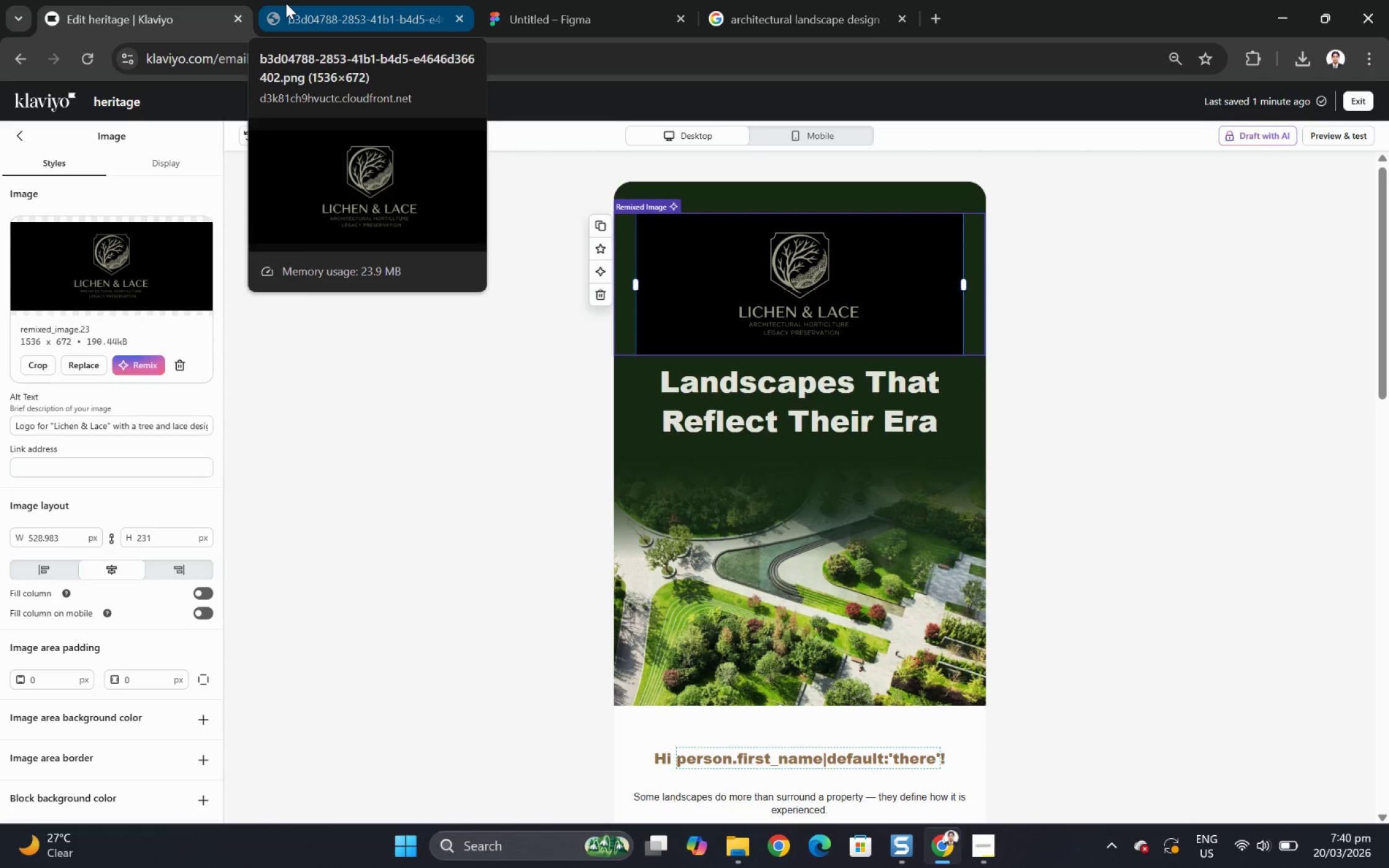 
hold_key(key=ControlLeft, duration=0.66)
scroll: coordinate [809, 315], scroll_direction: up, amount: 5.0
 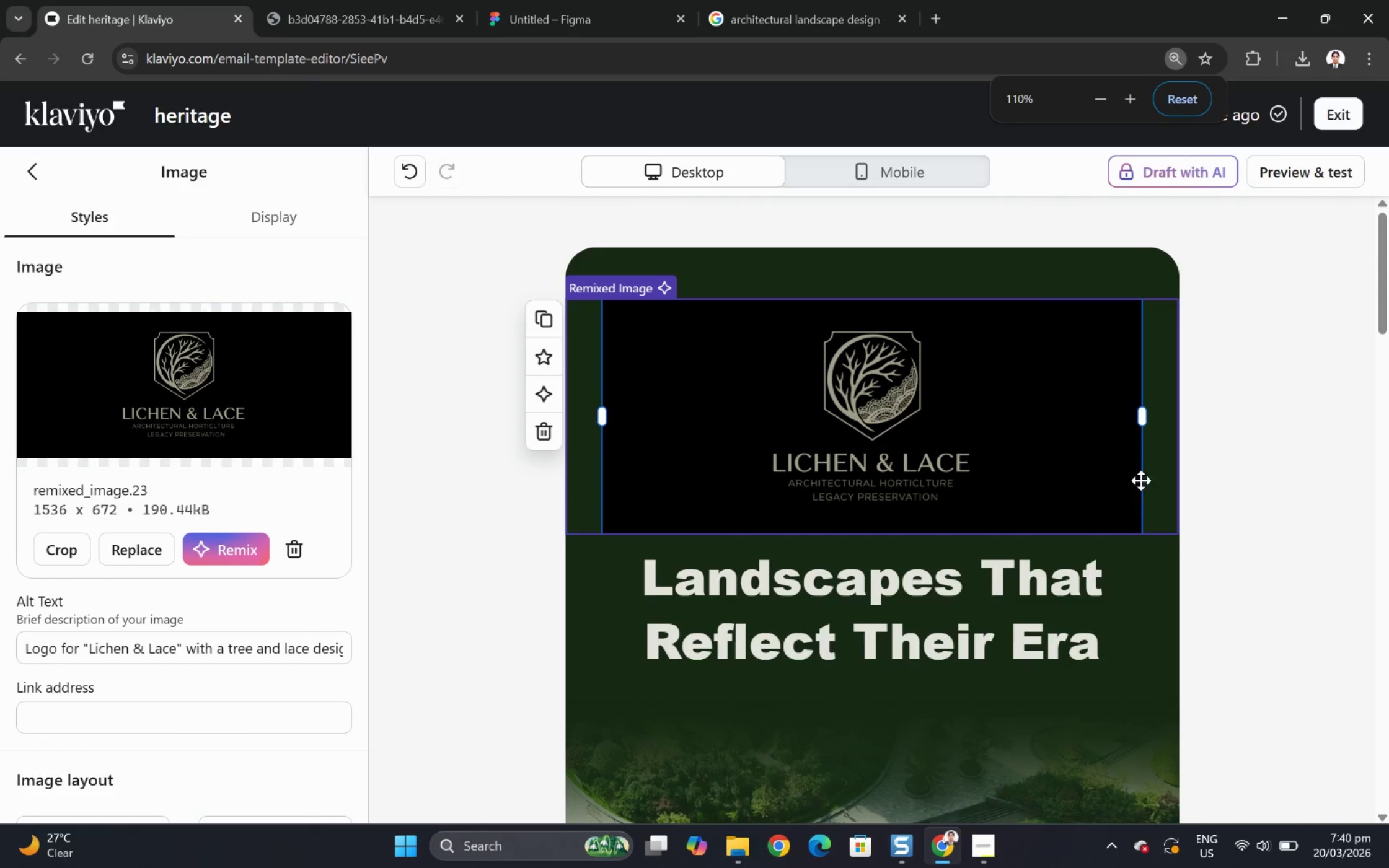 
scroll: coordinate [1179, 465], scroll_direction: down, amount: 1.0
 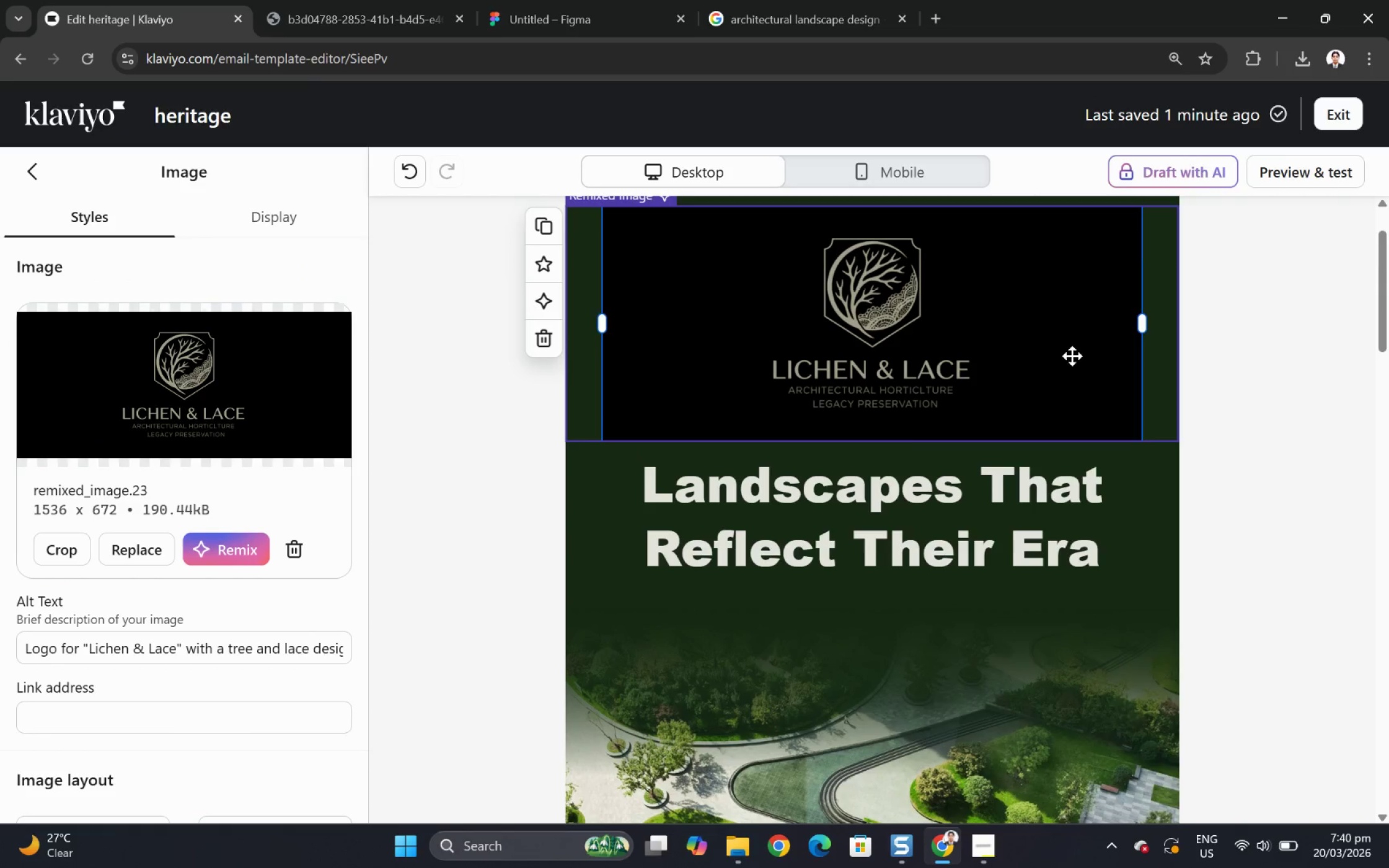 
left_click([573, 362])
 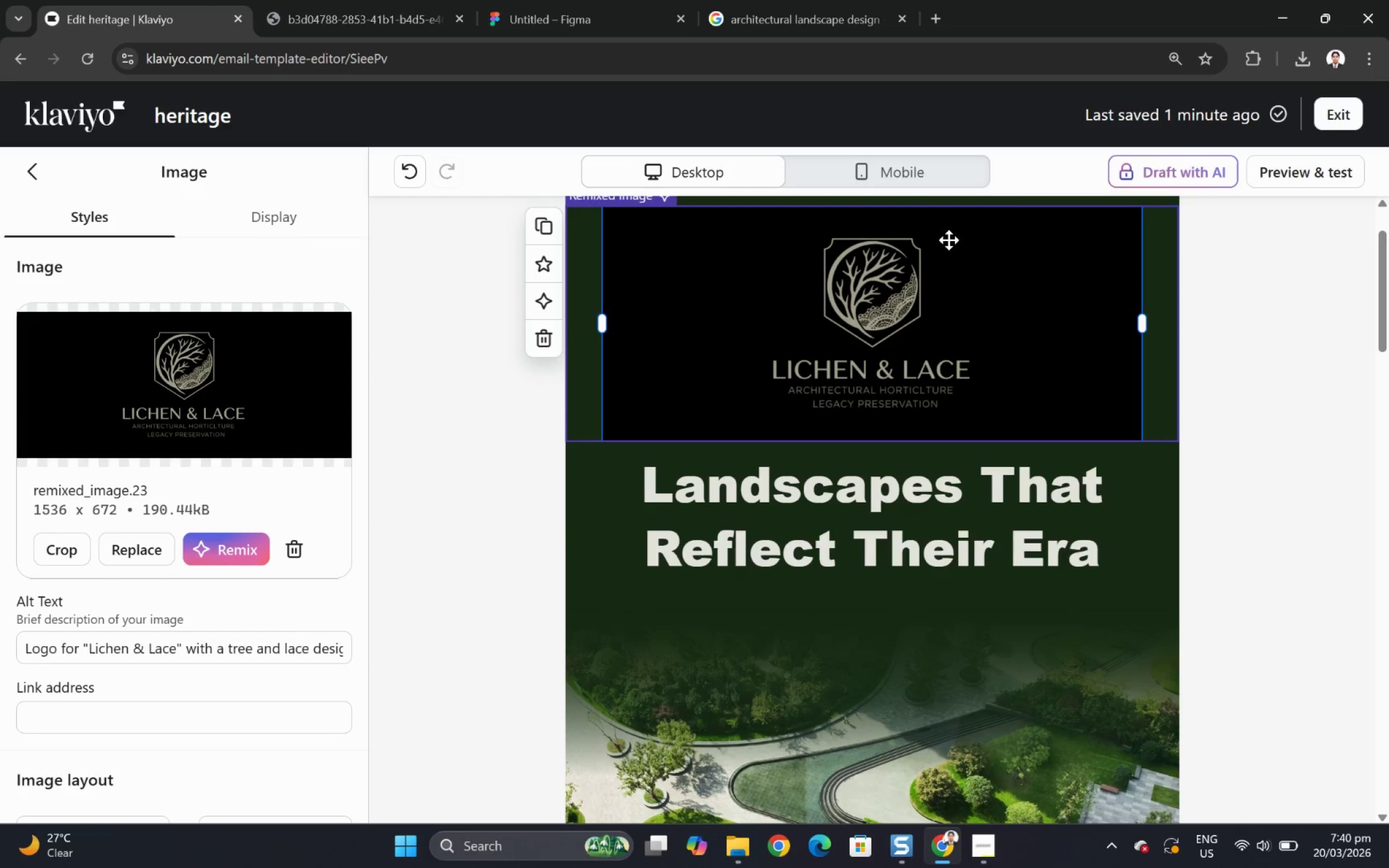 
hold_key(key=ControlLeft, duration=0.41)
scroll: coordinate [1159, 296], scroll_direction: down, amount: 4.0
 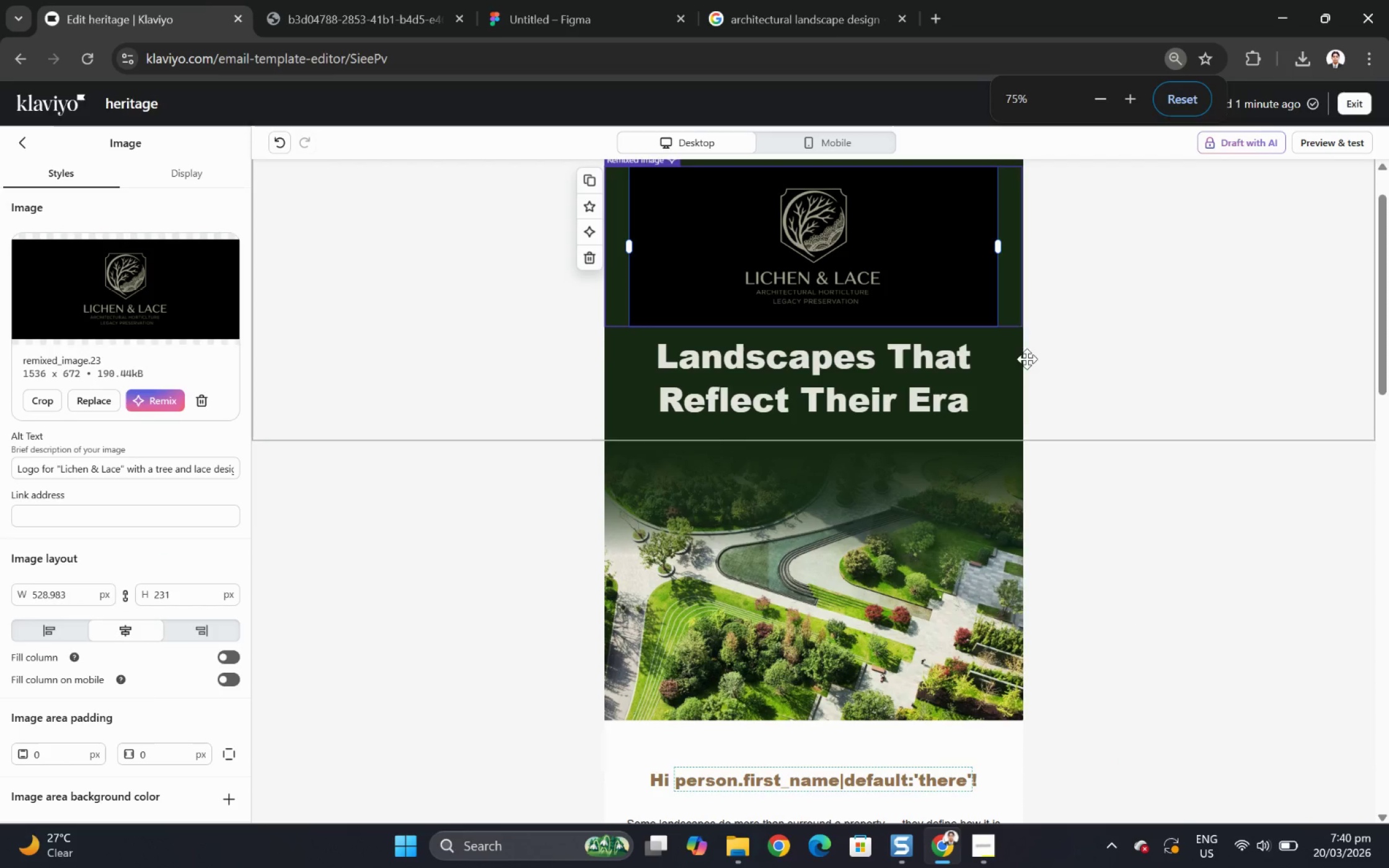 
left_click([1000, 383])
 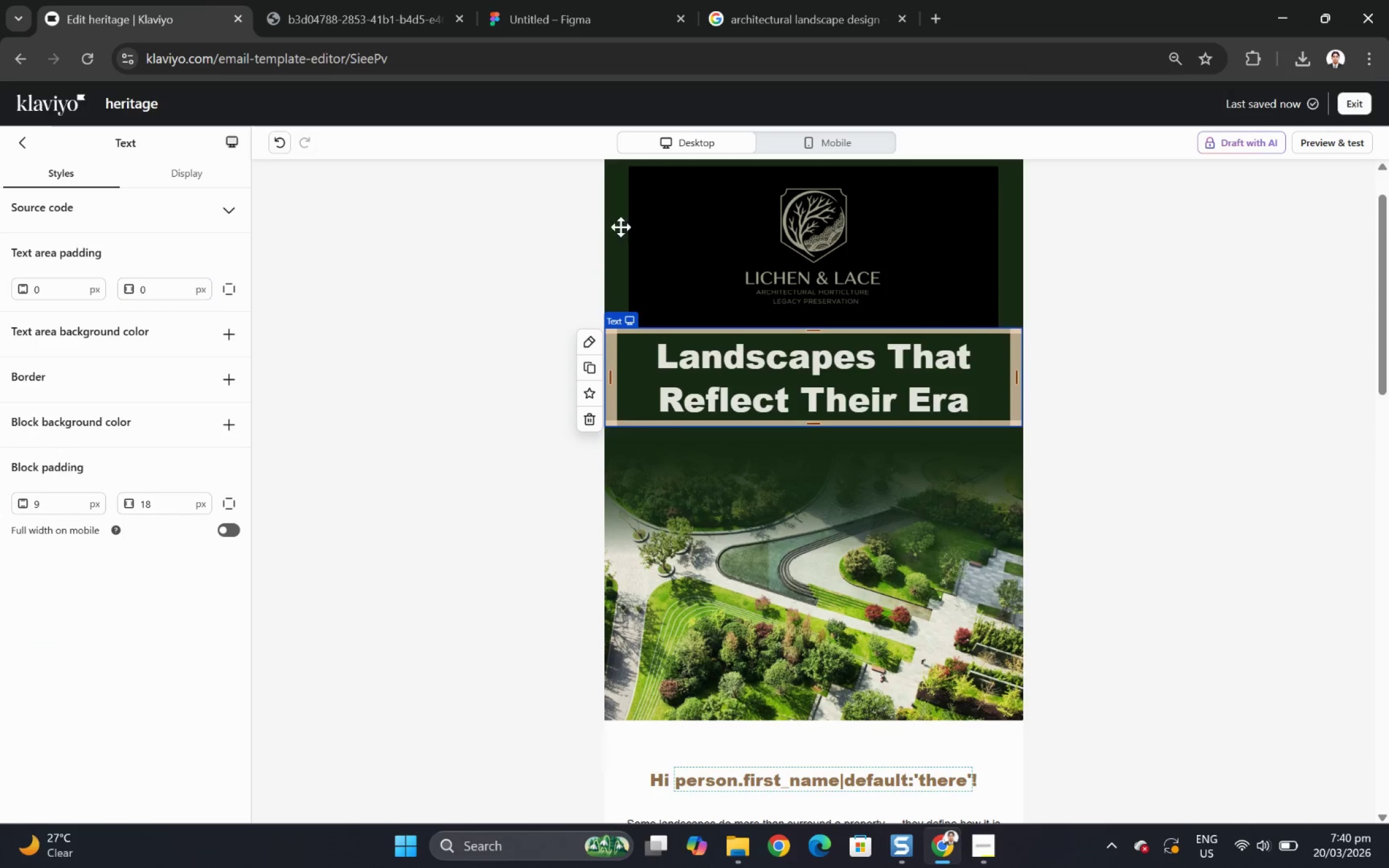 
left_click([488, 252])
 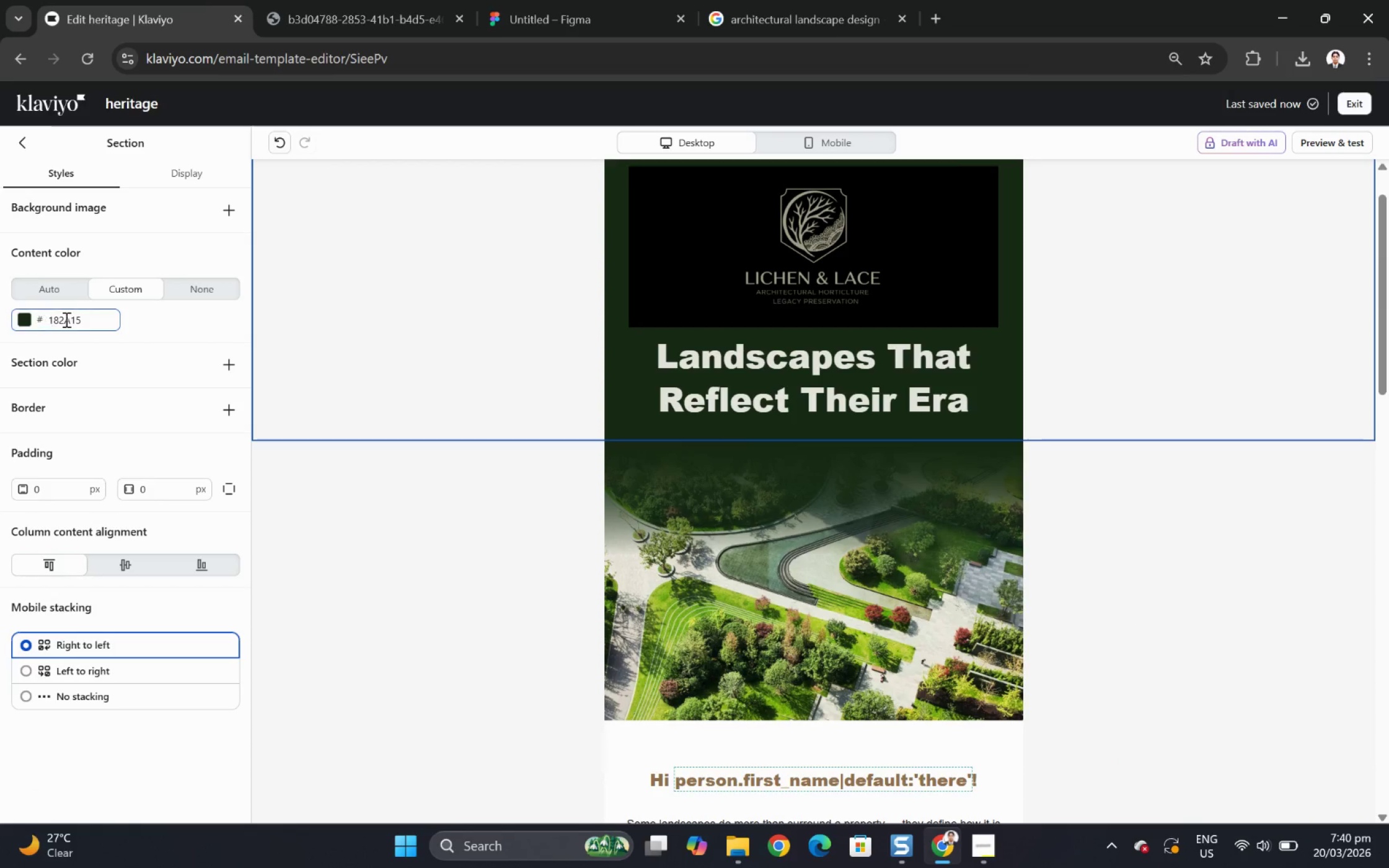 
double_click([69, 319])
 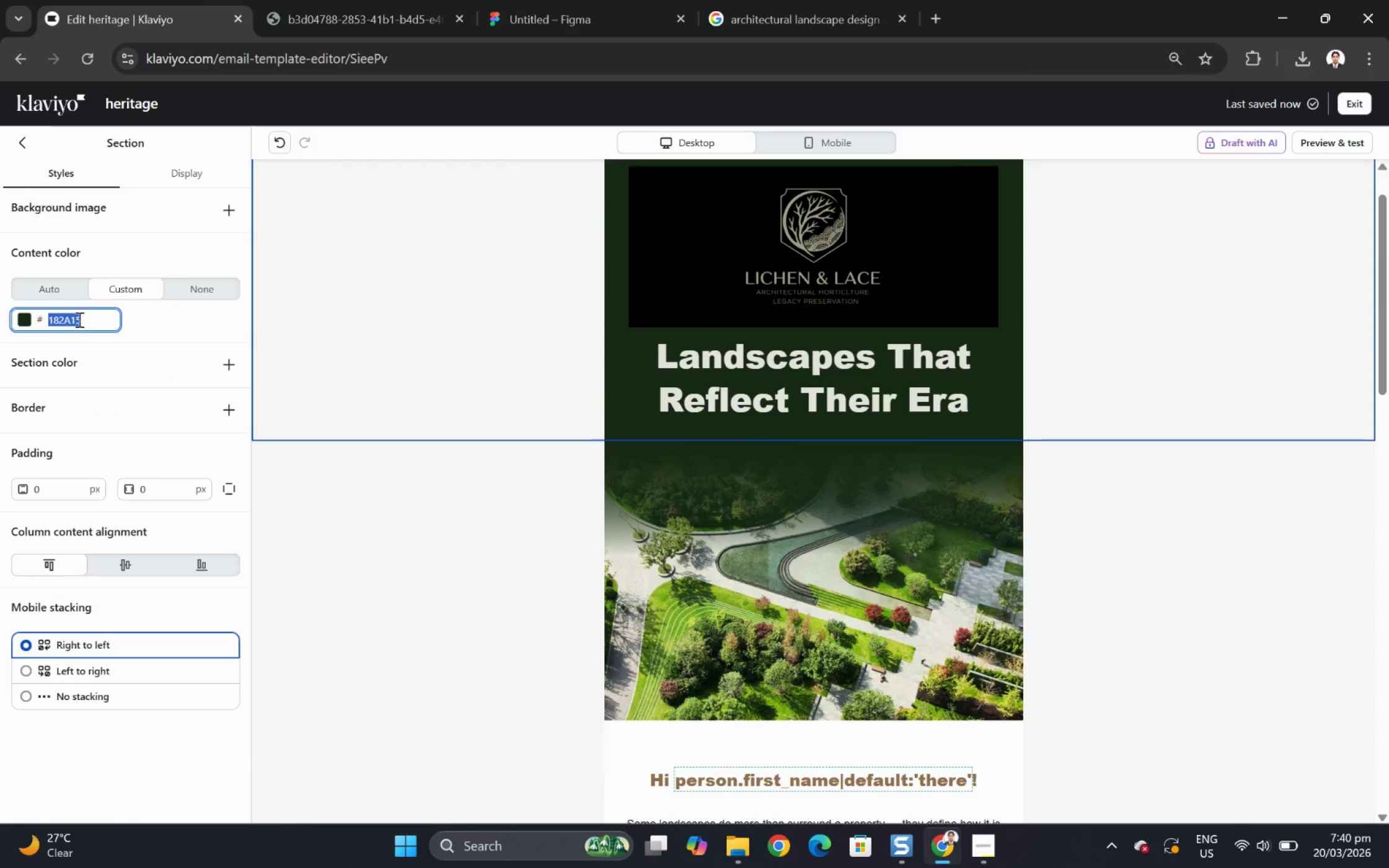 
key(Control+C)
 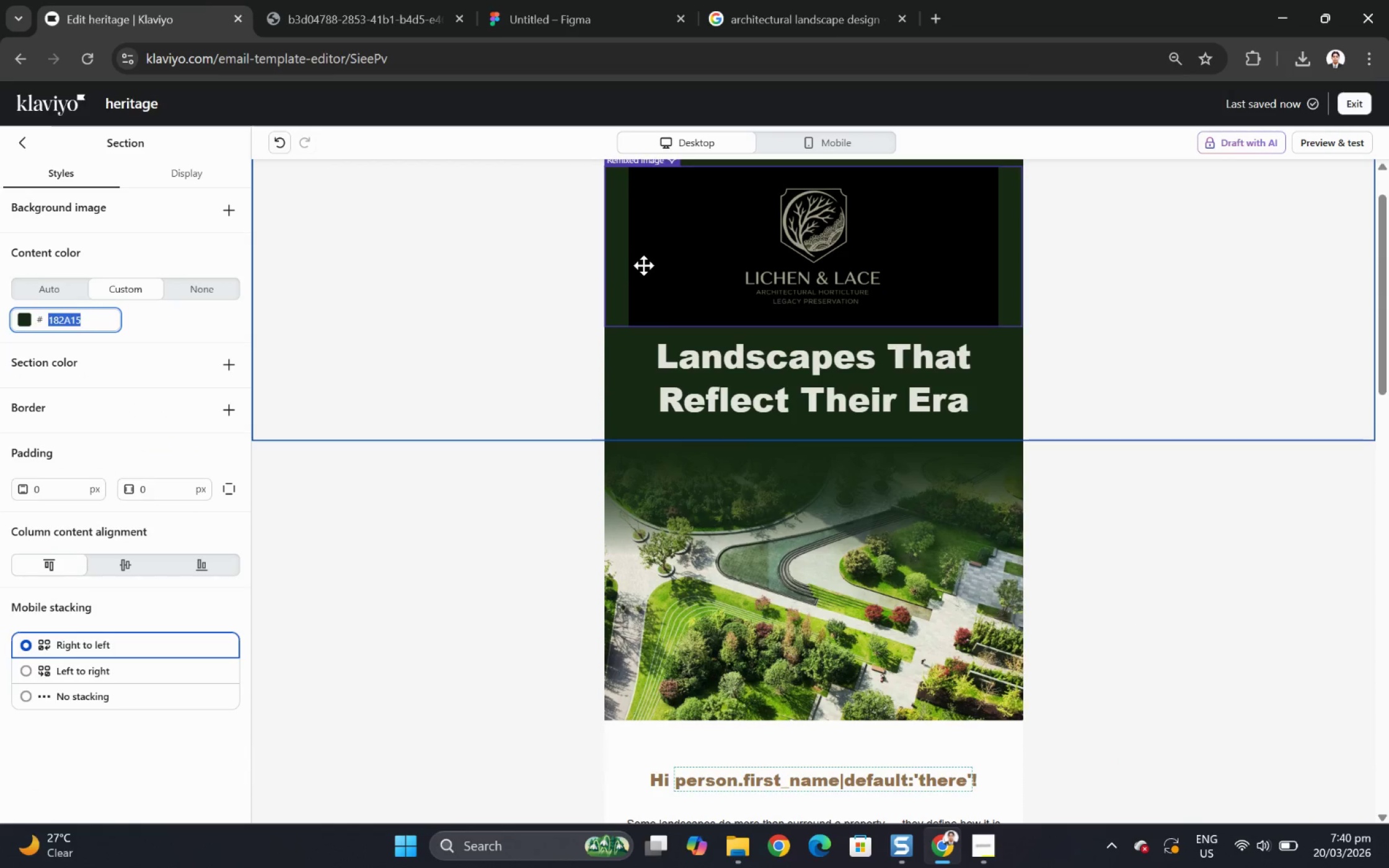 
left_click([645, 264])
 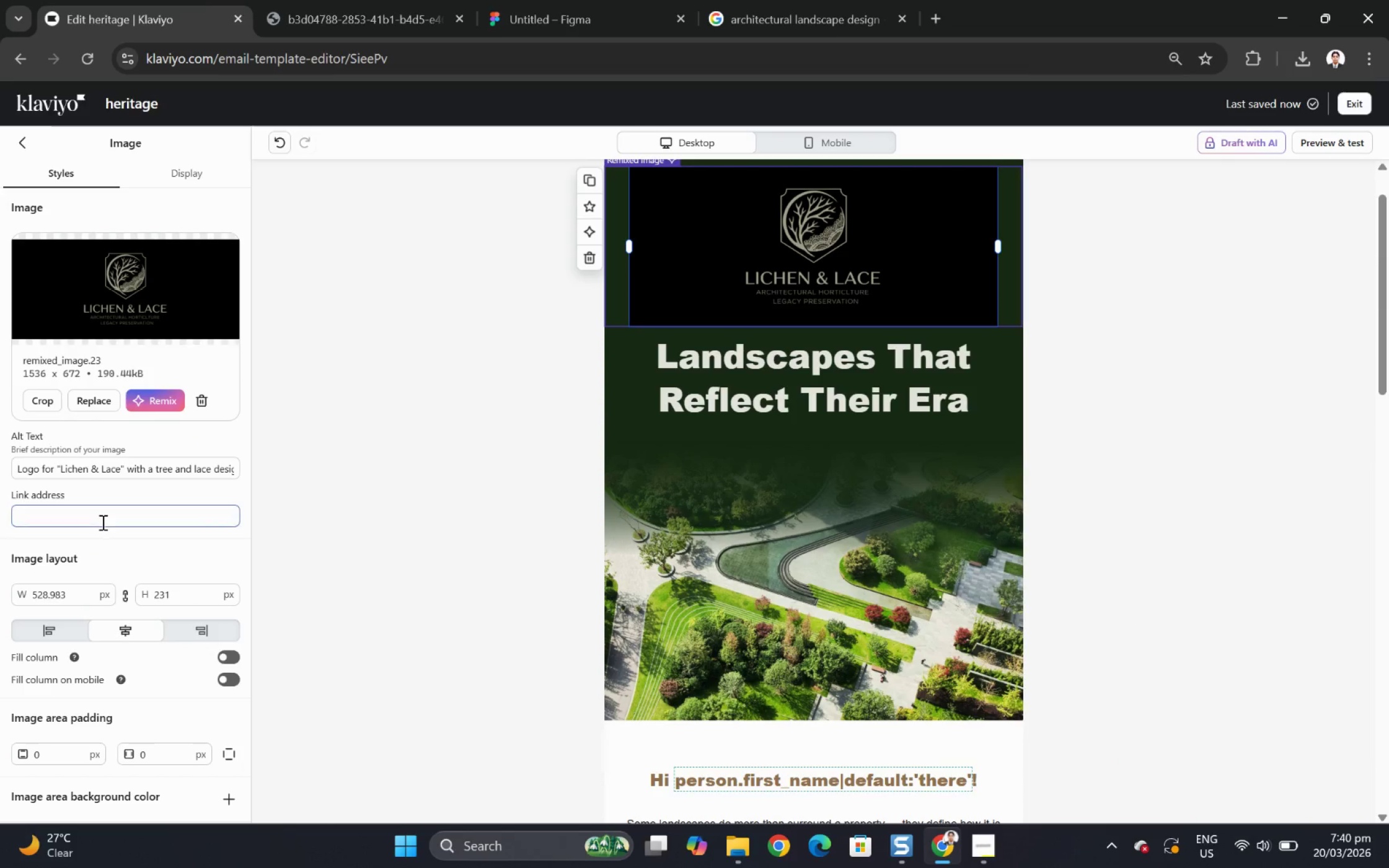 
wait(5.05)
 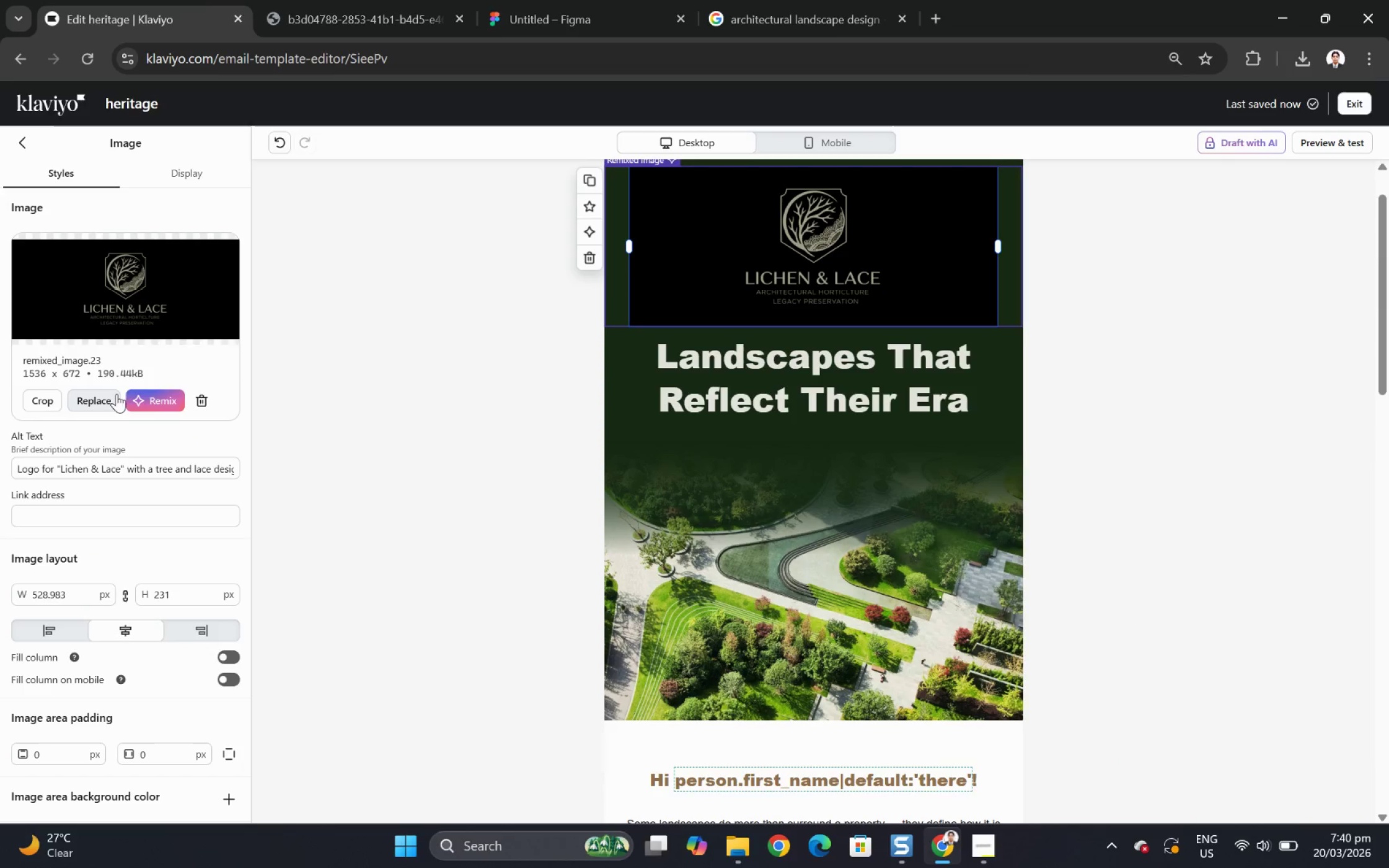 
left_click([144, 398])
 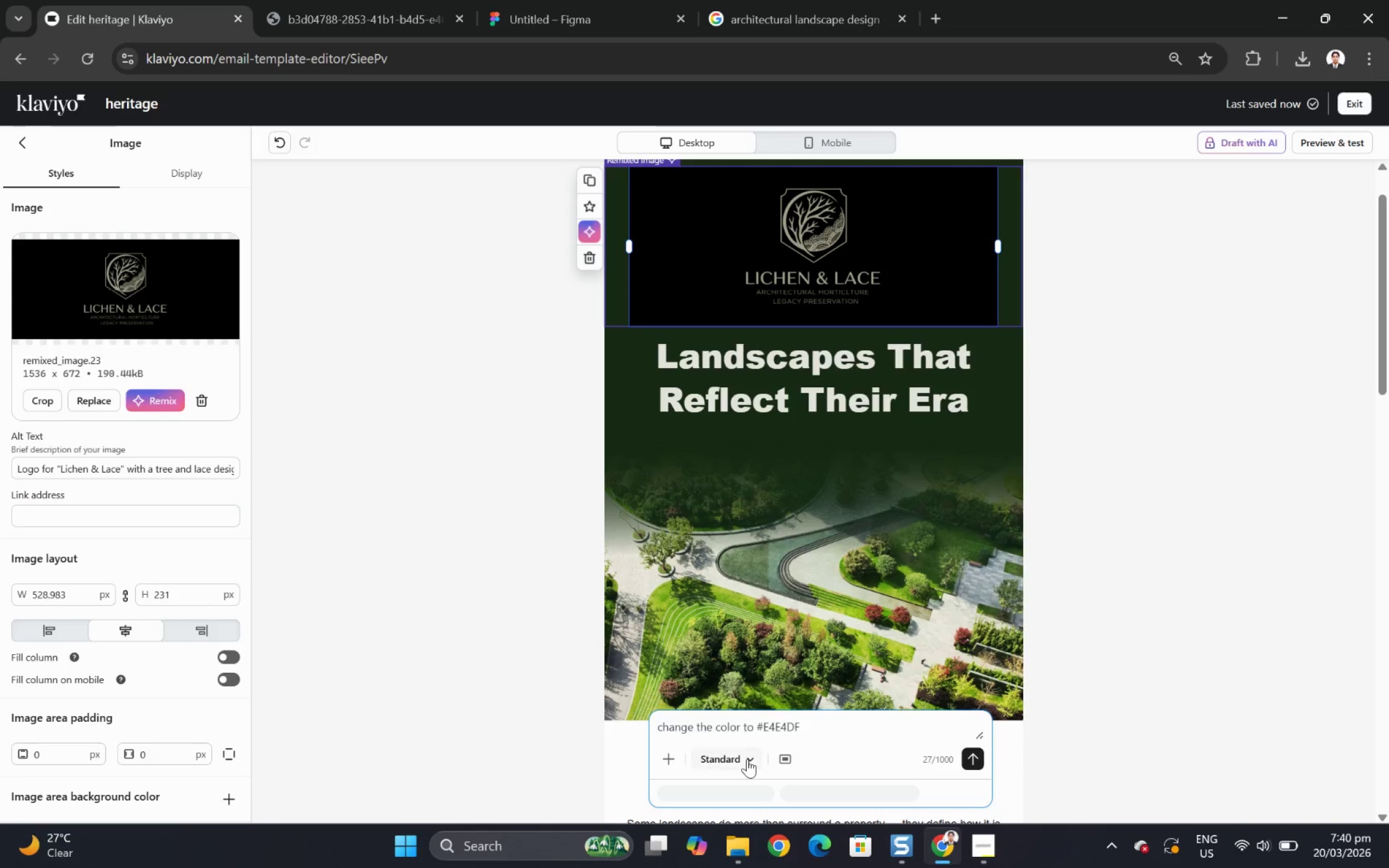 
key(Control+C)
 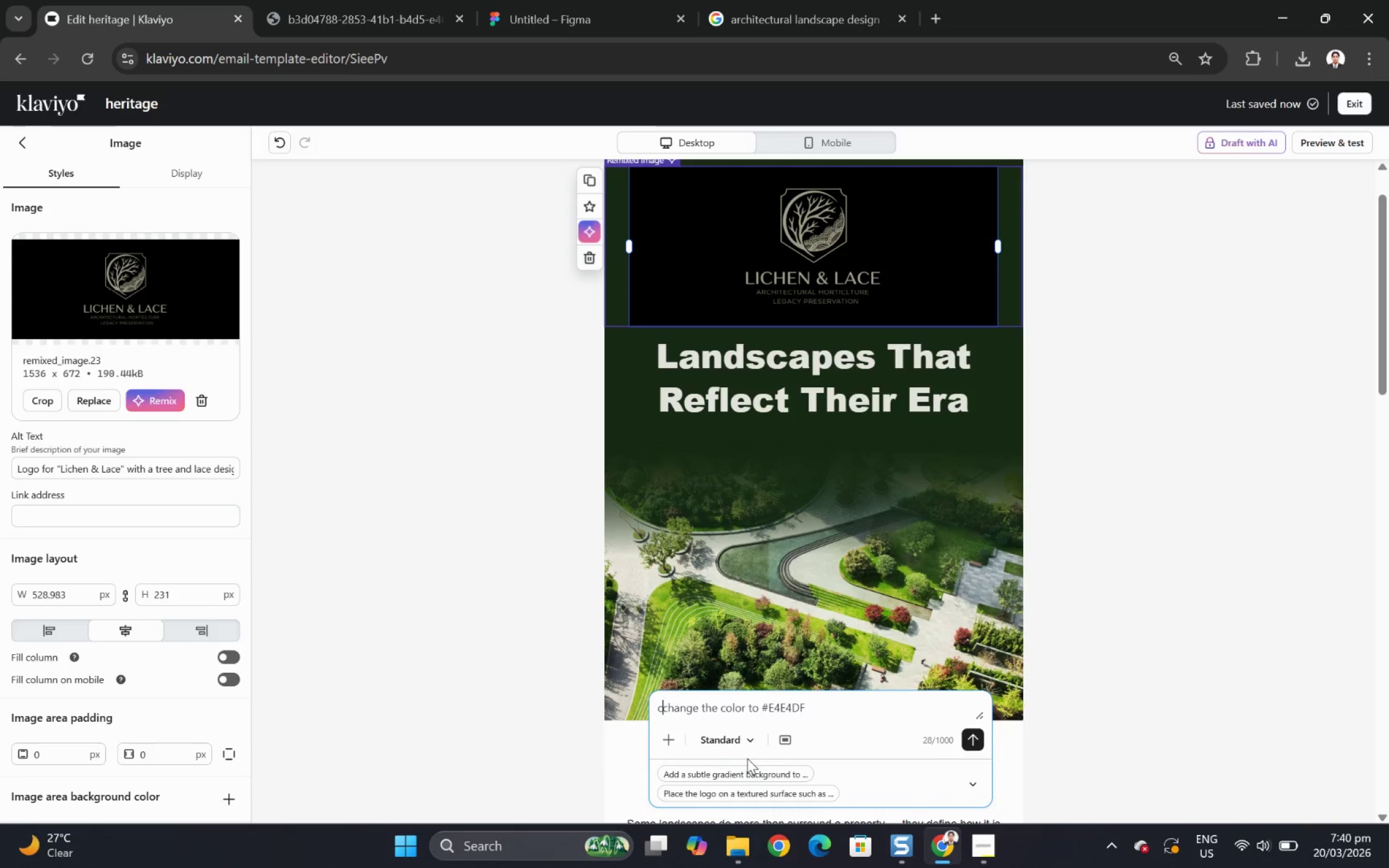 
key(Control+Backspace)
 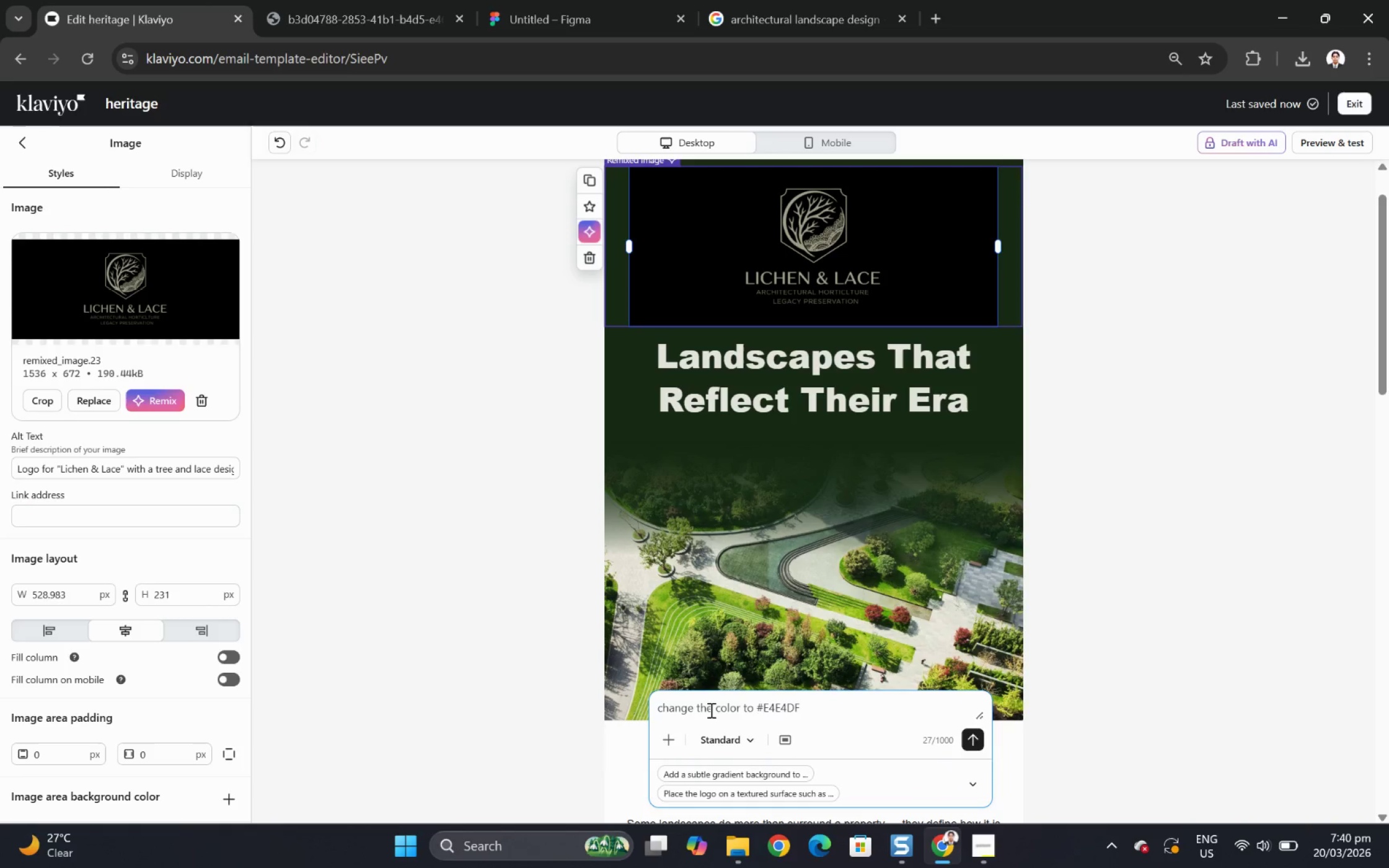 
left_click([720, 709])
 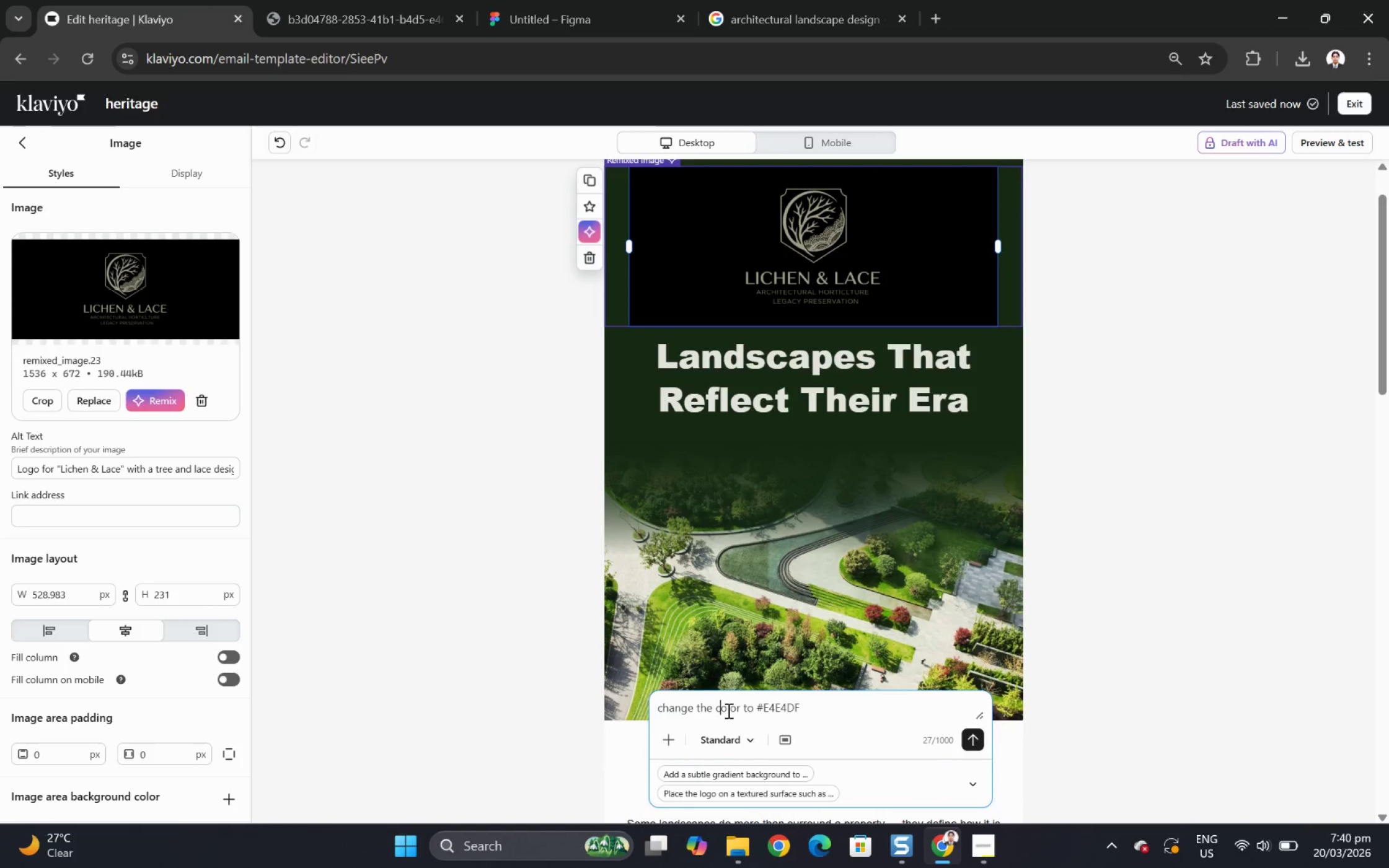 
key(Control+ArrowLeft)
 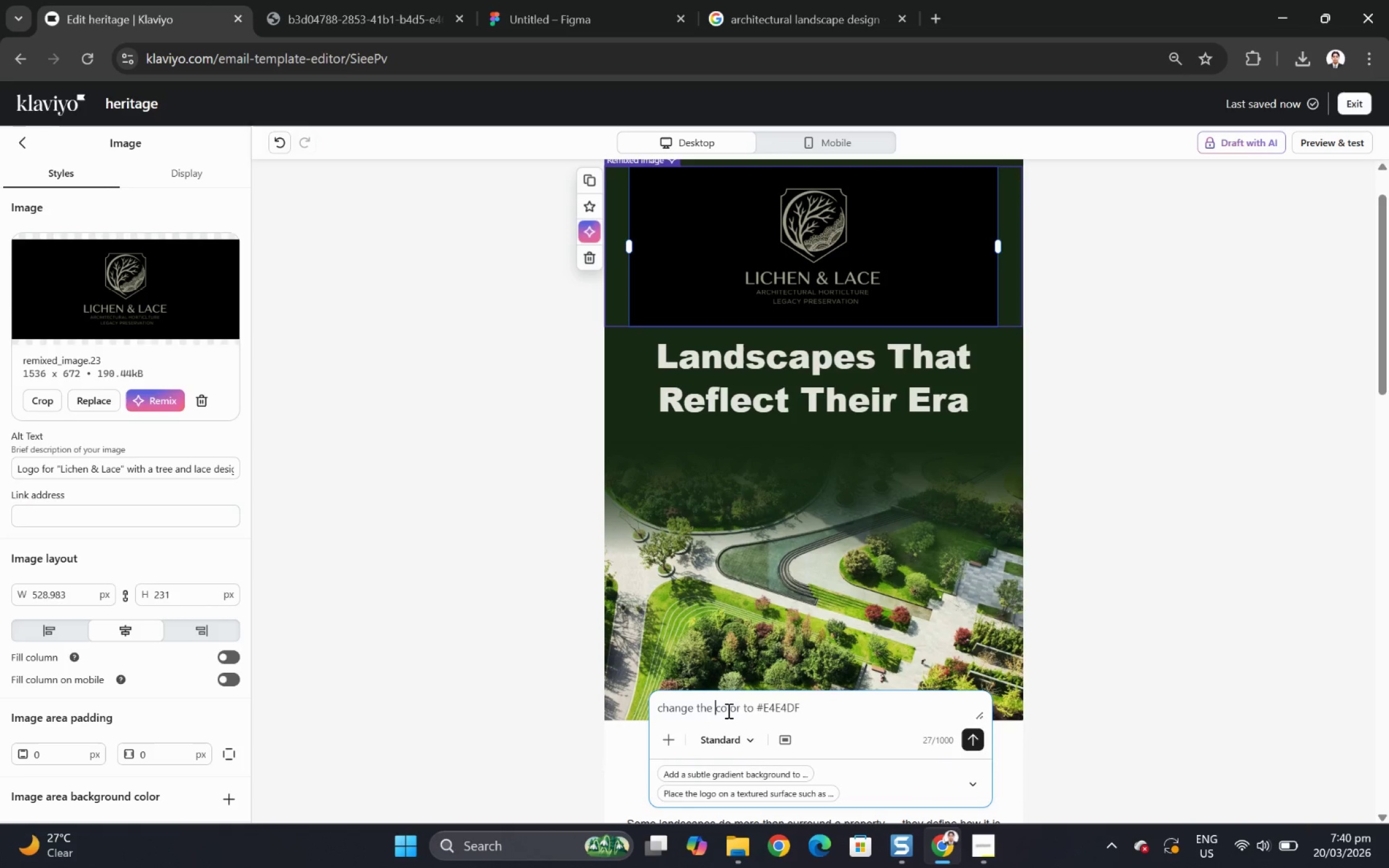 
key(Control+B)
 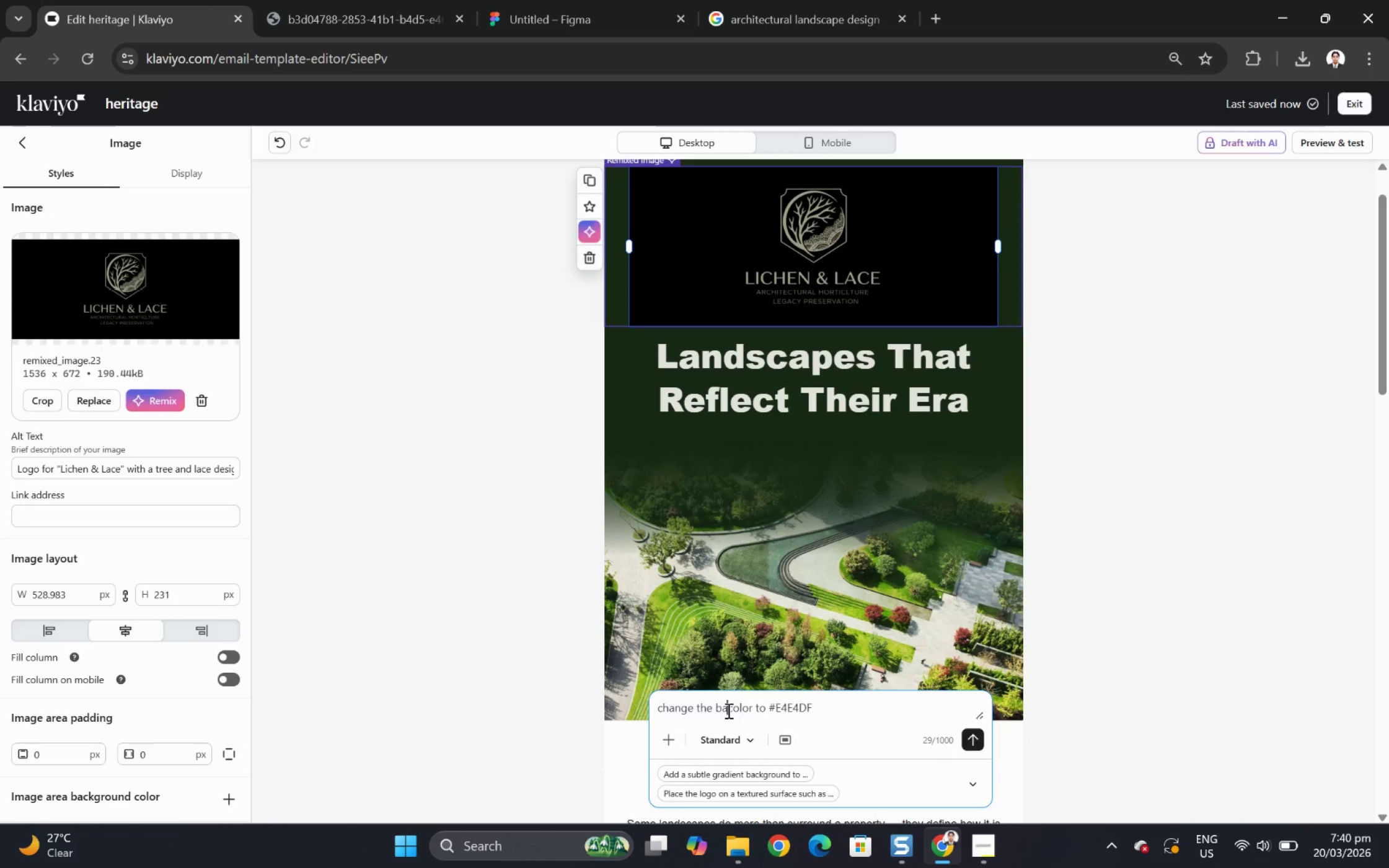 
key(Control+A)
 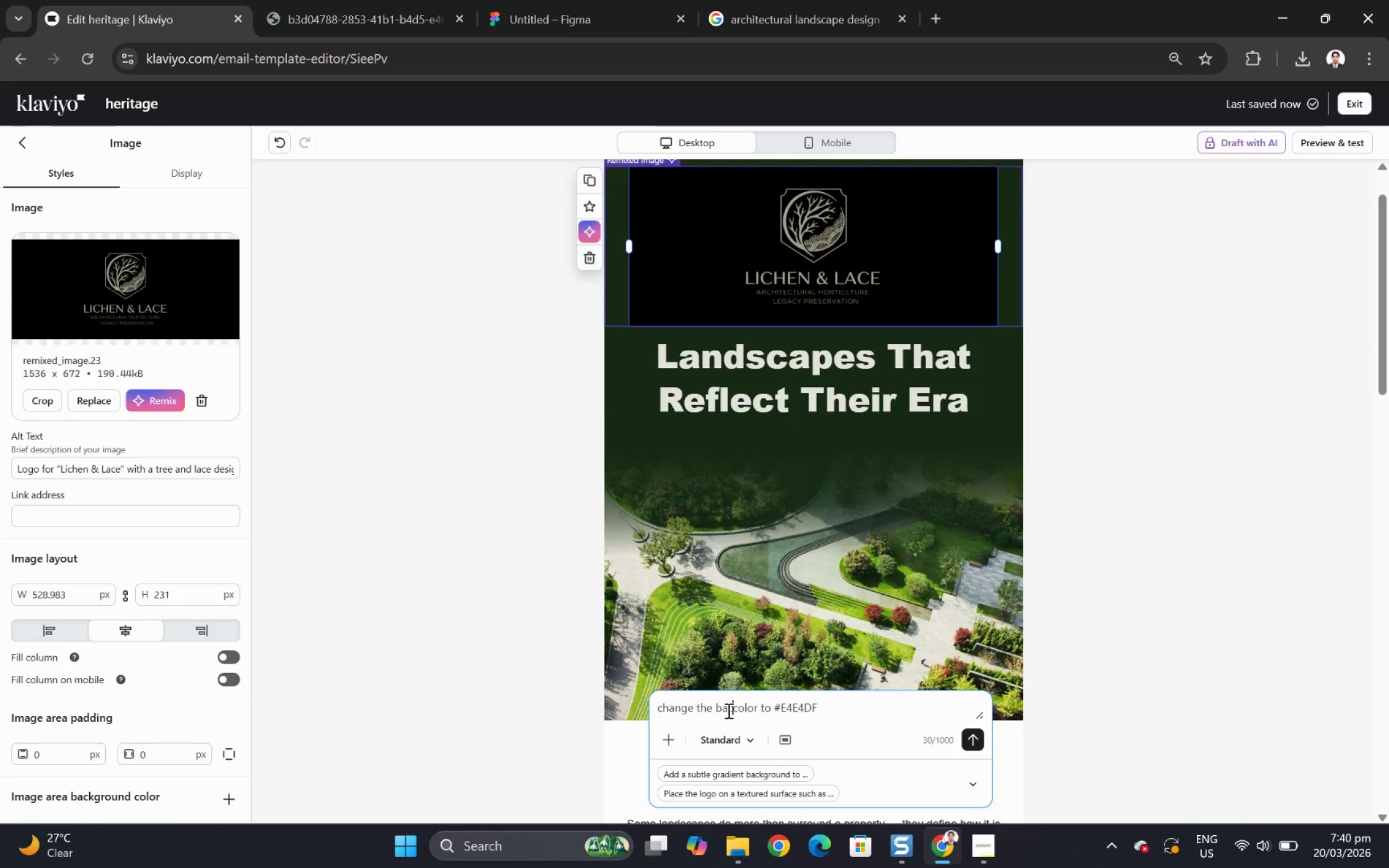 
key(Control+C)
 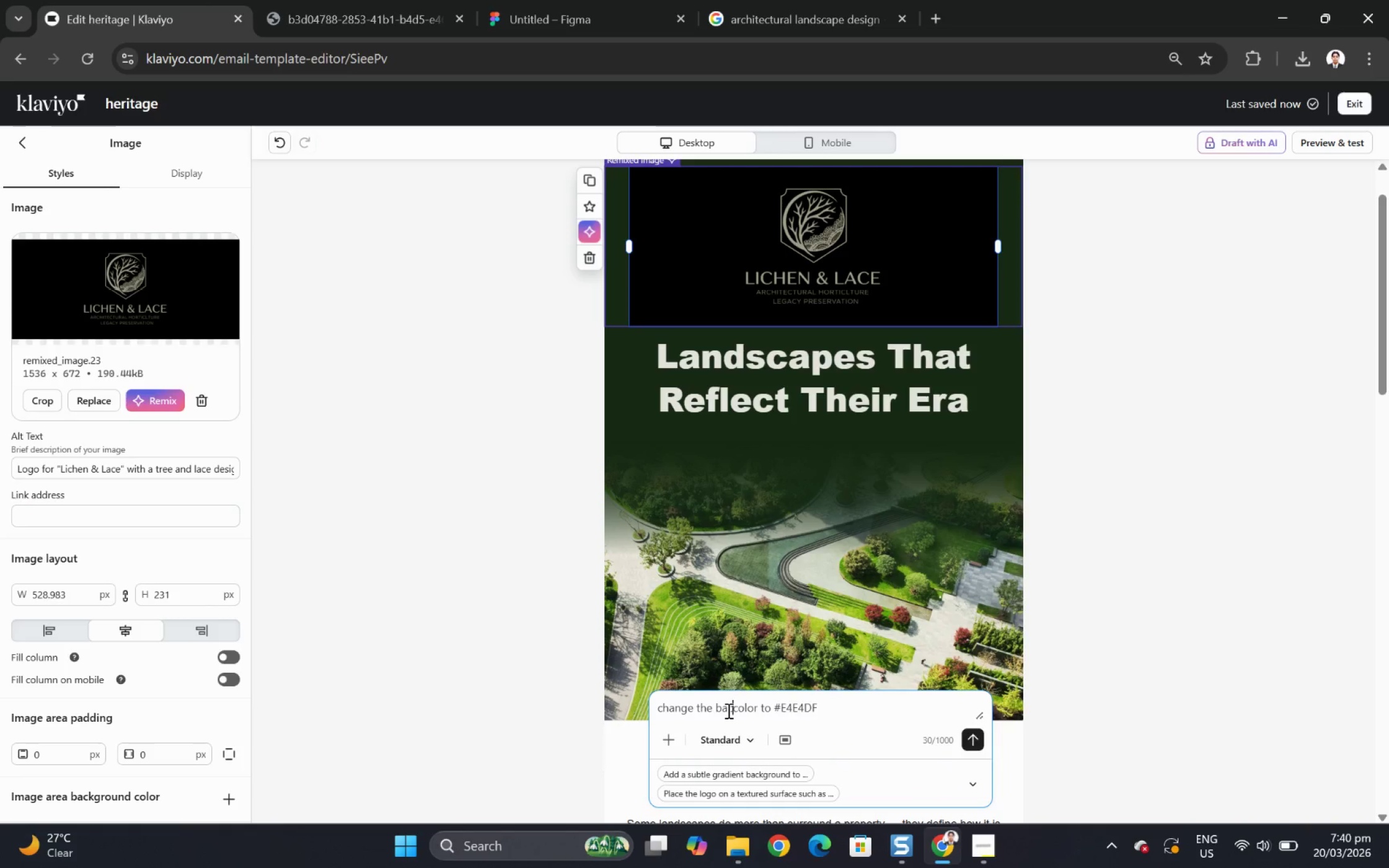 
key(Control+K)
 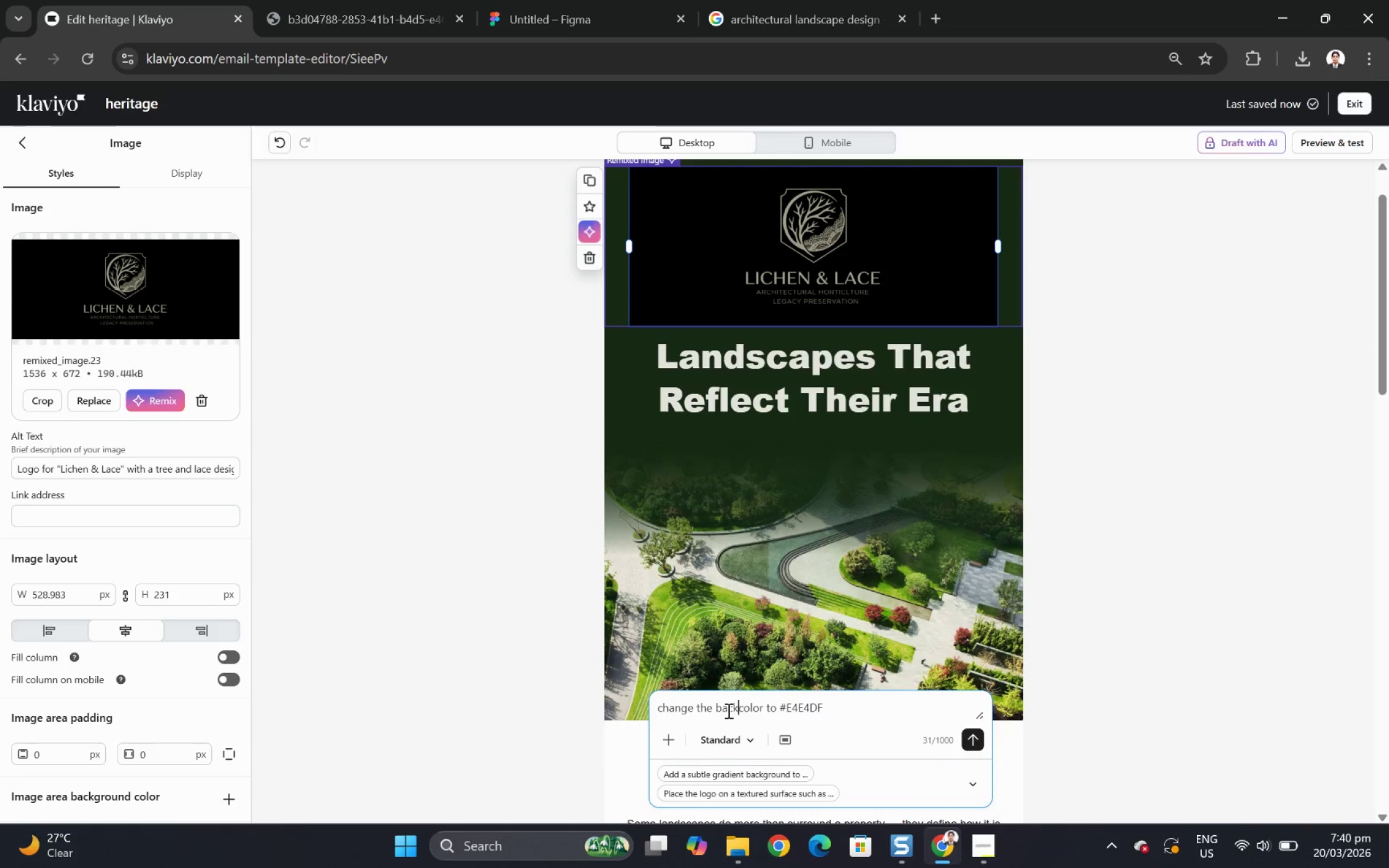 
key(Control+G)
 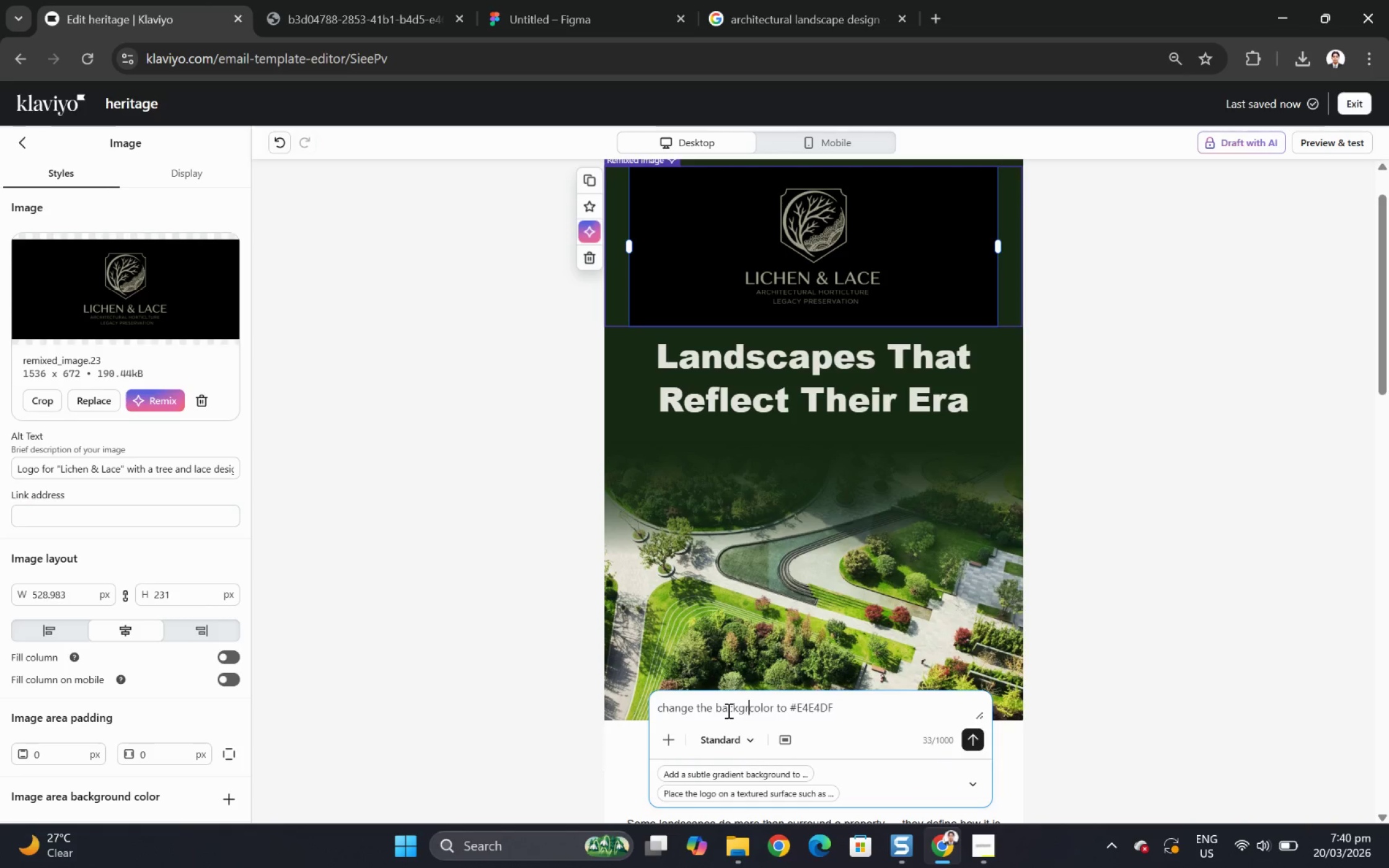 
key(Control+R)
 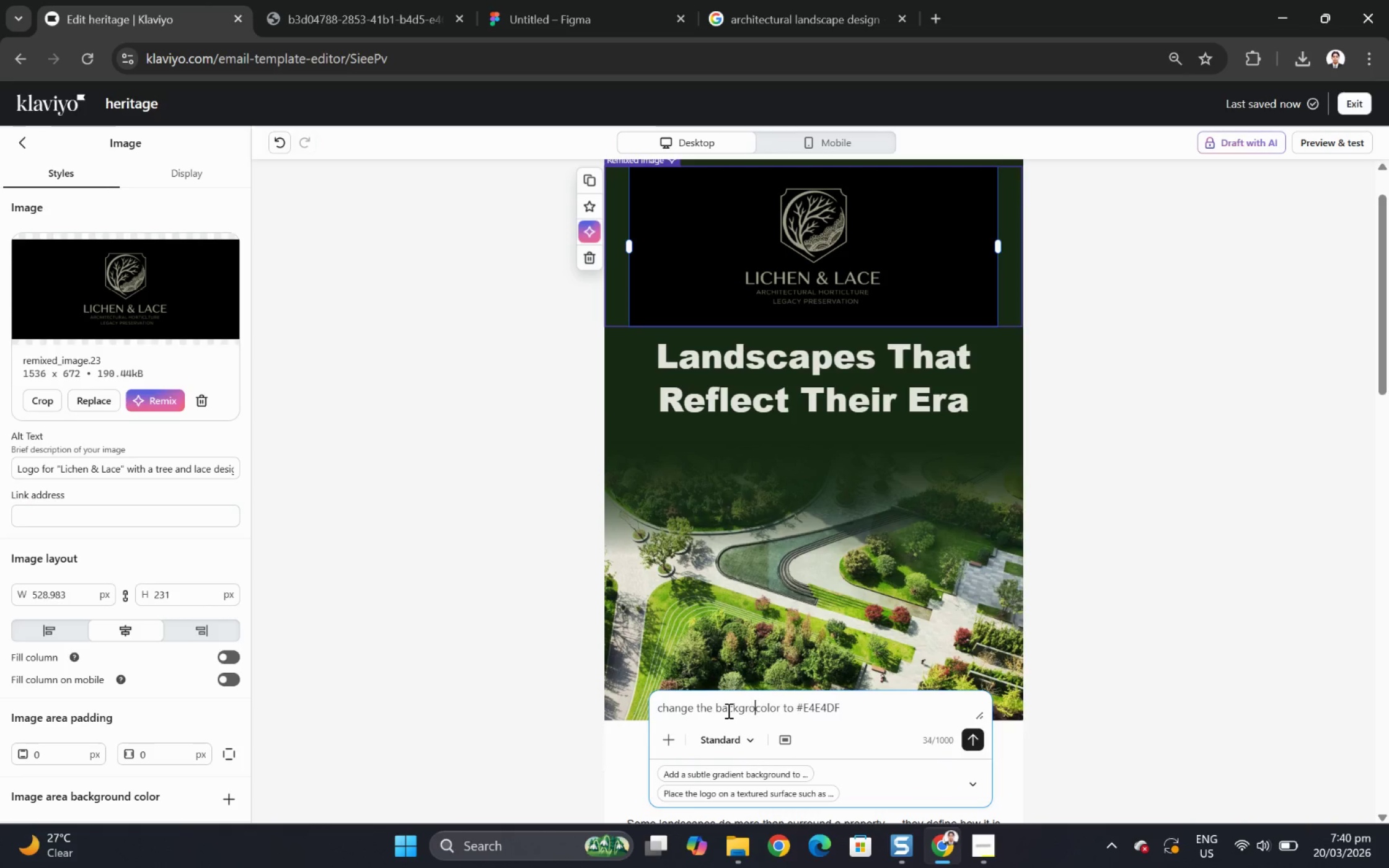 
key(Control+O)
 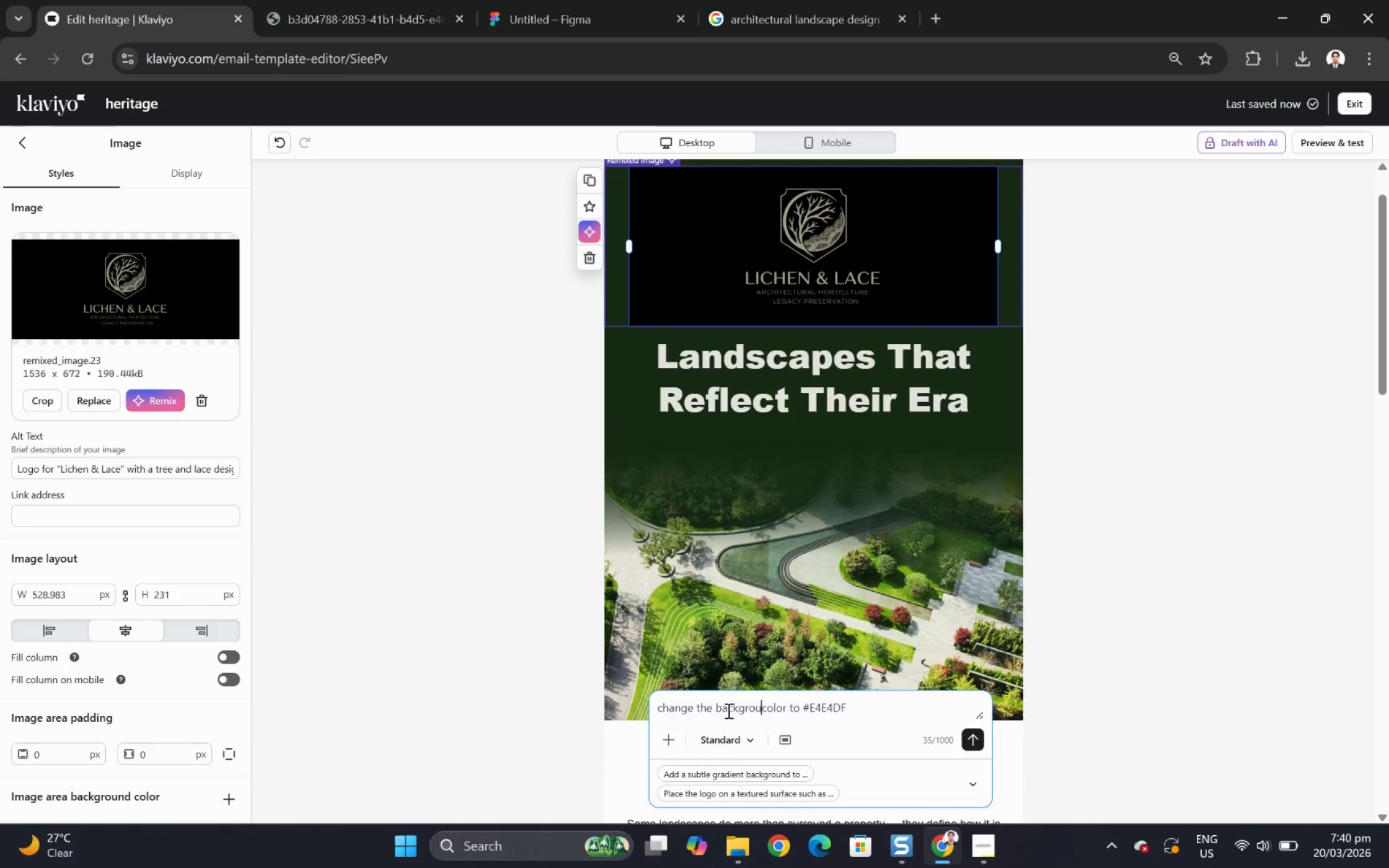 
key(Control+U)
 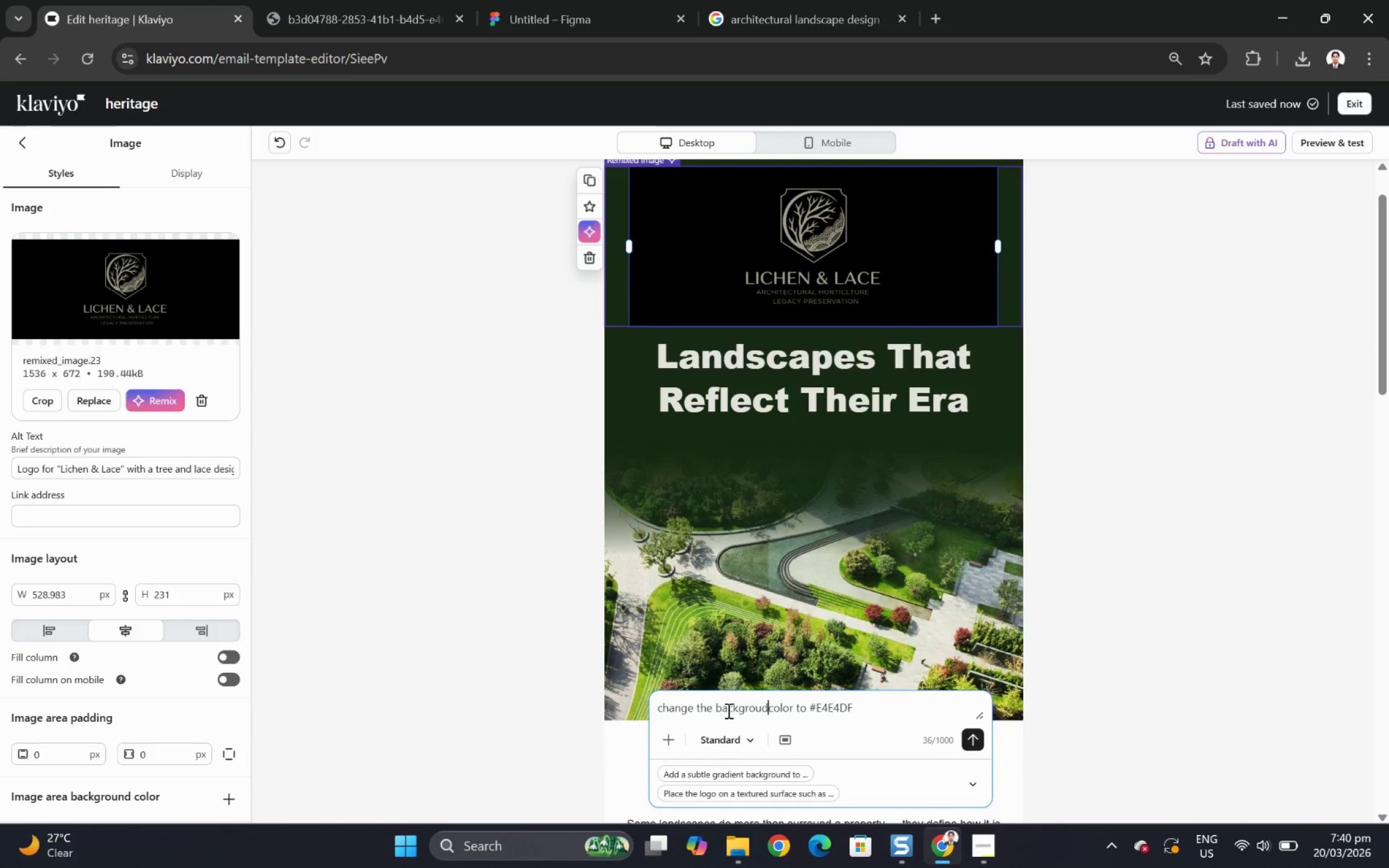 
key(Control+D)
 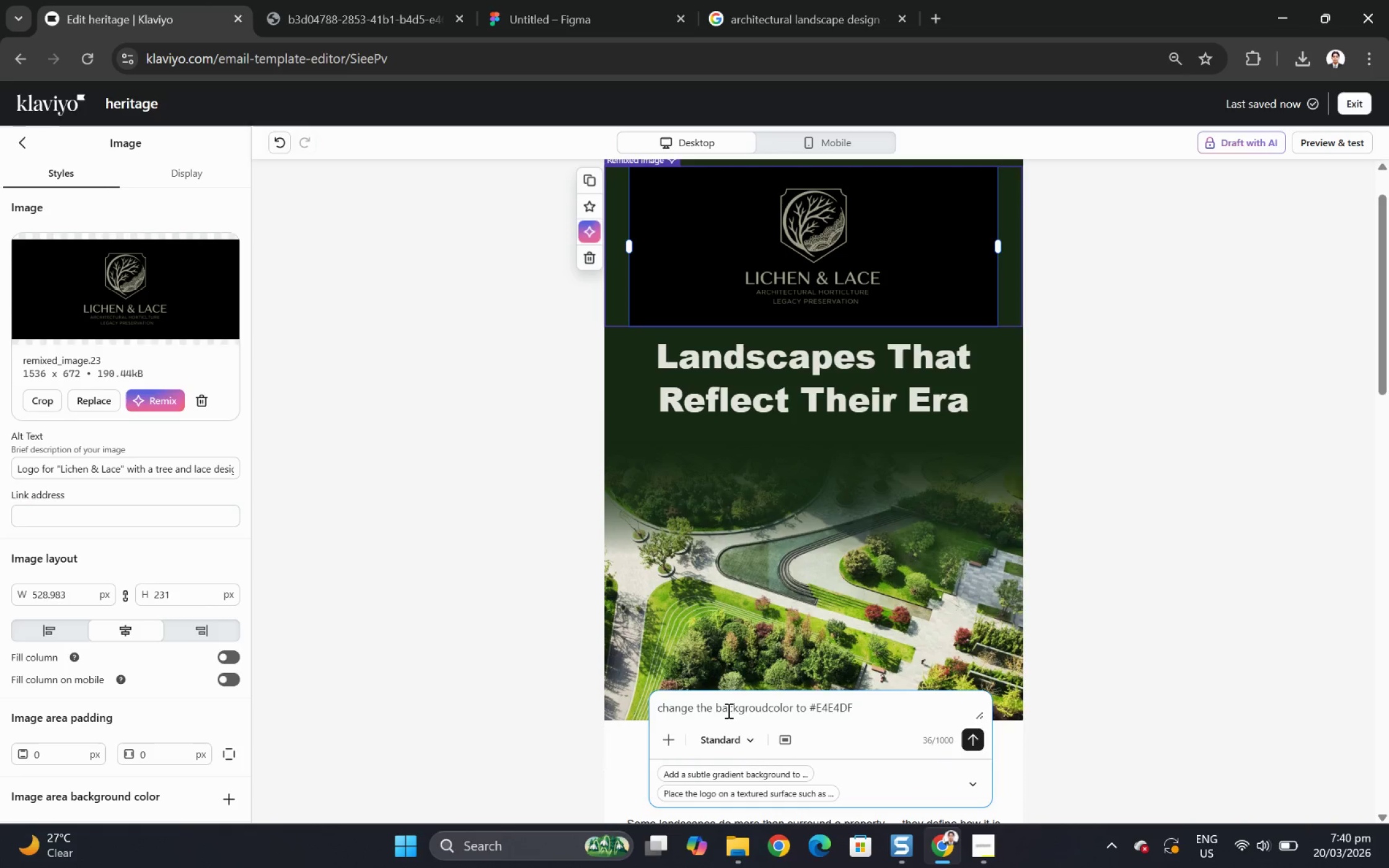 
key(Control+Backspace)
 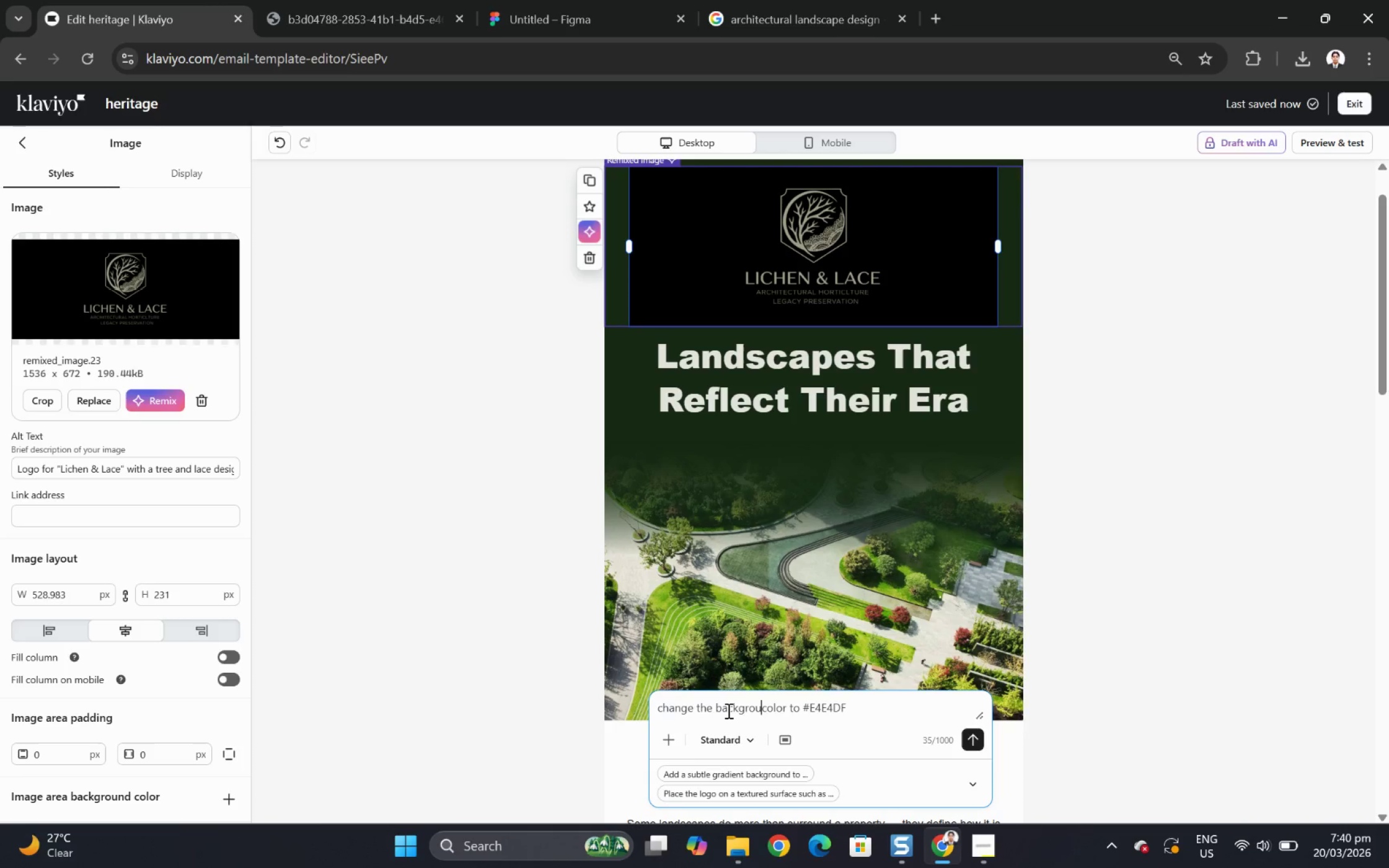 
key(Control+N)
 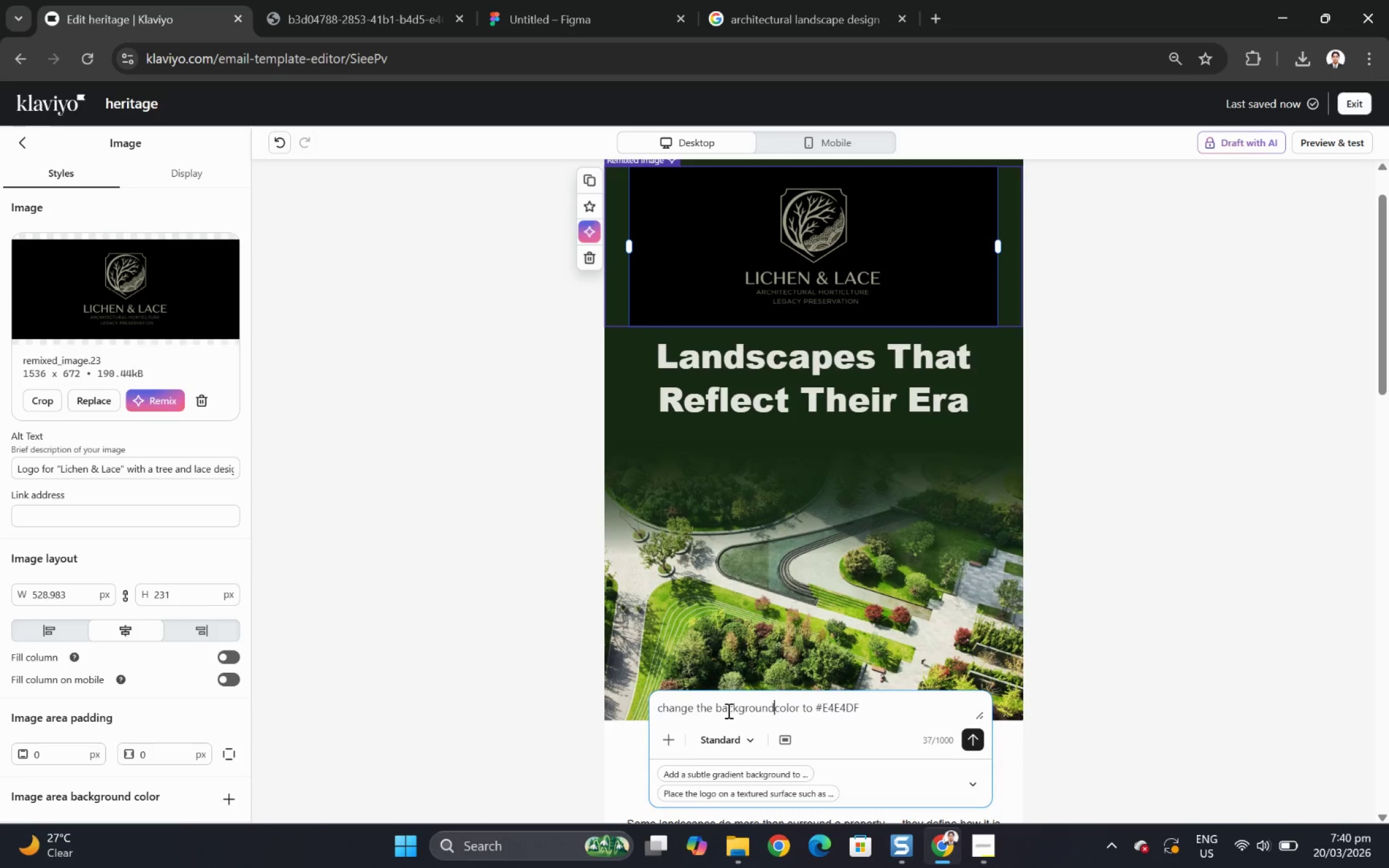 
key(Control+D)
 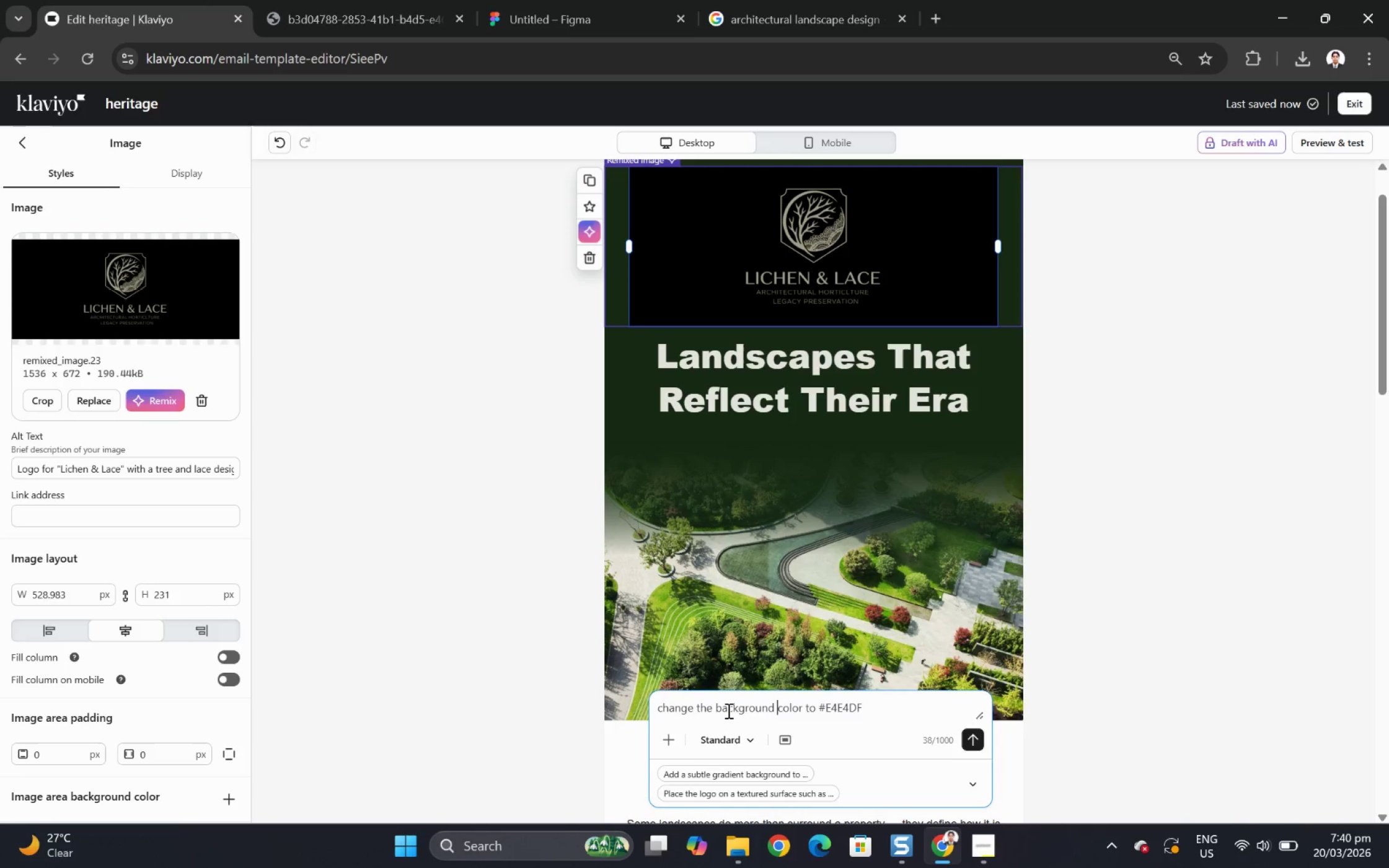 
key(Control+Space)
 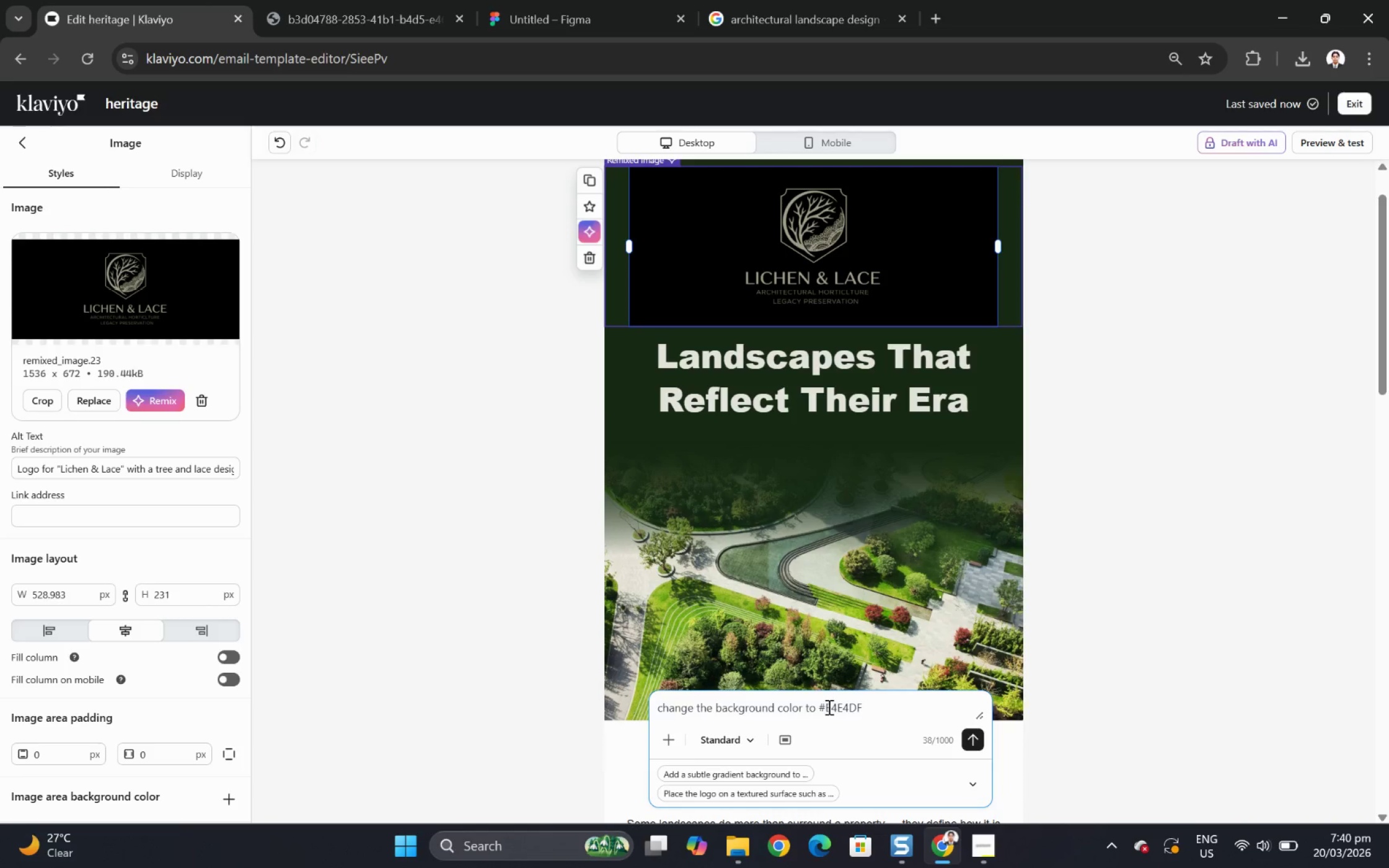 
left_click_drag(start_coordinate=[826, 706], to_coordinate=[891, 704])
 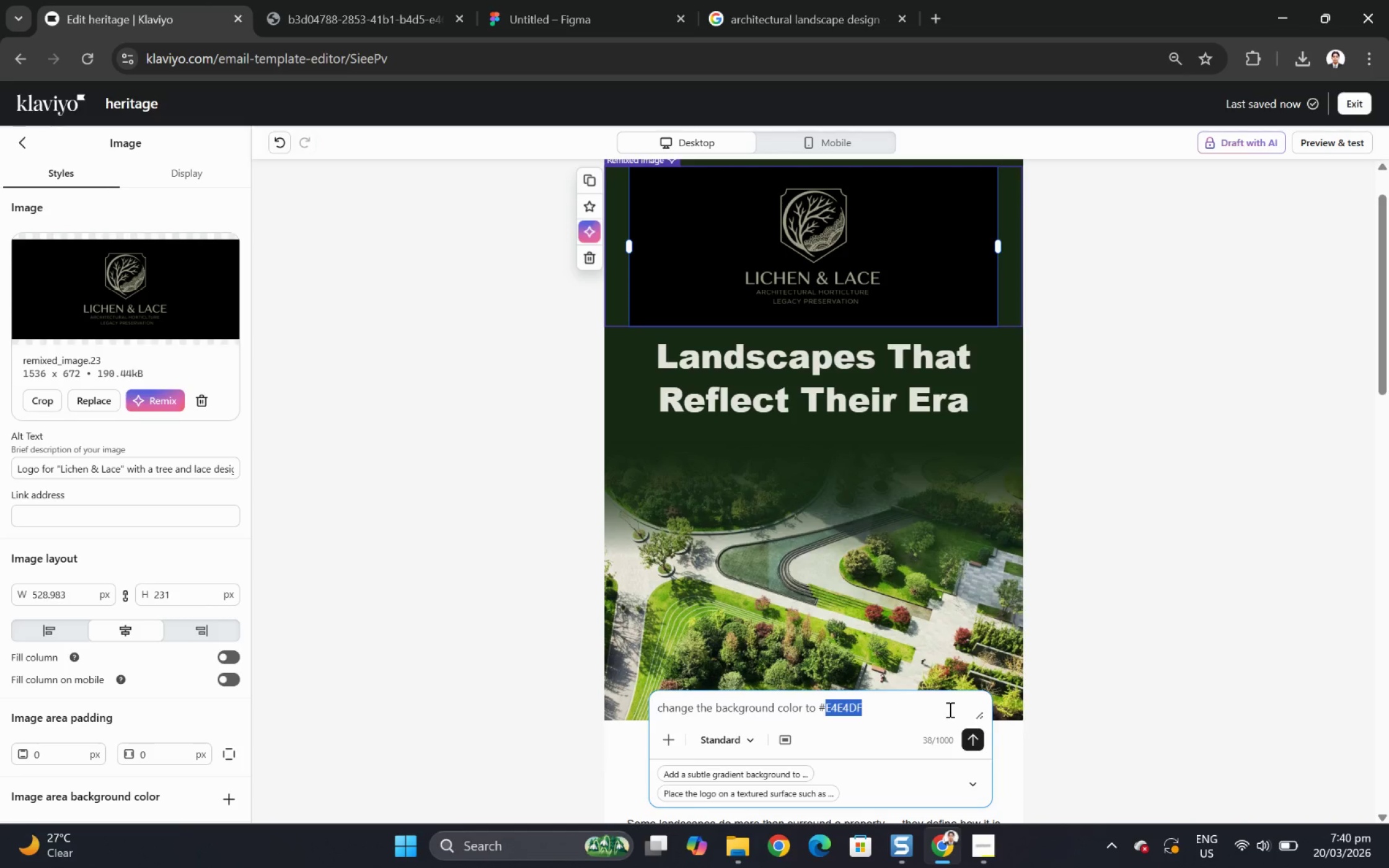 
key(Control+V)
 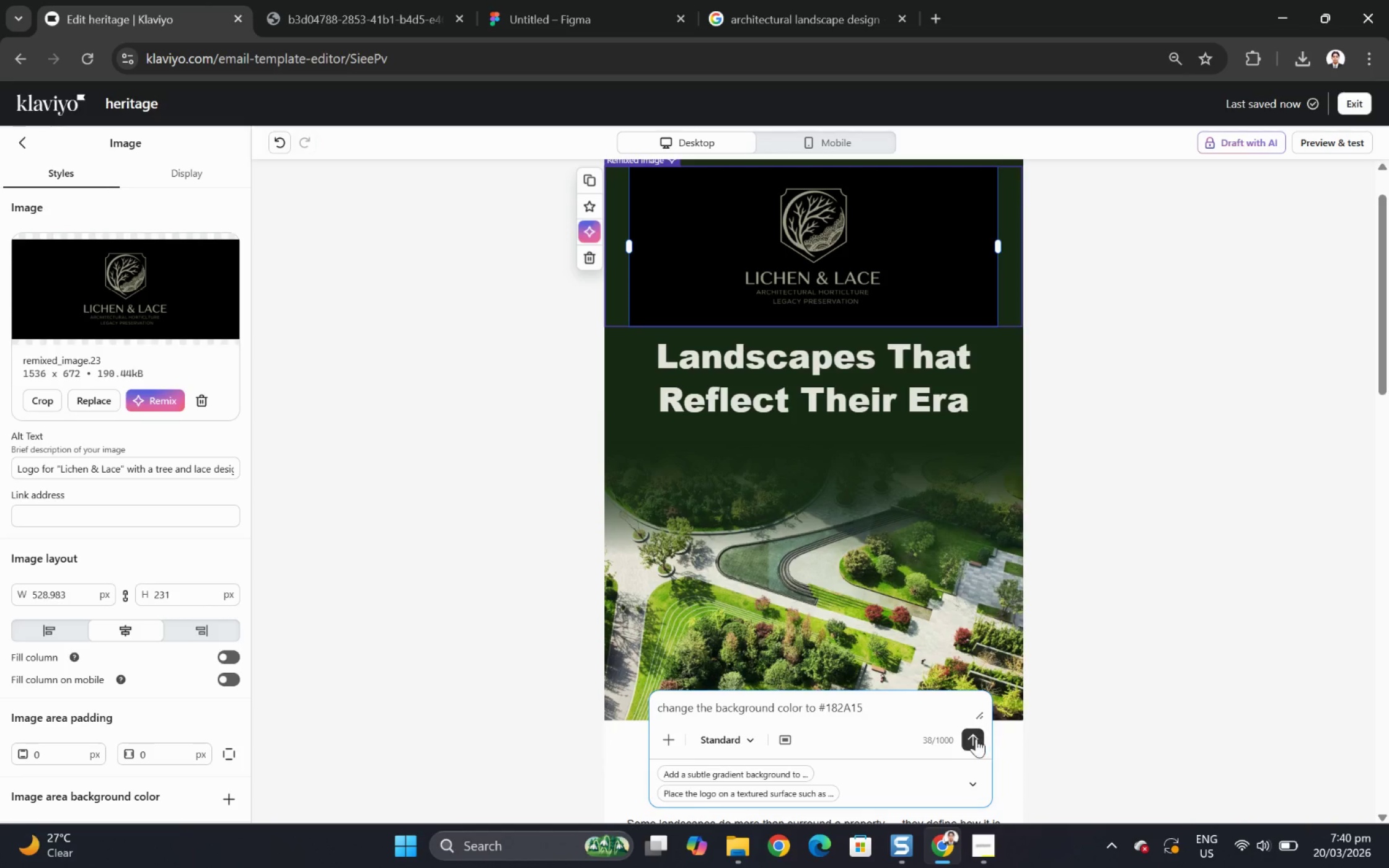 
left_click([974, 739])
 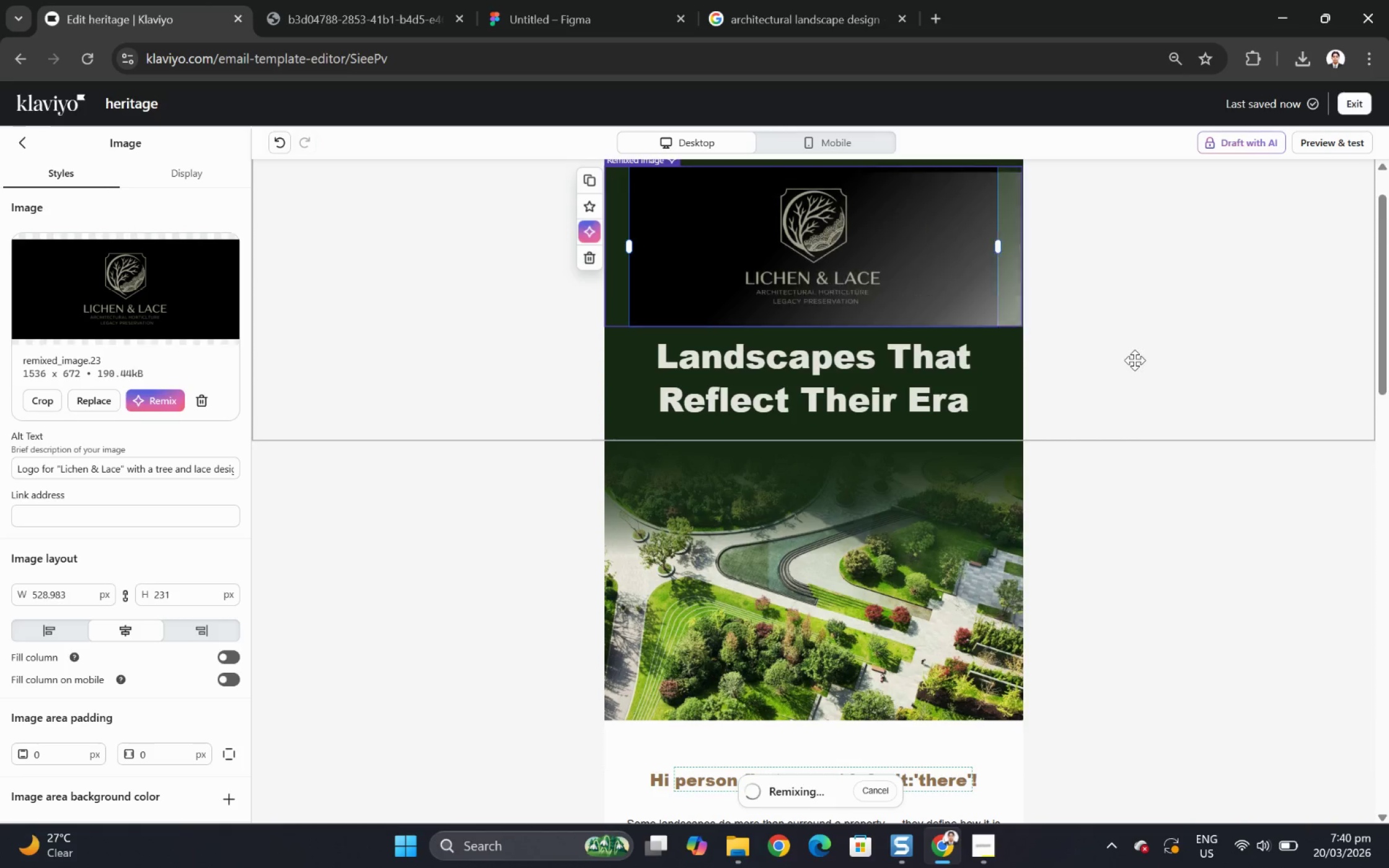 
wait(16.22)
 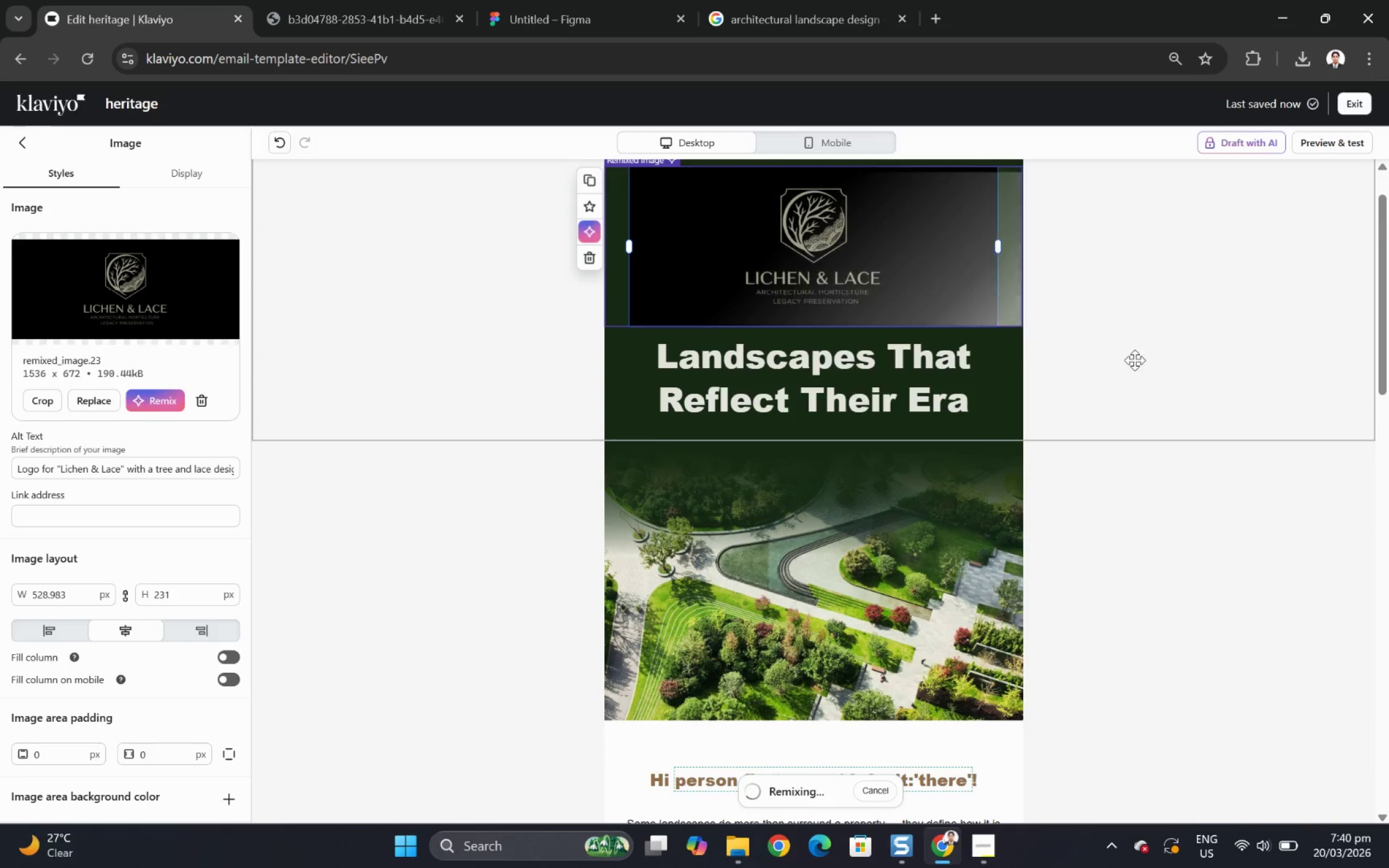 
scroll: coordinate [1147, 356], scroll_direction: up, amount: 1.0
 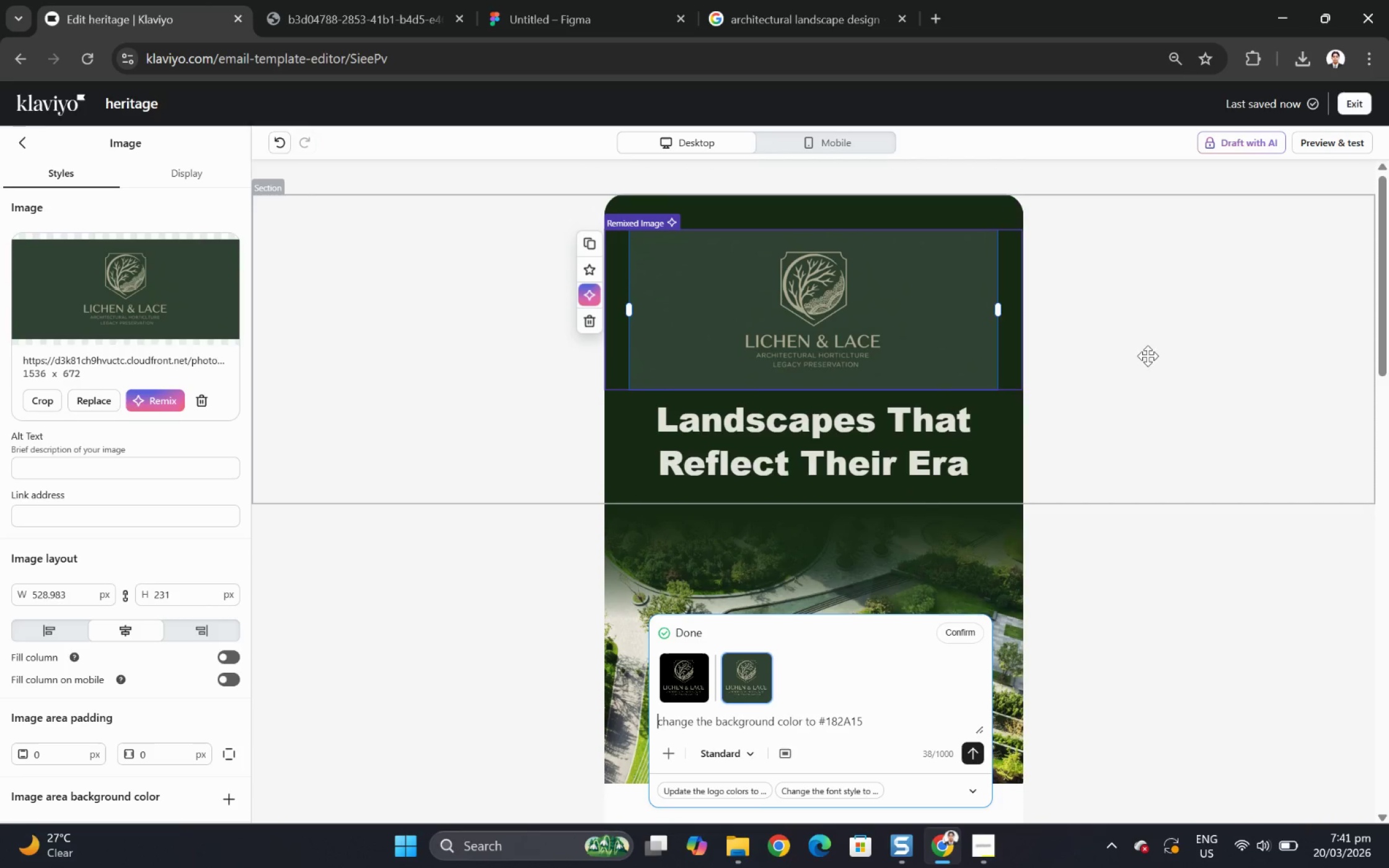 
left_click([1152, 558])
 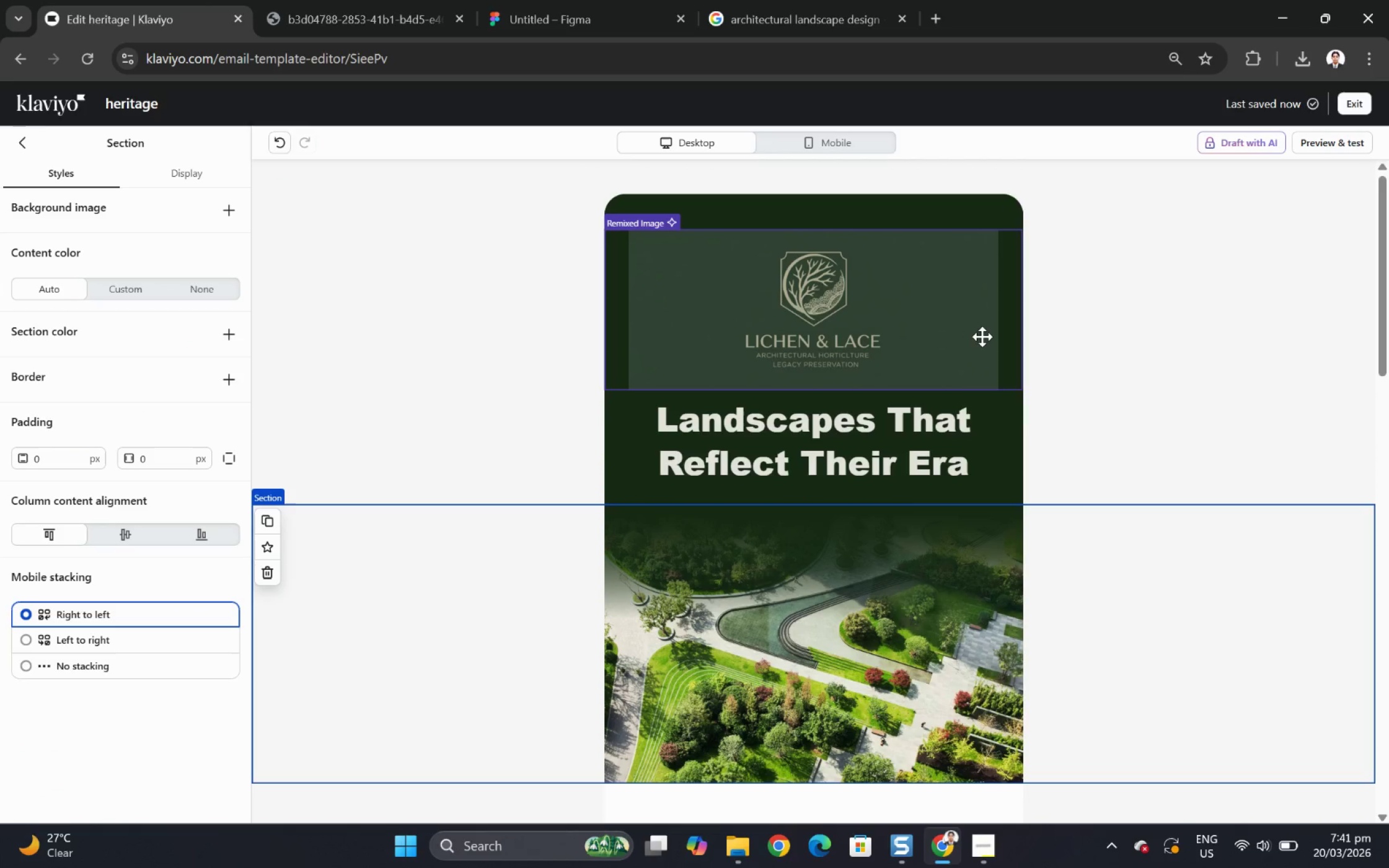 
left_click([955, 332])
 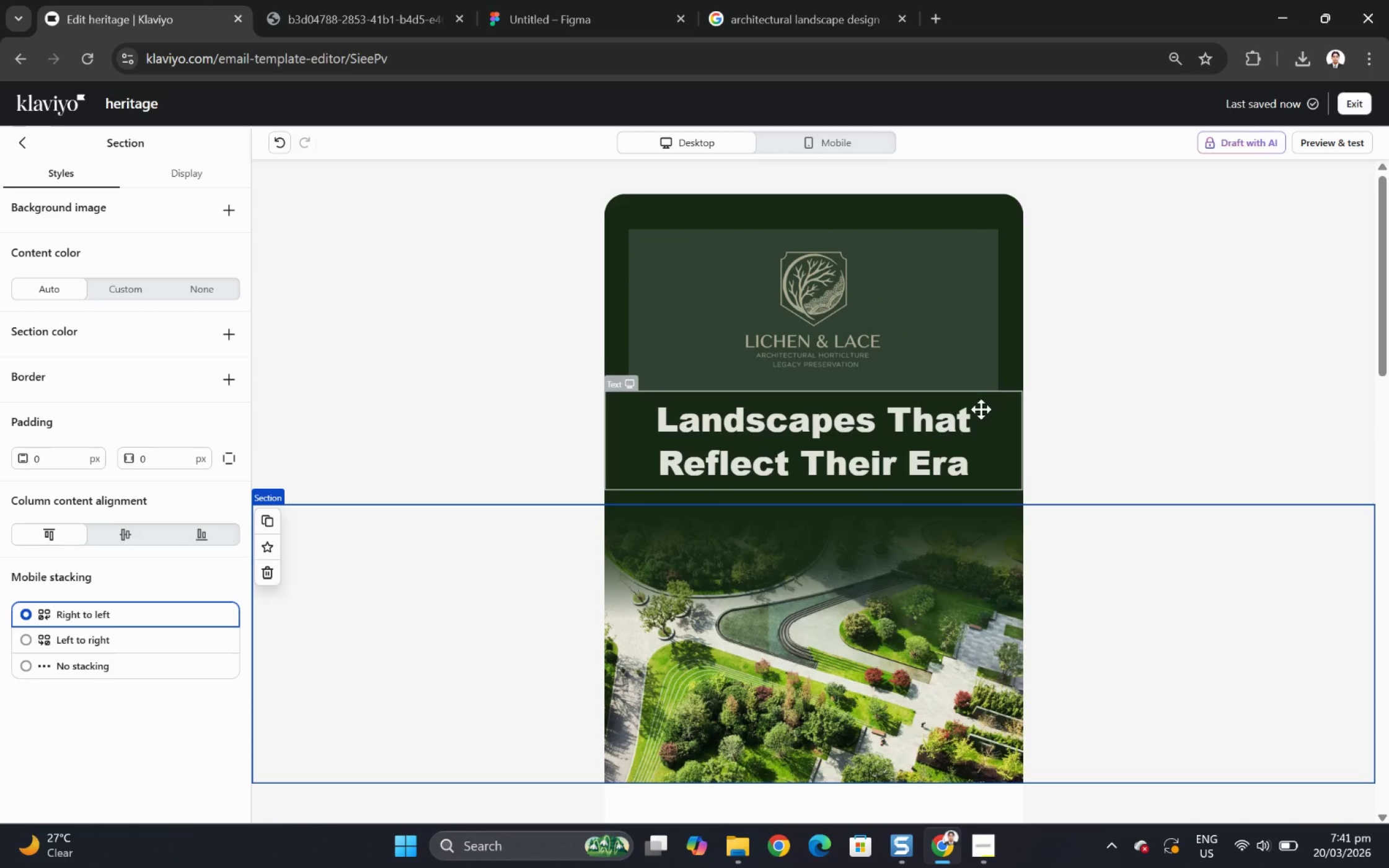 
wait(5.64)
 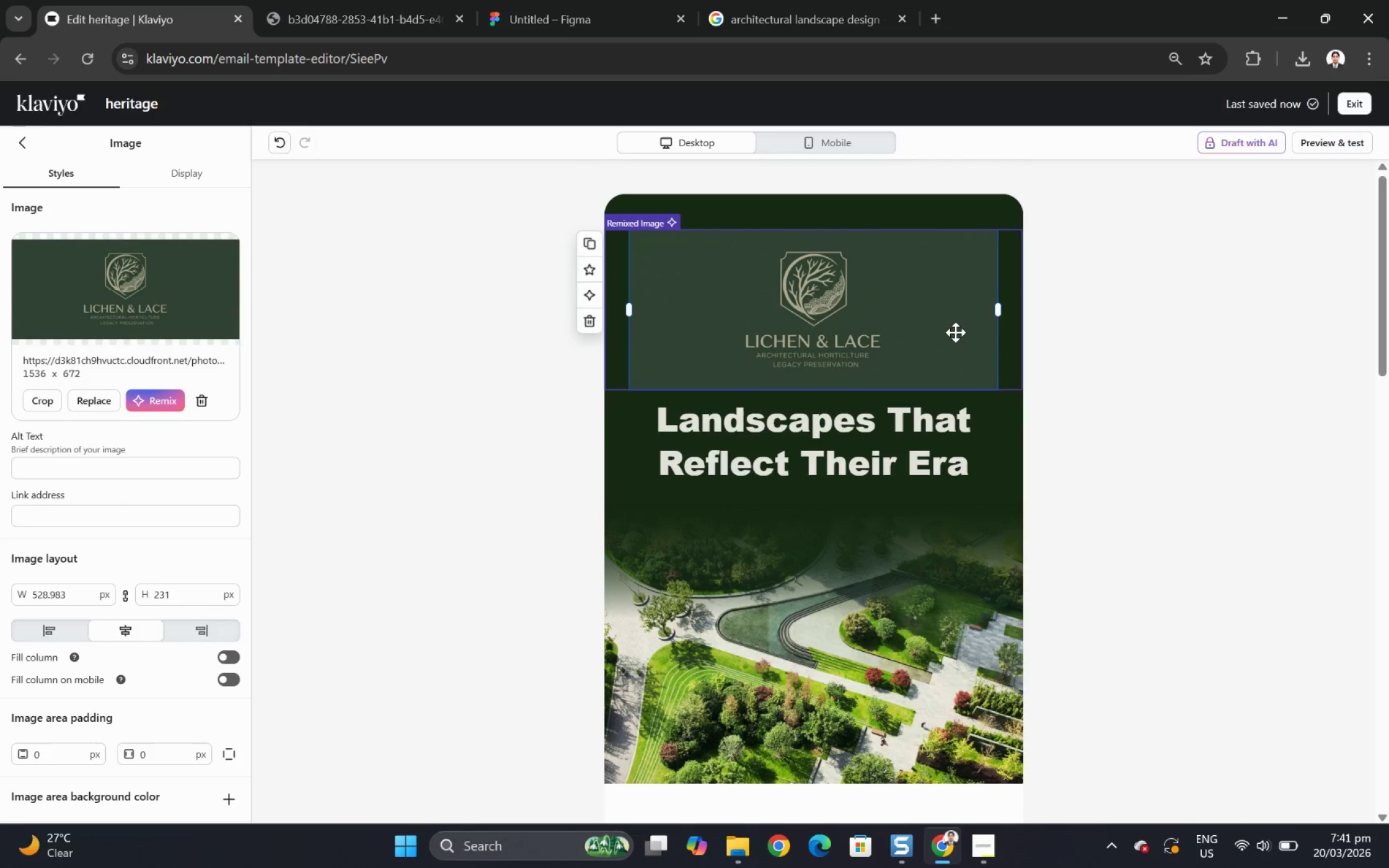 
left_click([935, 323])
 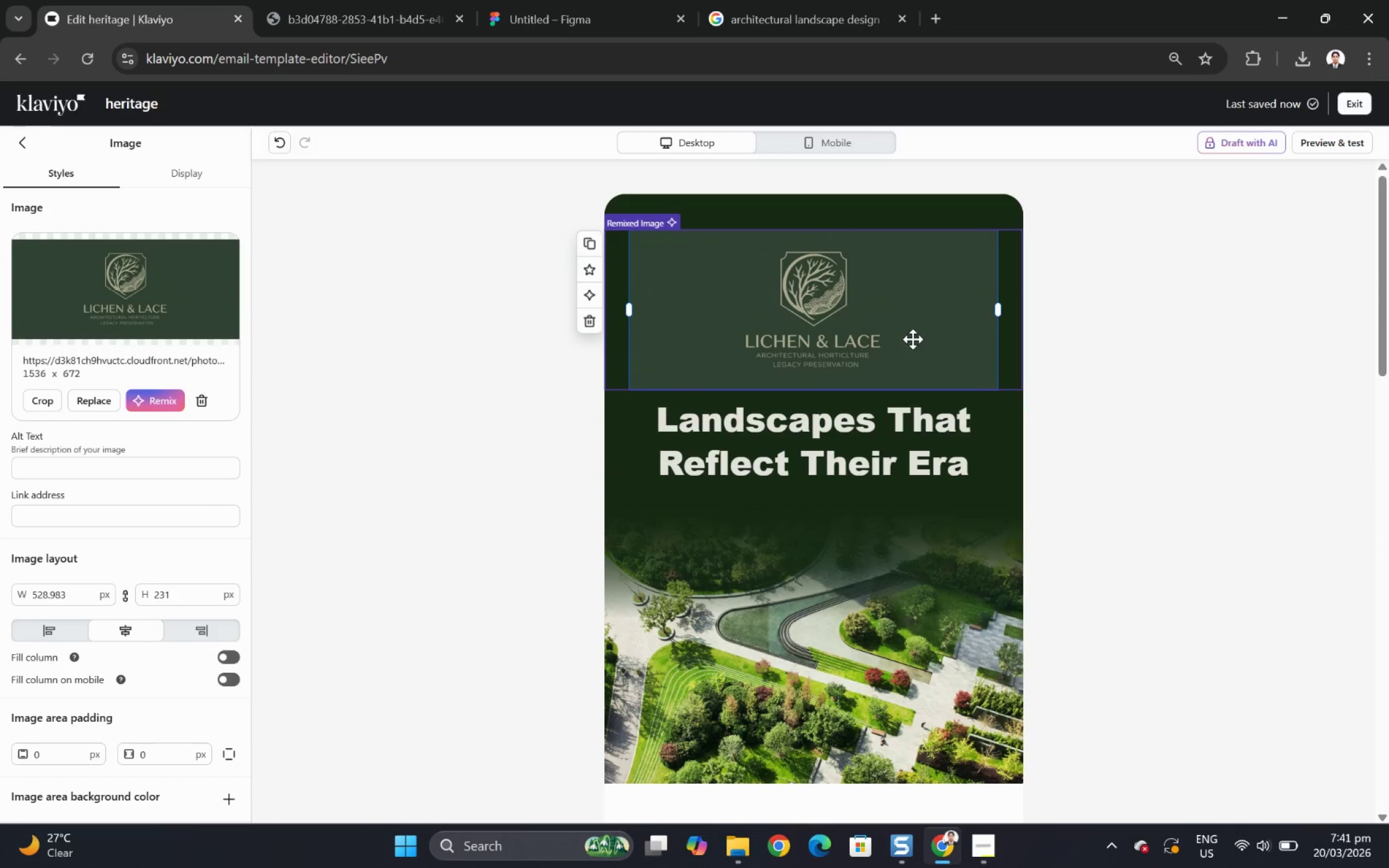 
right_click([889, 305])
 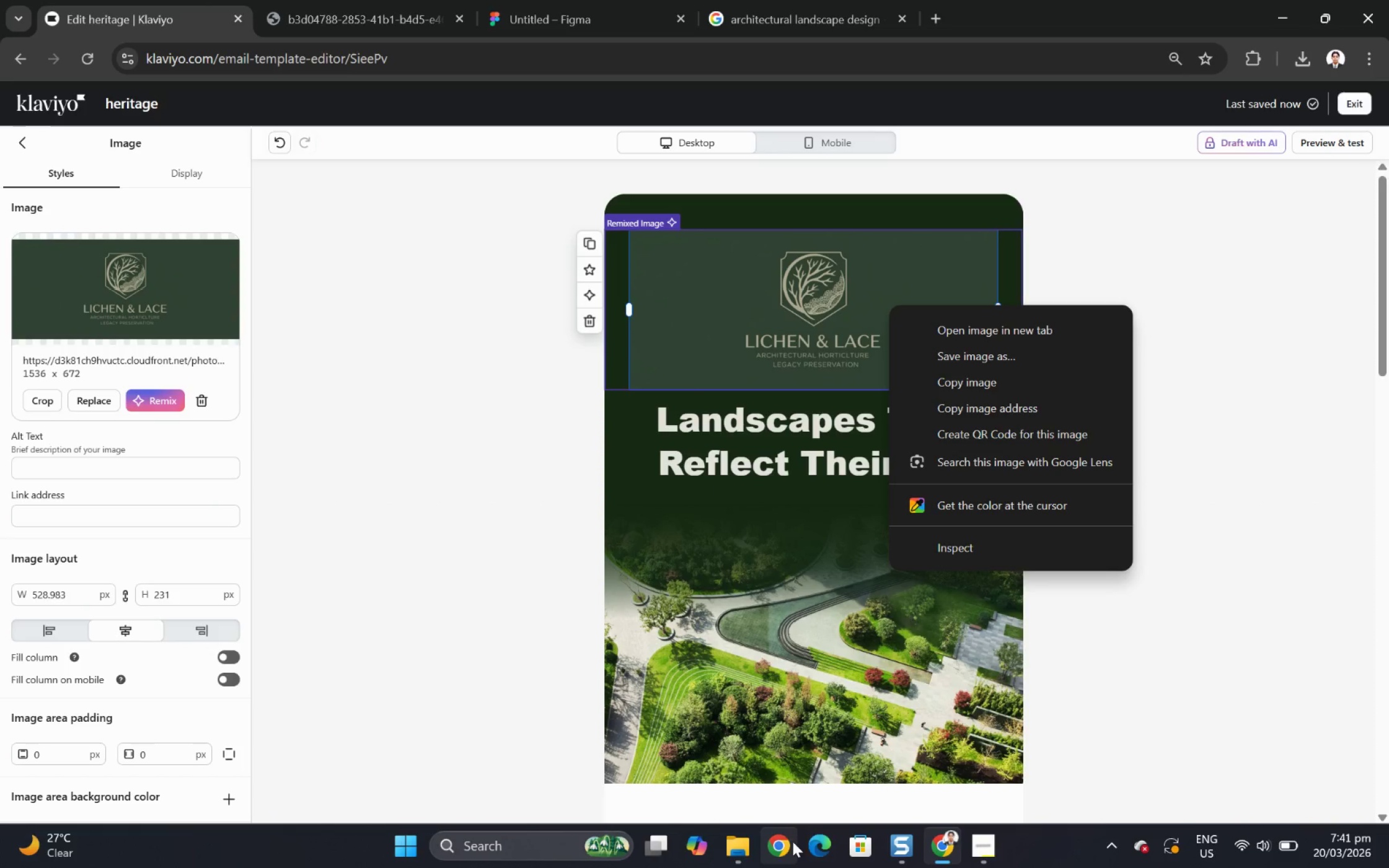 
left_click([1272, 568])
 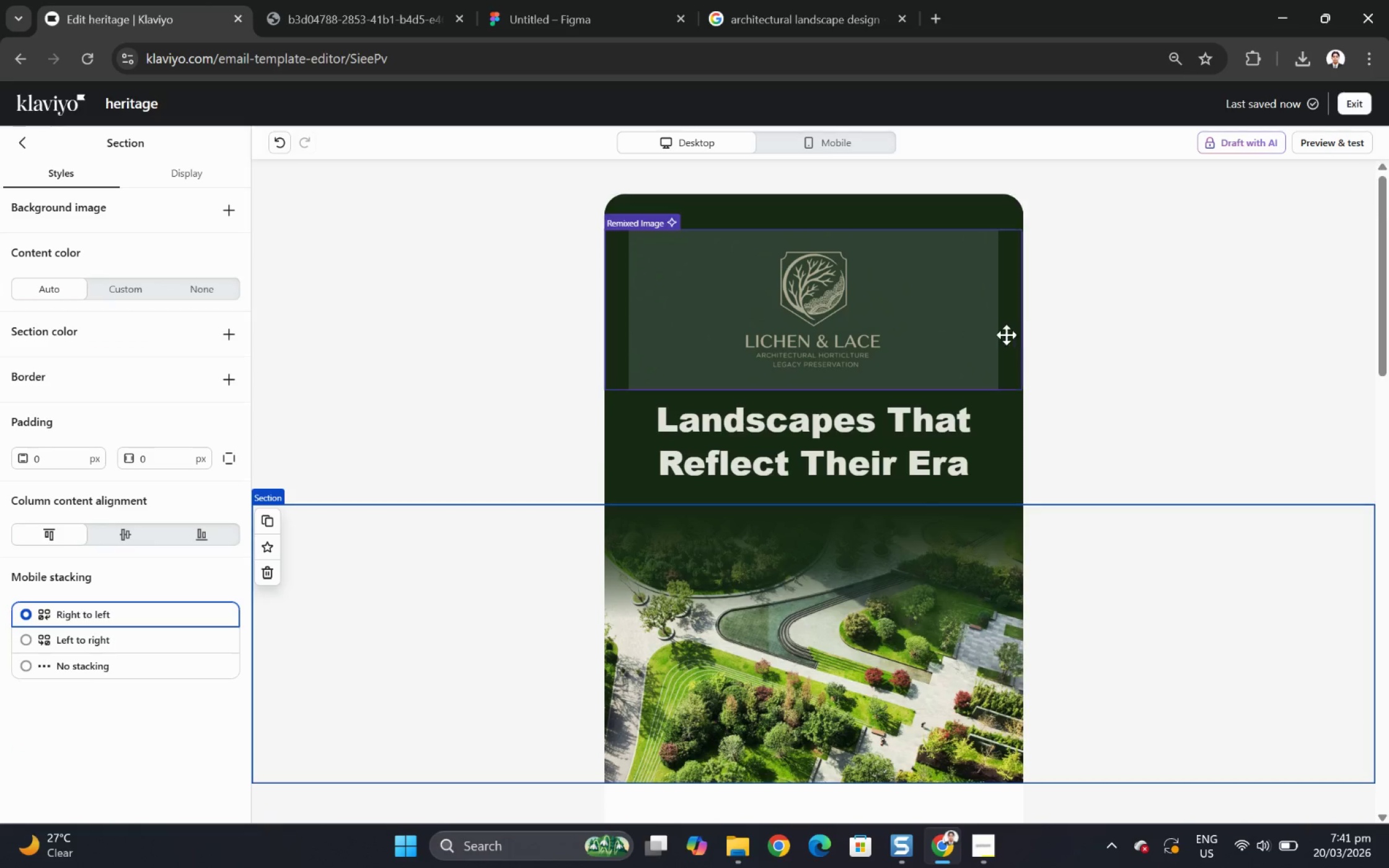 
scroll: coordinate [1005, 335], scroll_direction: up, amount: 2.0
 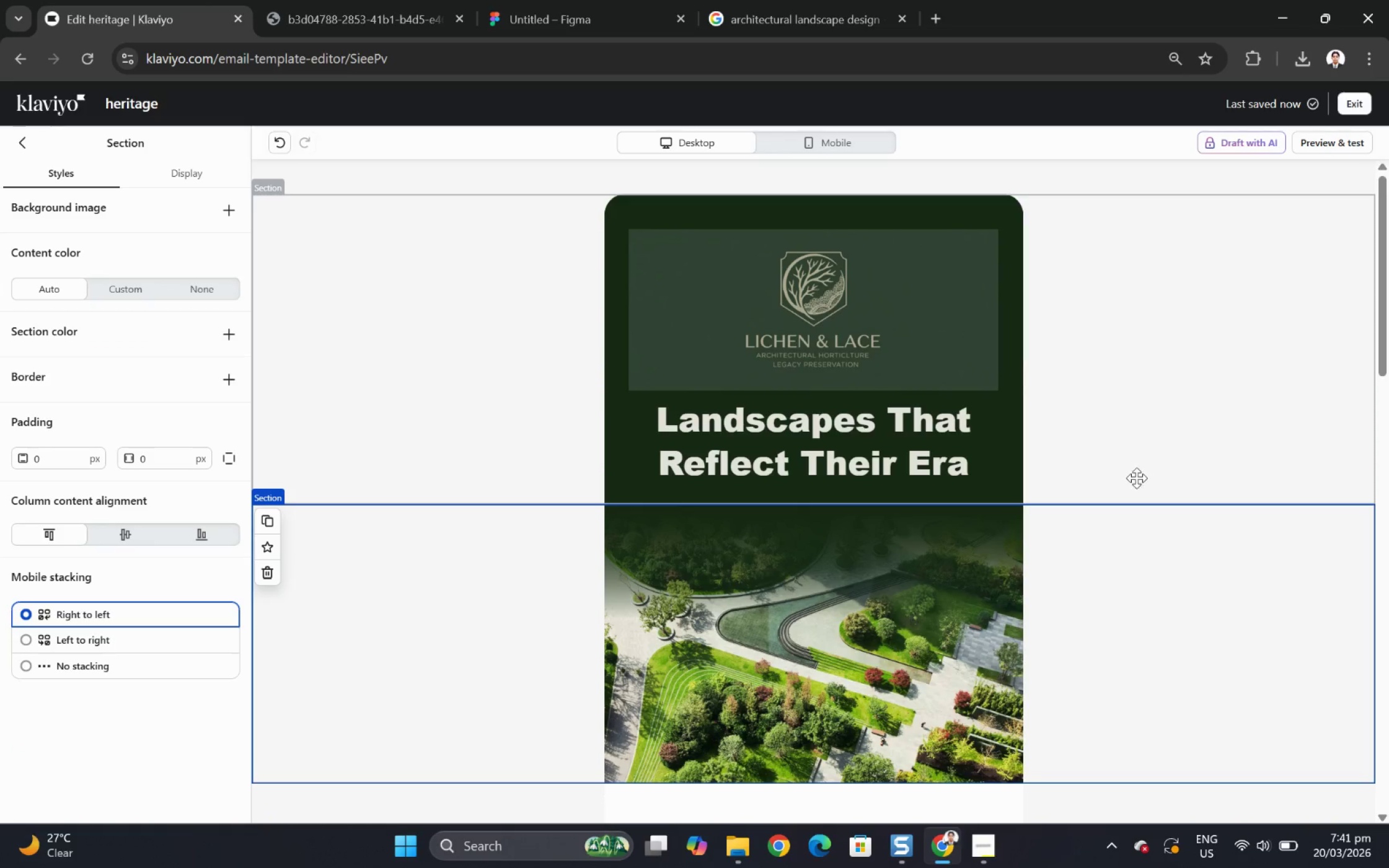 
scroll: coordinate [1123, 479], scroll_direction: down, amount: 15.0
 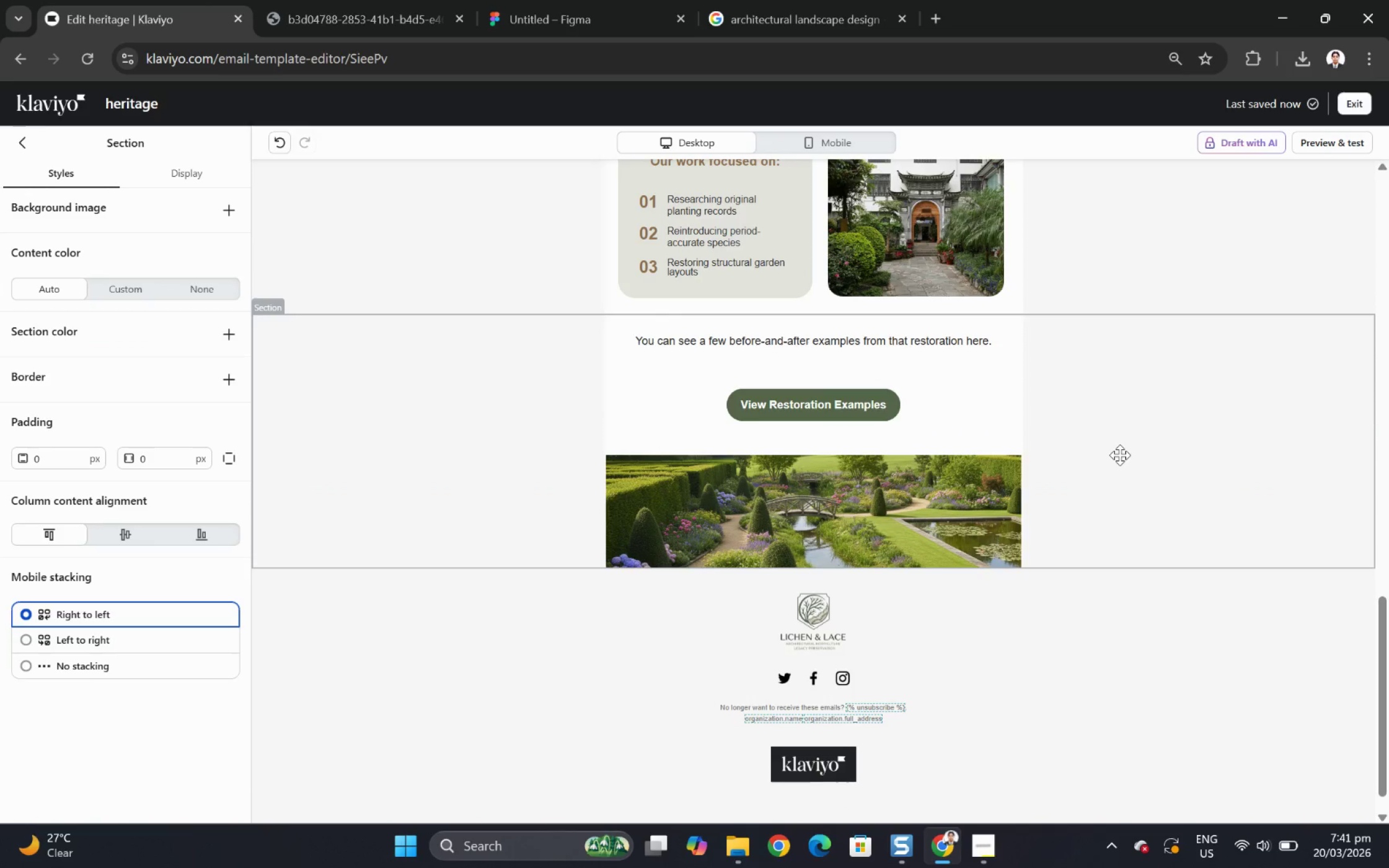 
scroll: coordinate [1095, 392], scroll_direction: up, amount: 18.0
 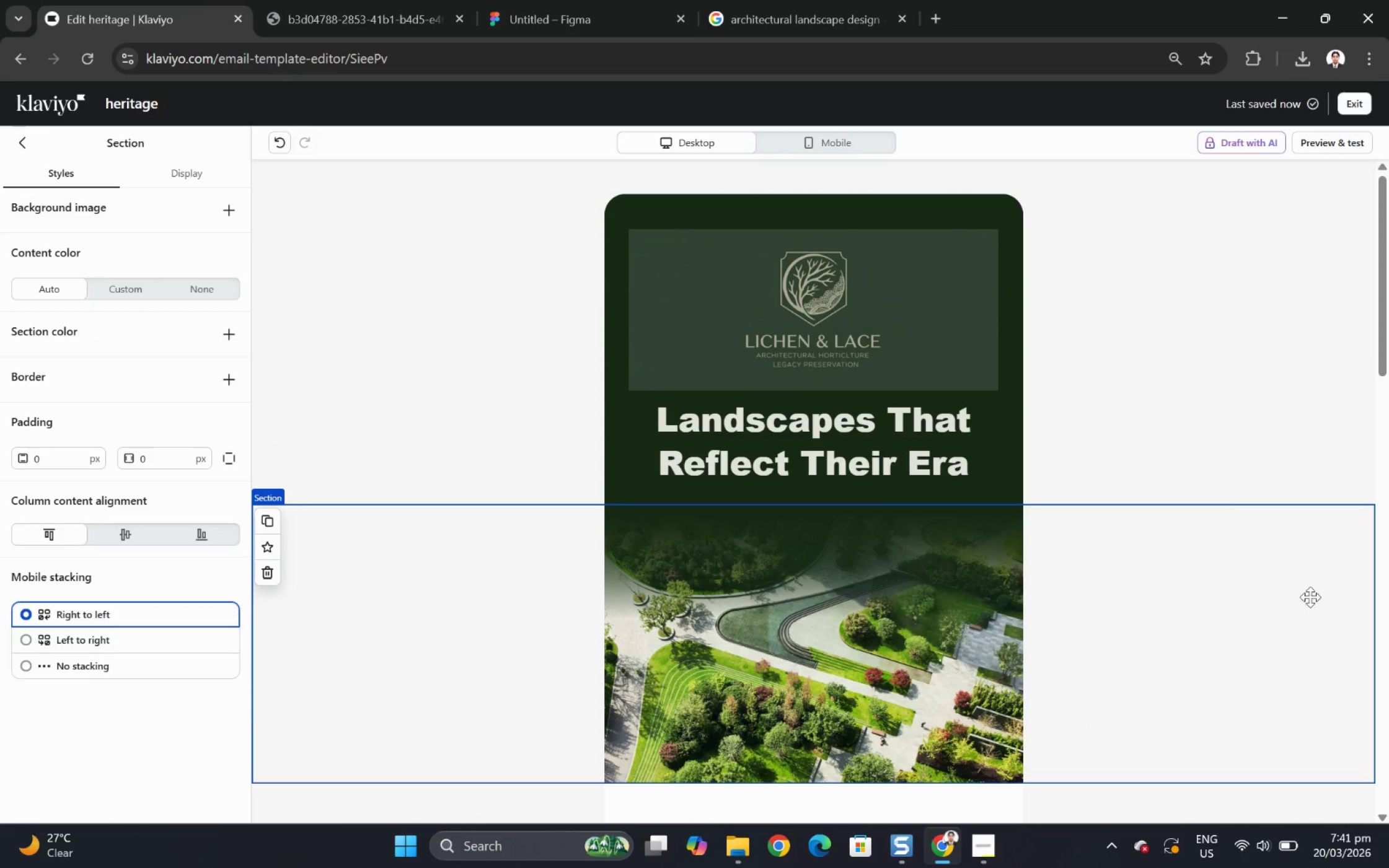 
left_click([884, 308])
 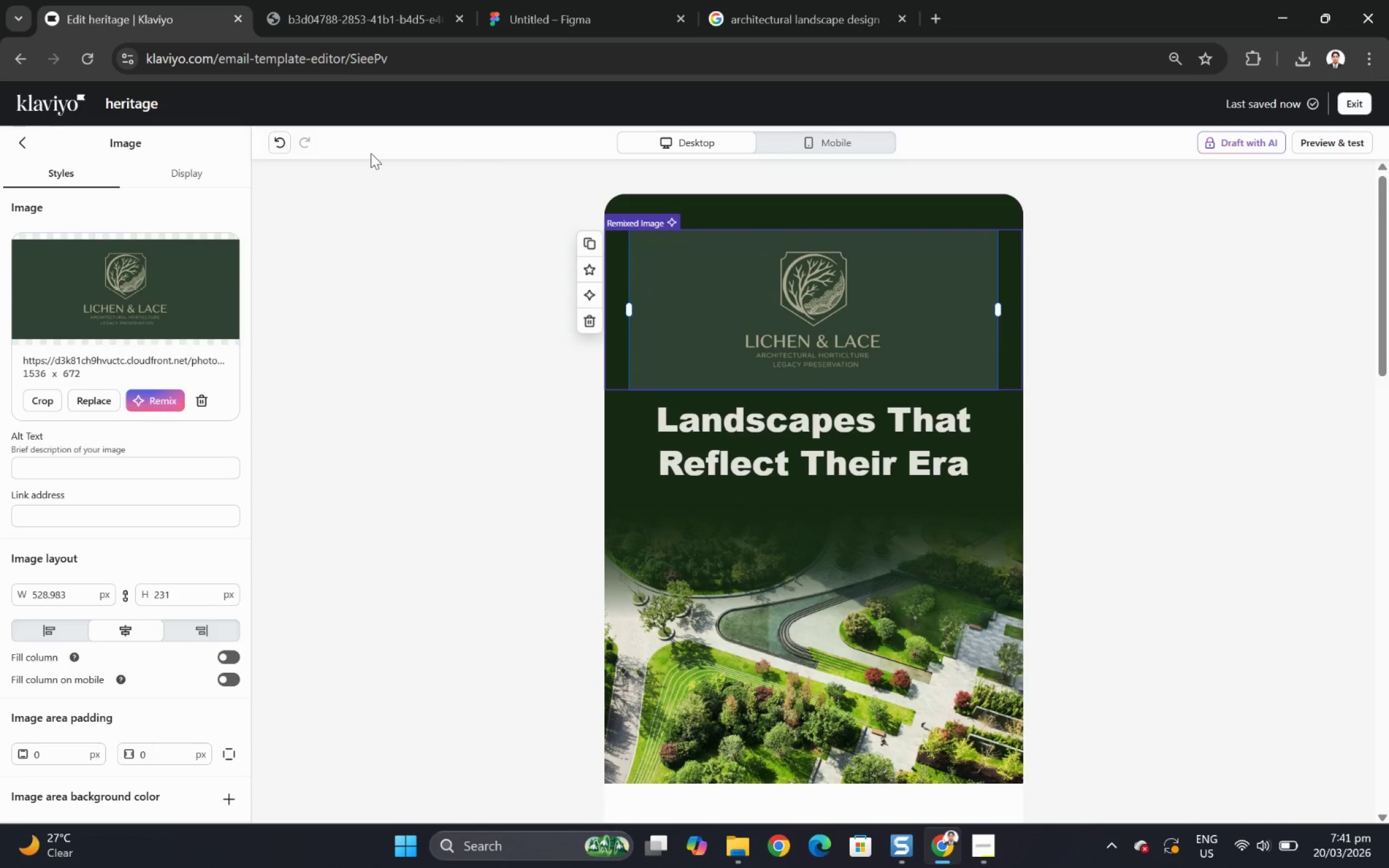 
left_click([278, 139])
 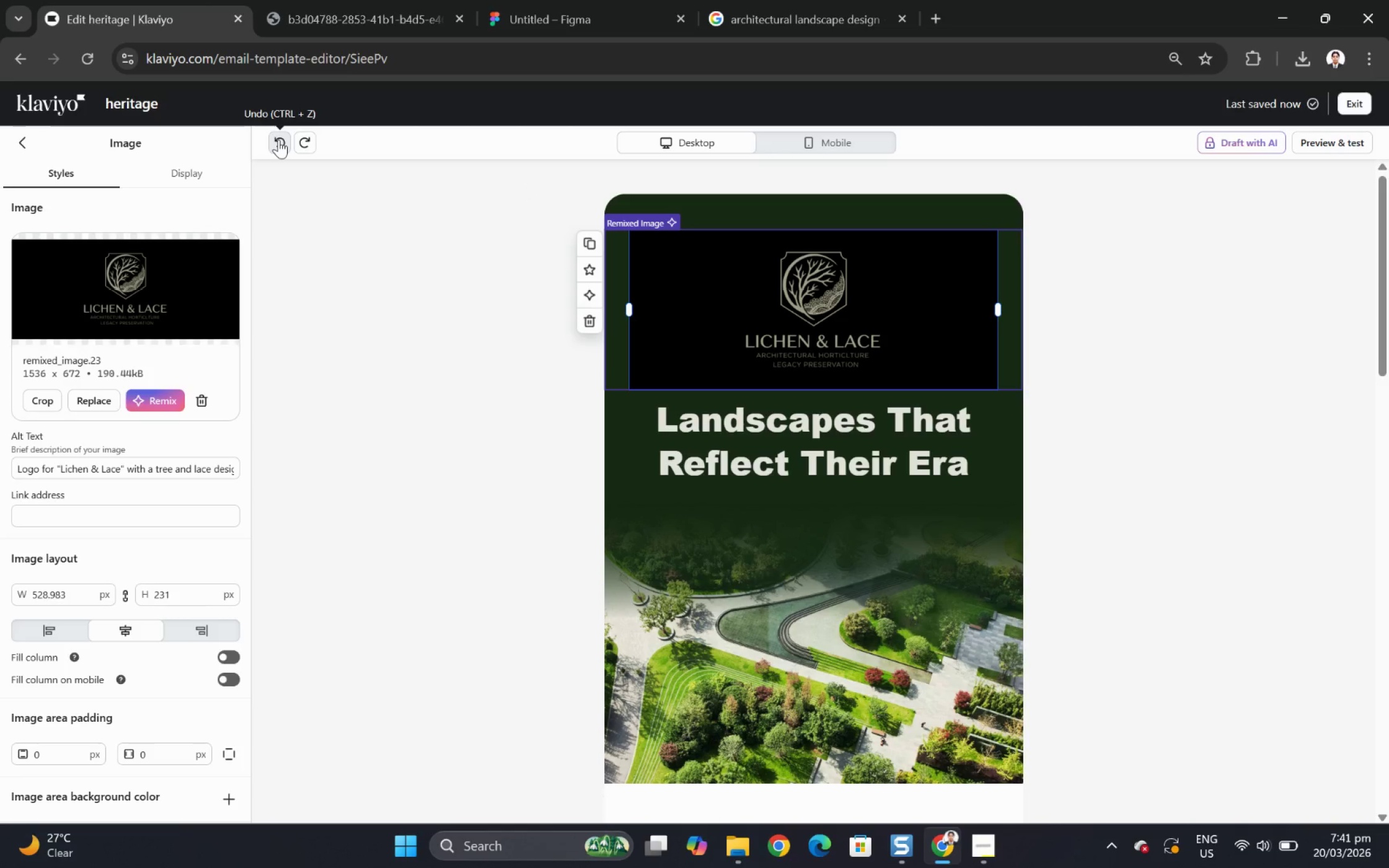 
left_click([278, 139])
 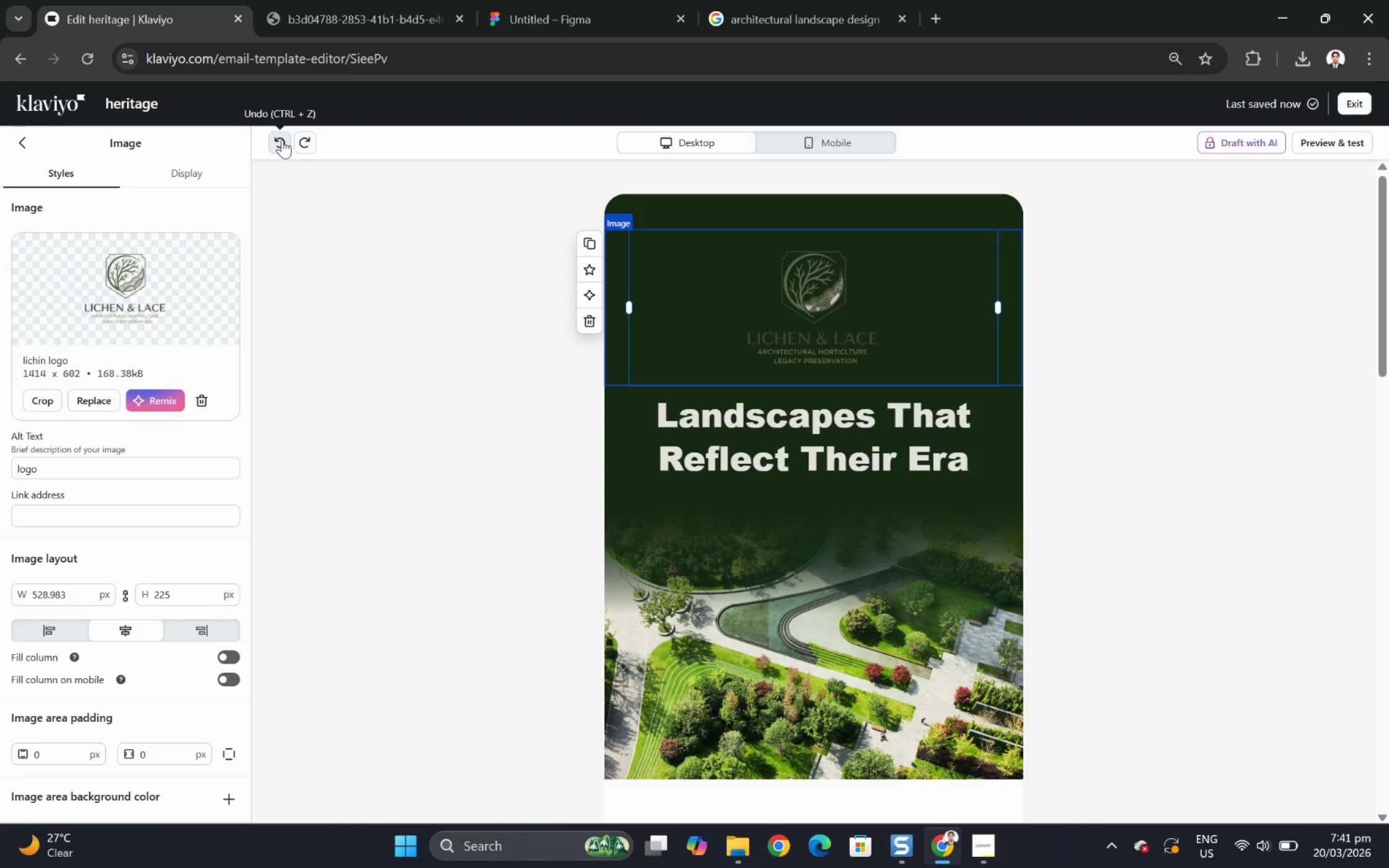 
left_click([302, 139])
 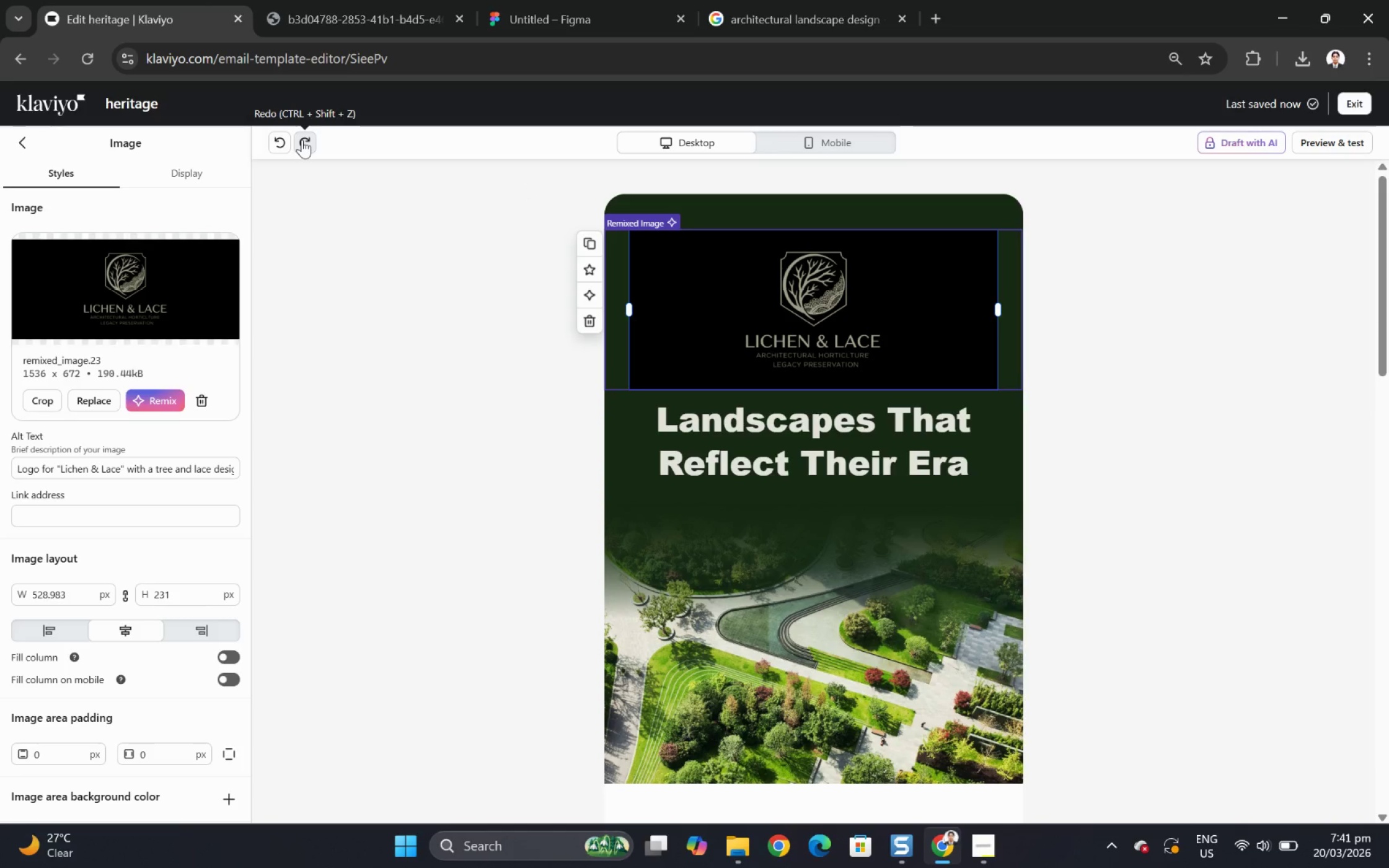 
scroll: coordinate [1277, 527], scroll_direction: up, amount: 1.0
 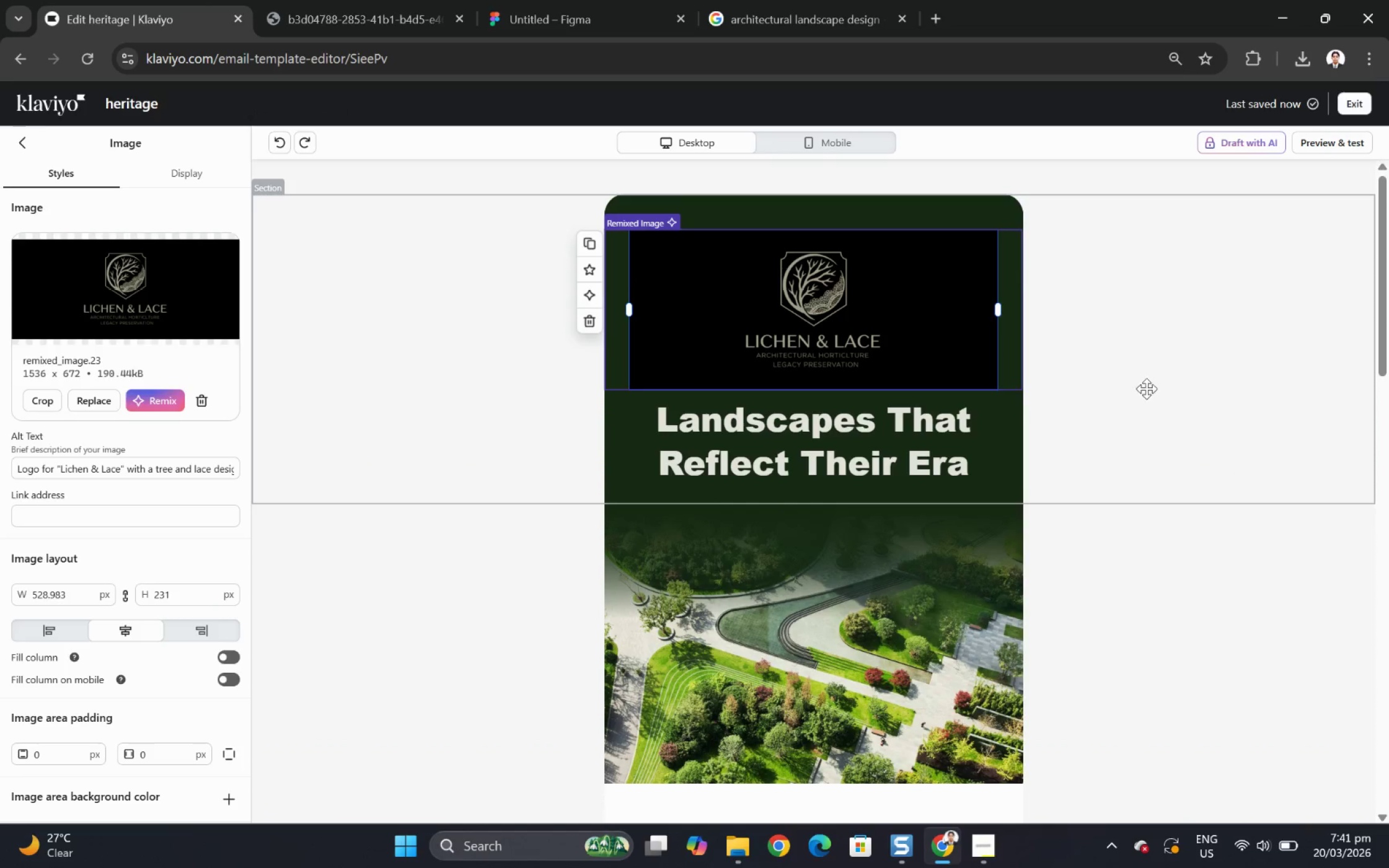 
left_click([1145, 387])
 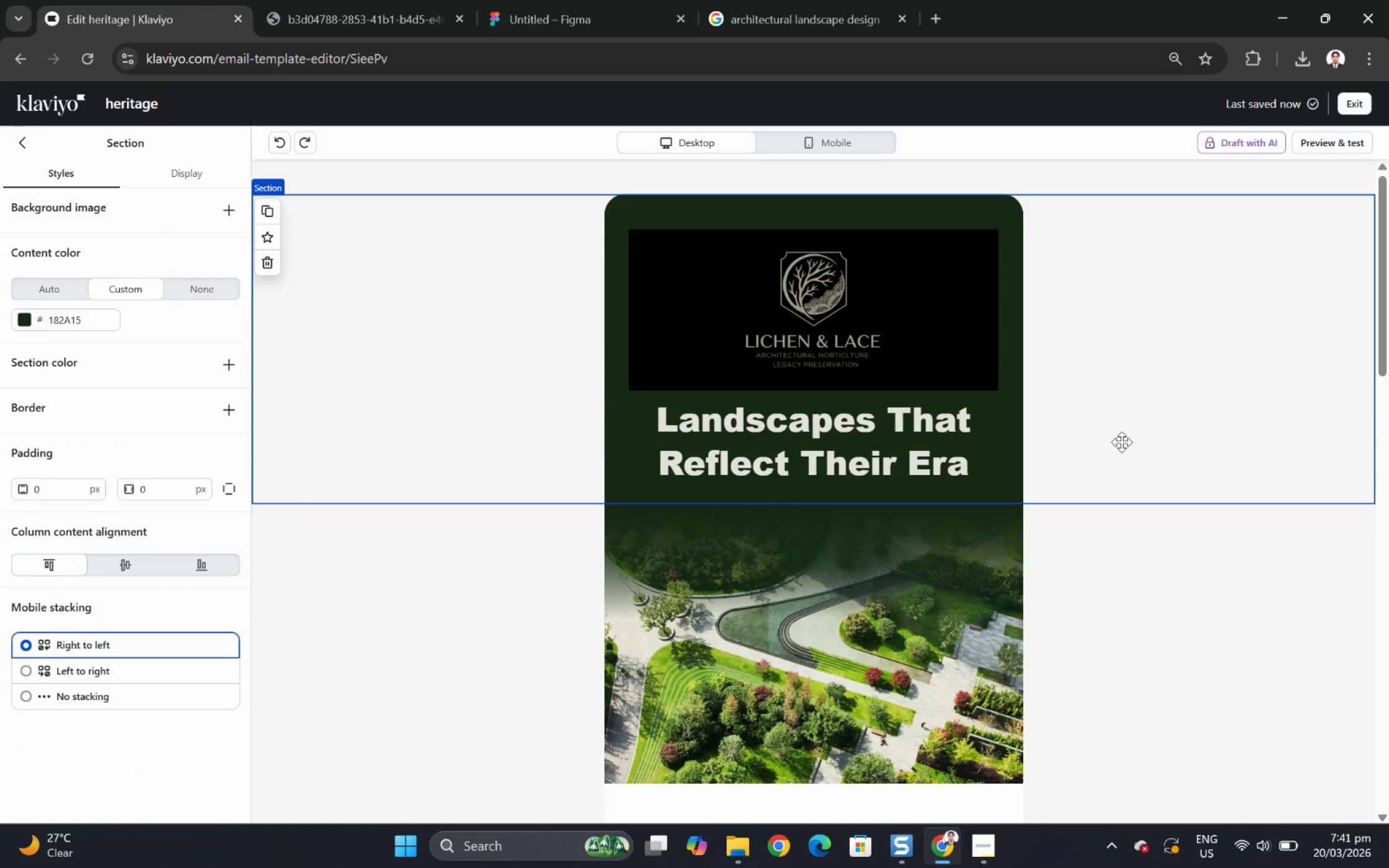 
scroll: coordinate [1125, 442], scroll_direction: up, amount: 1.0
 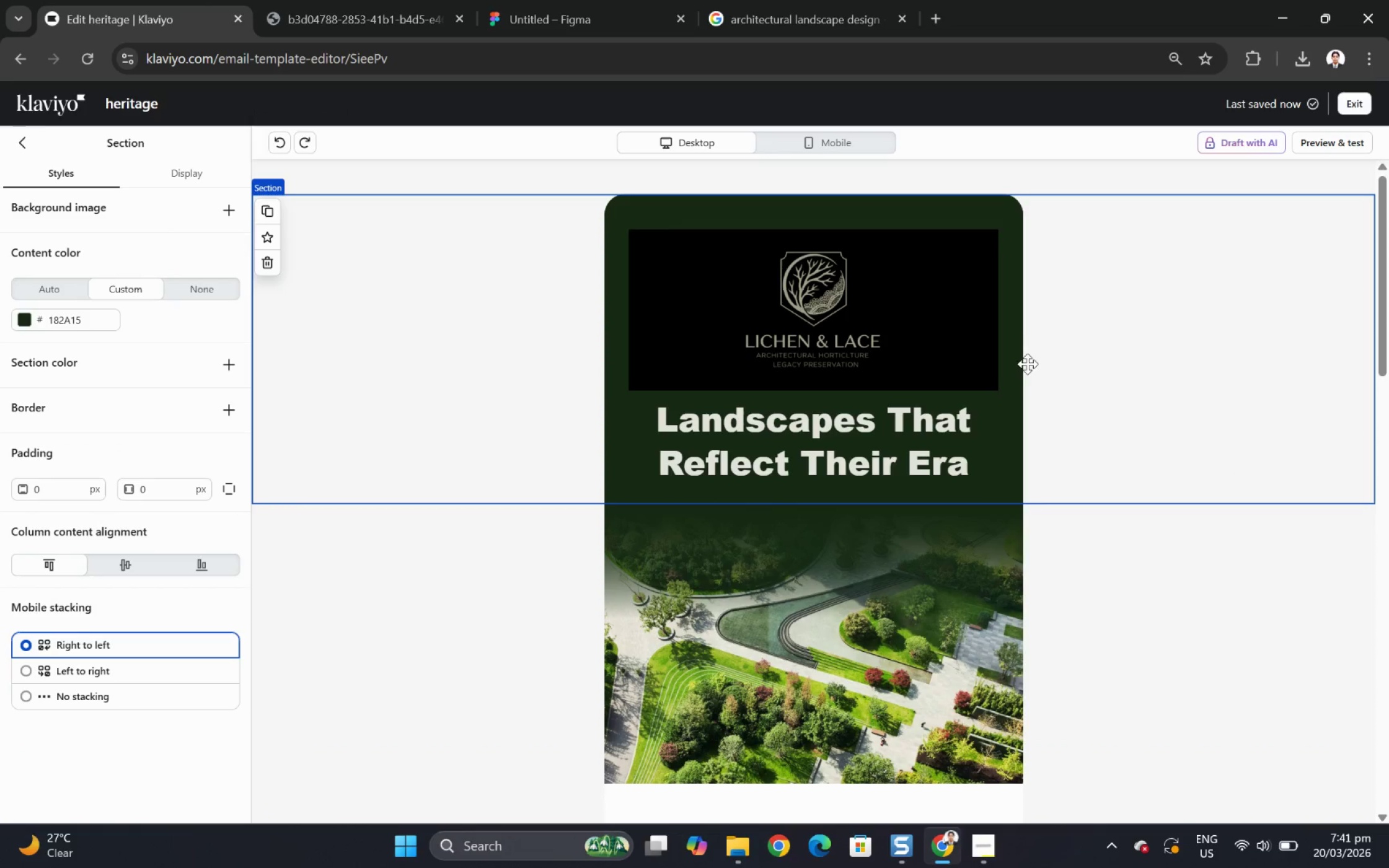 
left_click([945, 319])
 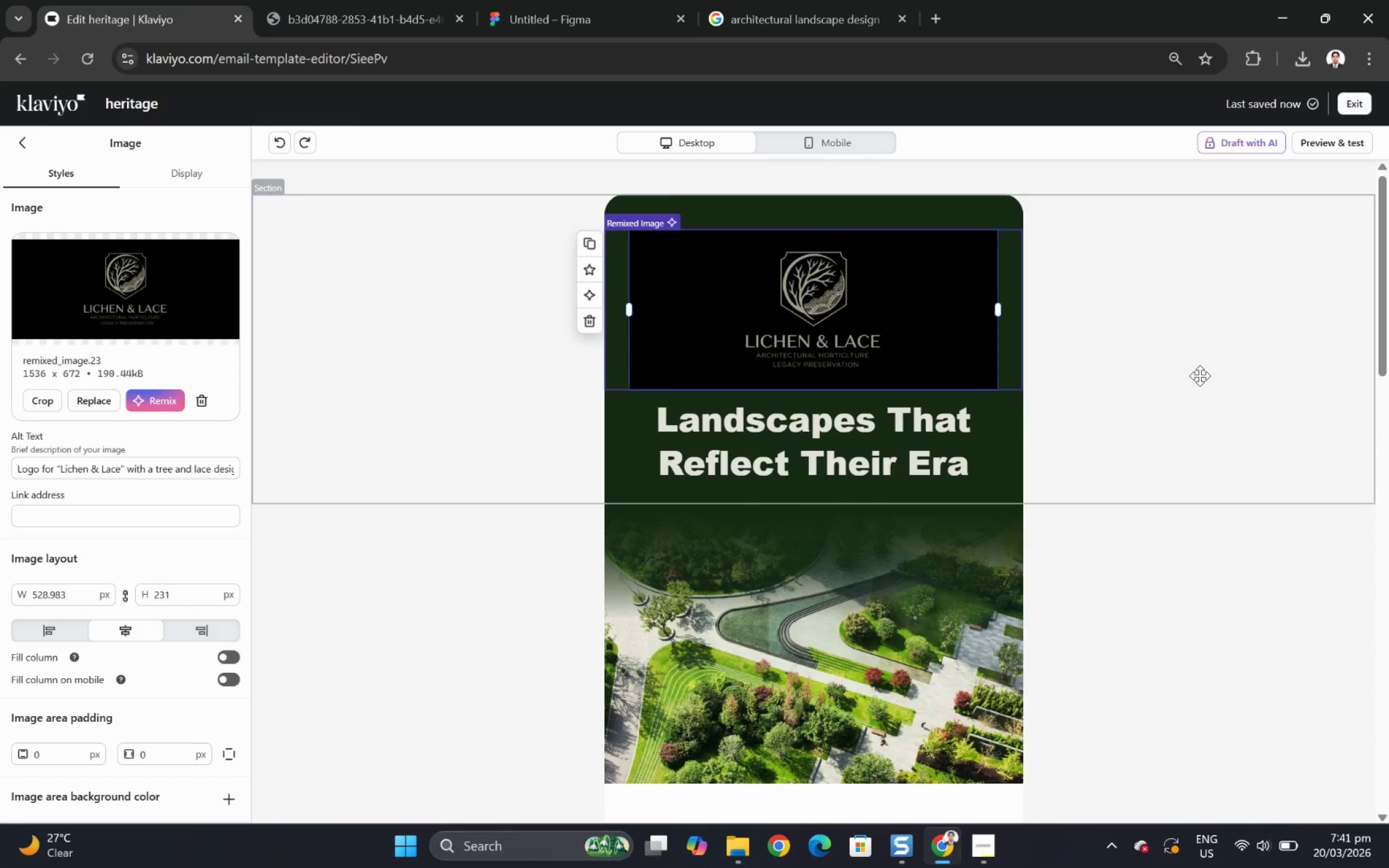 
wait(8.34)
 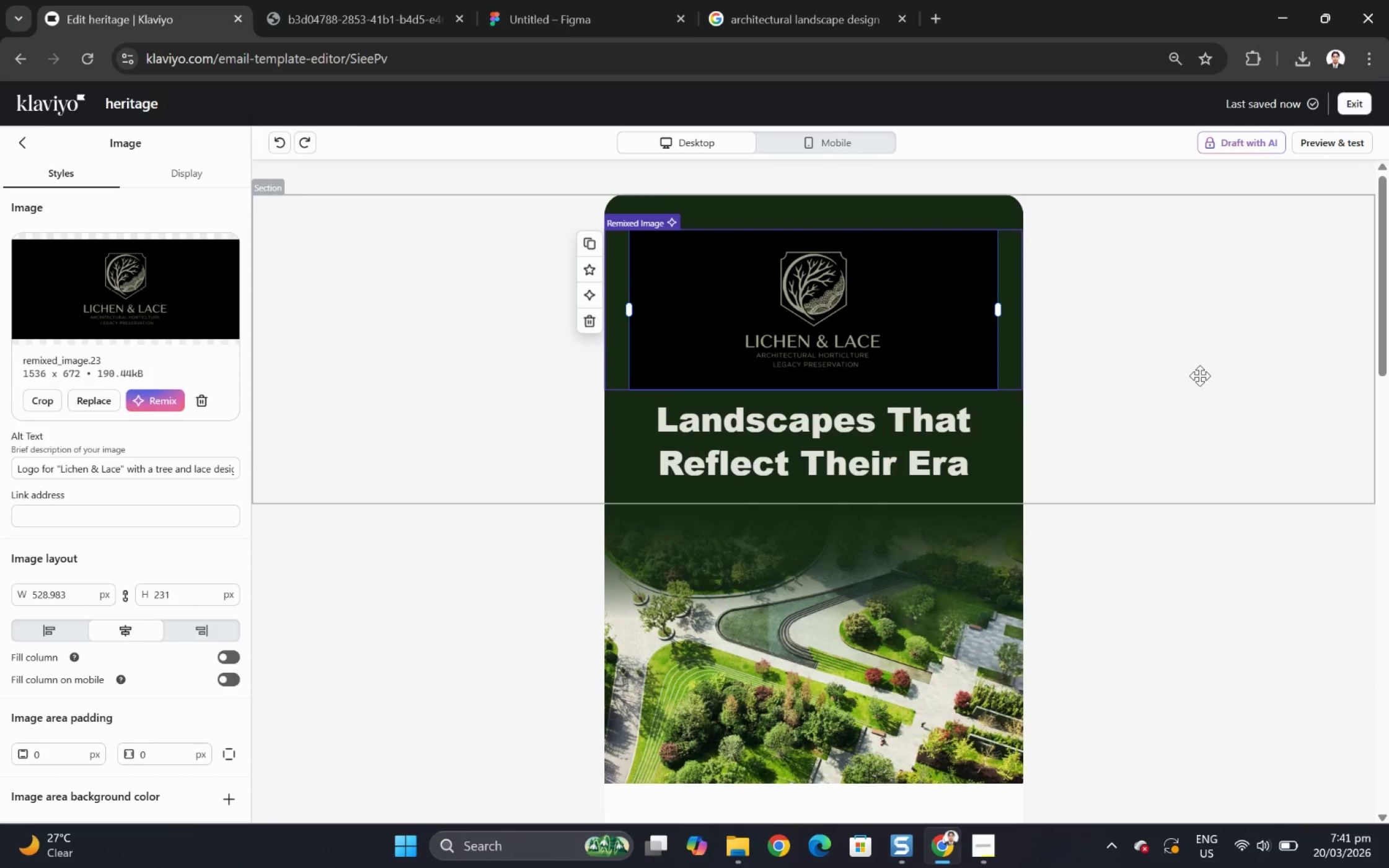 
mouse_move([940, 283])
 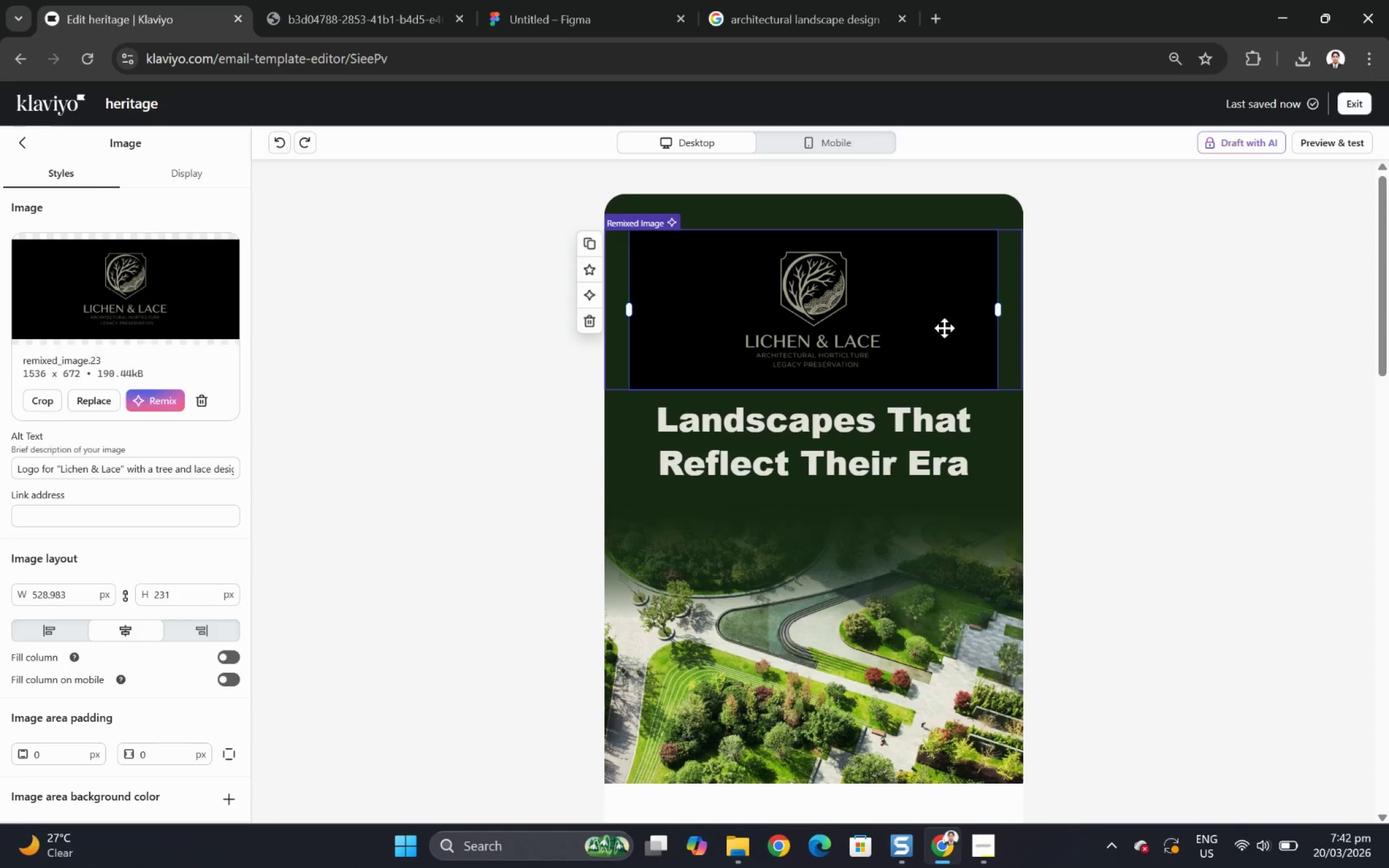 
scroll: coordinate [948, 413], scroll_direction: down, amount: 10.0
 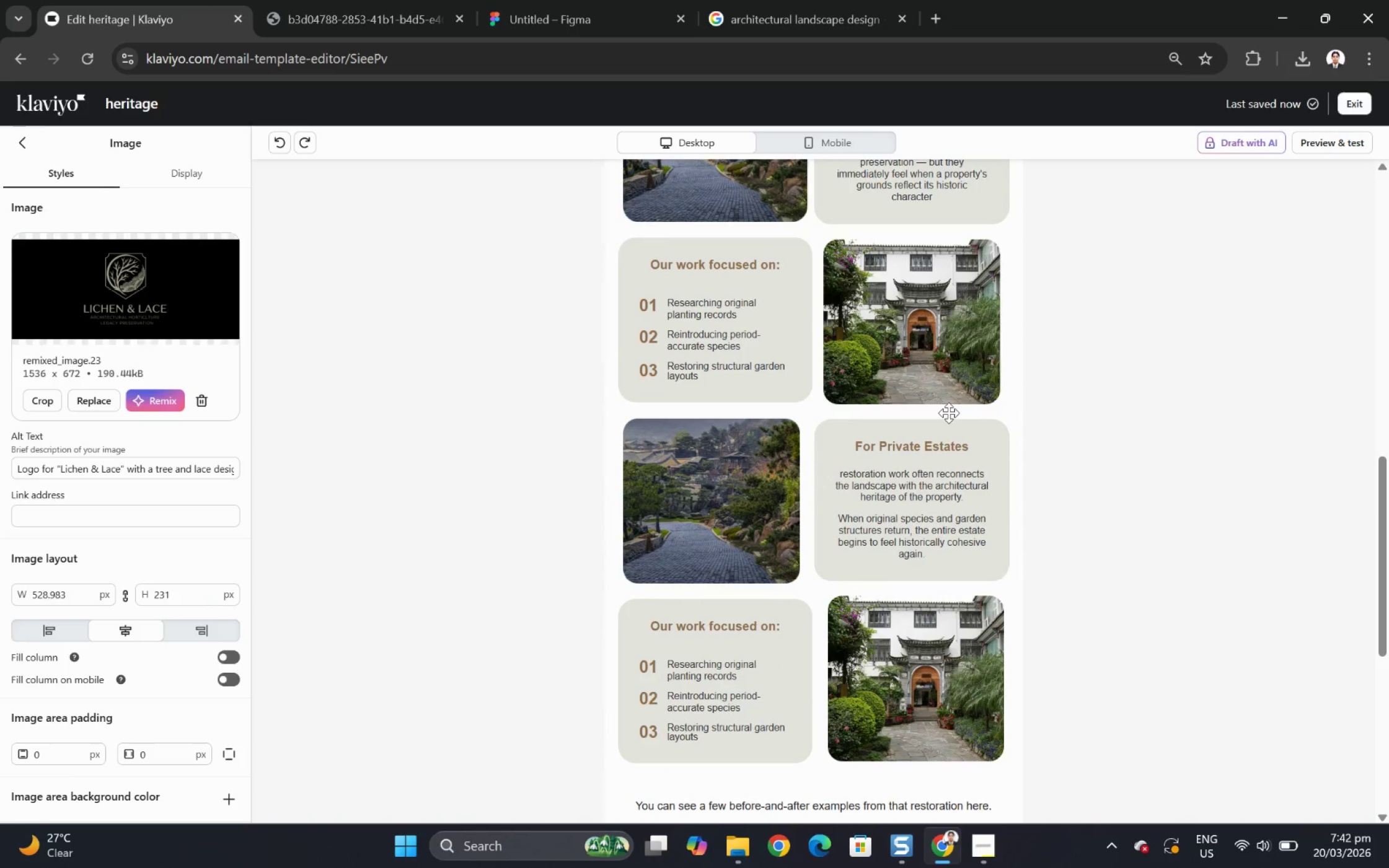 
scroll: coordinate [949, 393], scroll_direction: up, amount: 11.0
 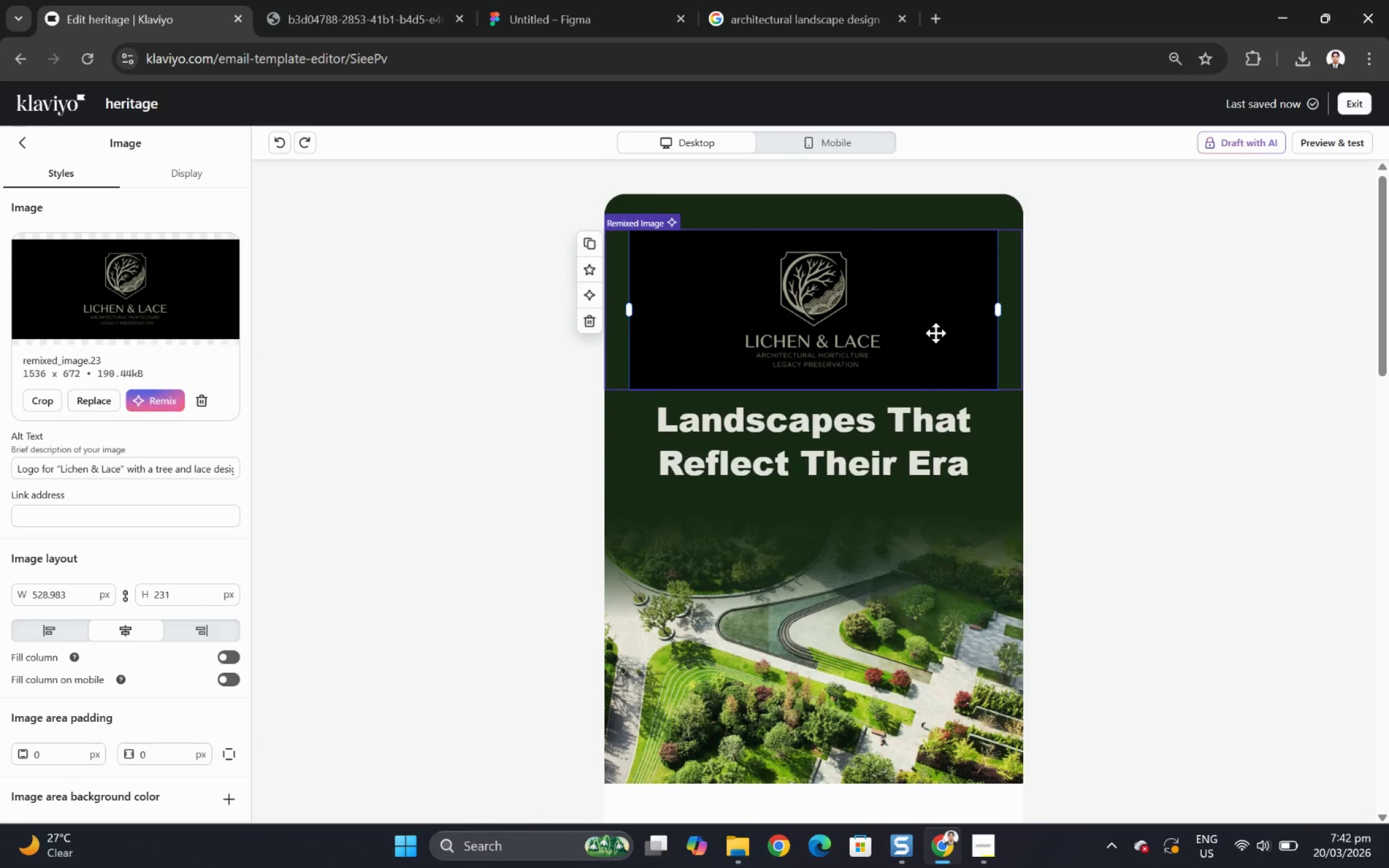 
mouse_move([925, 295])
 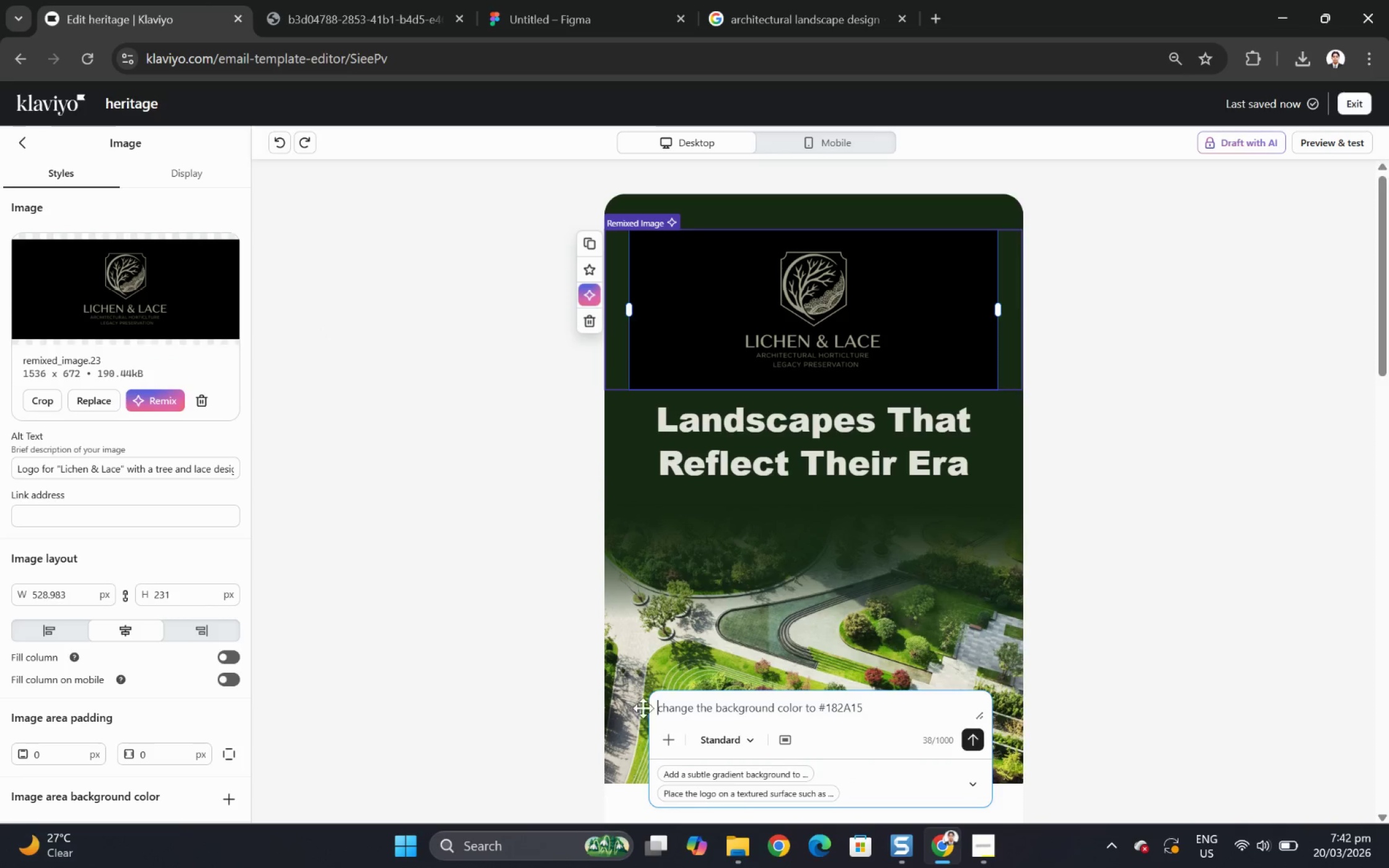 
wait(5.06)
 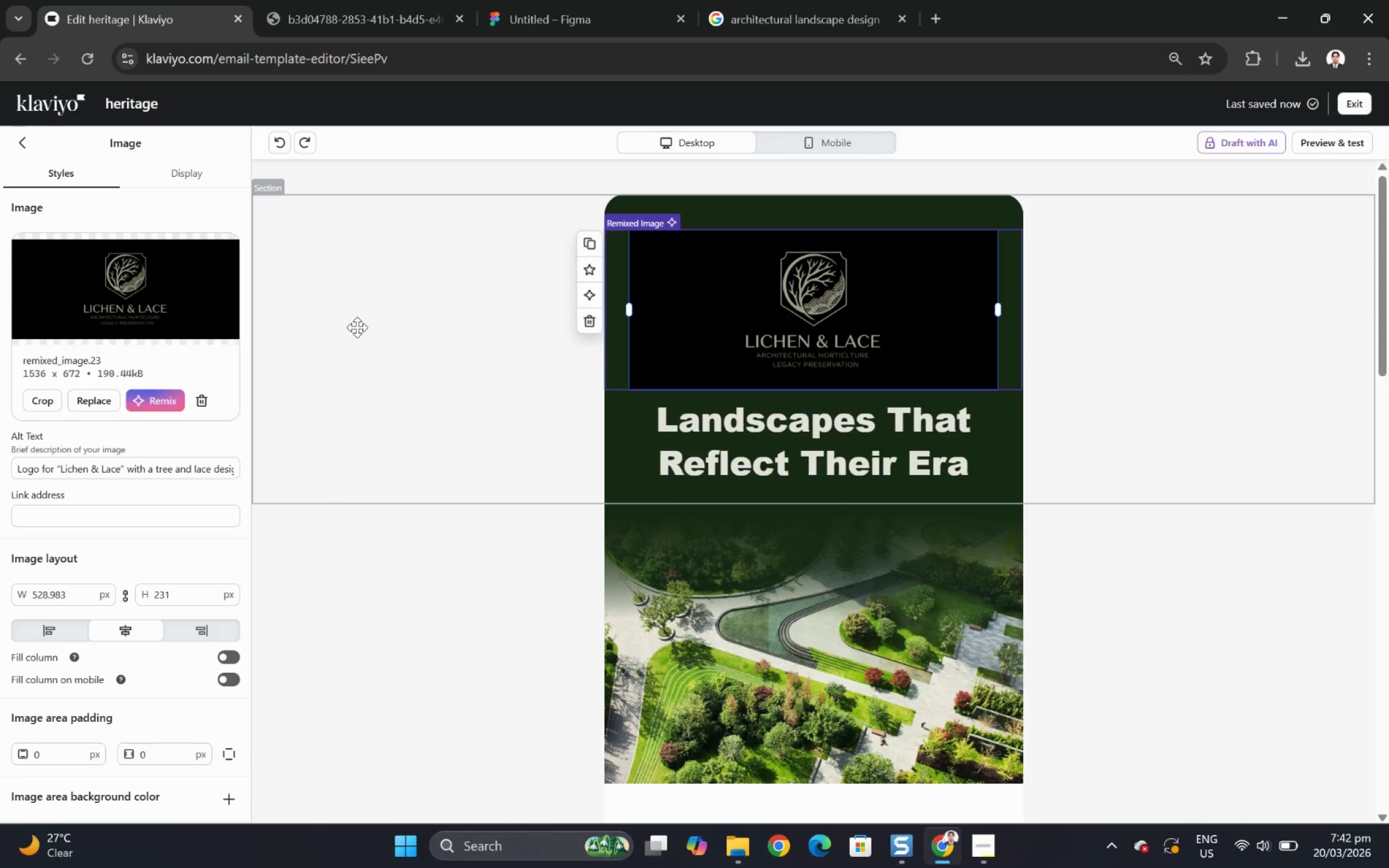 
double_click([795, 708])
 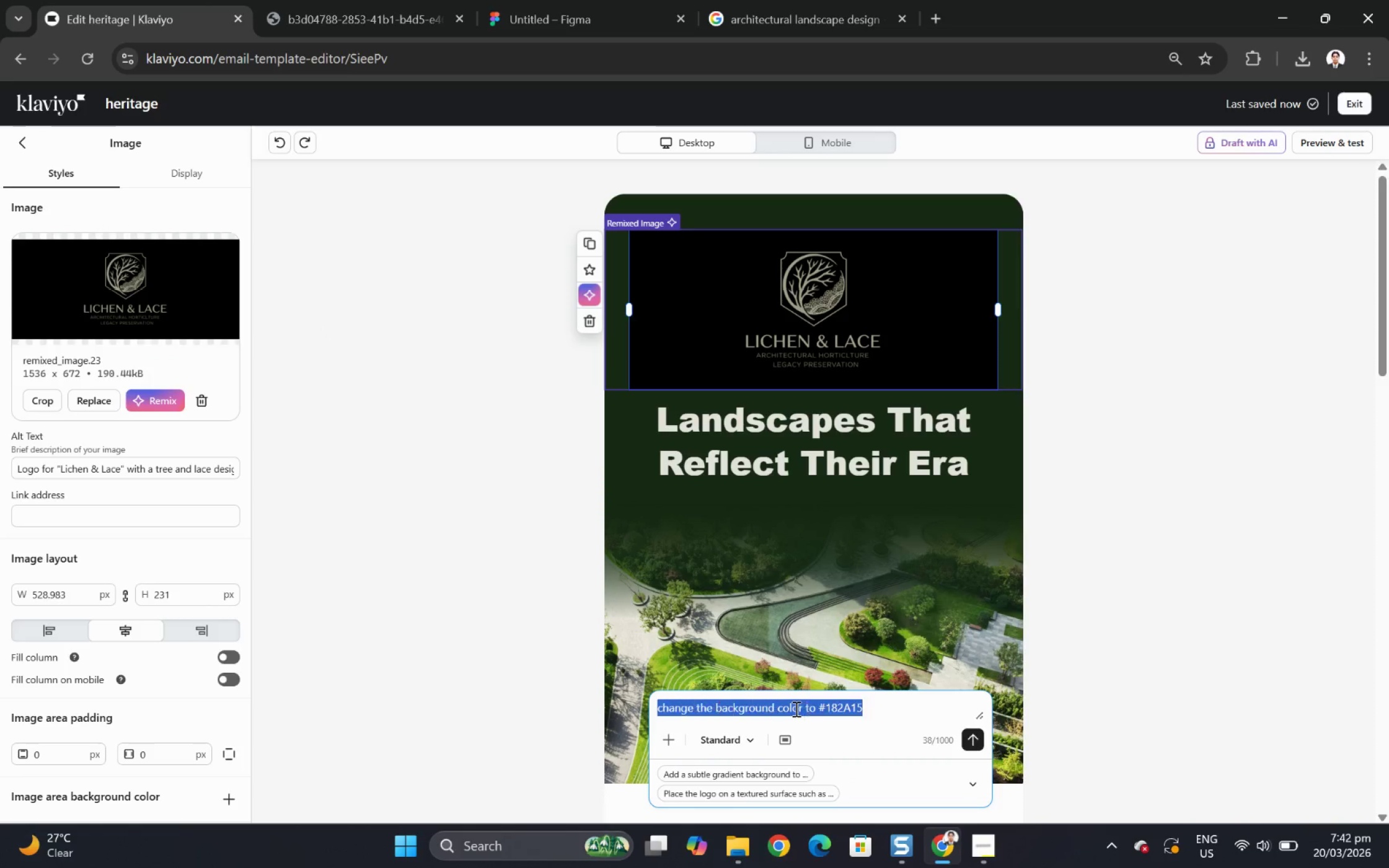 
triple_click([795, 708])
 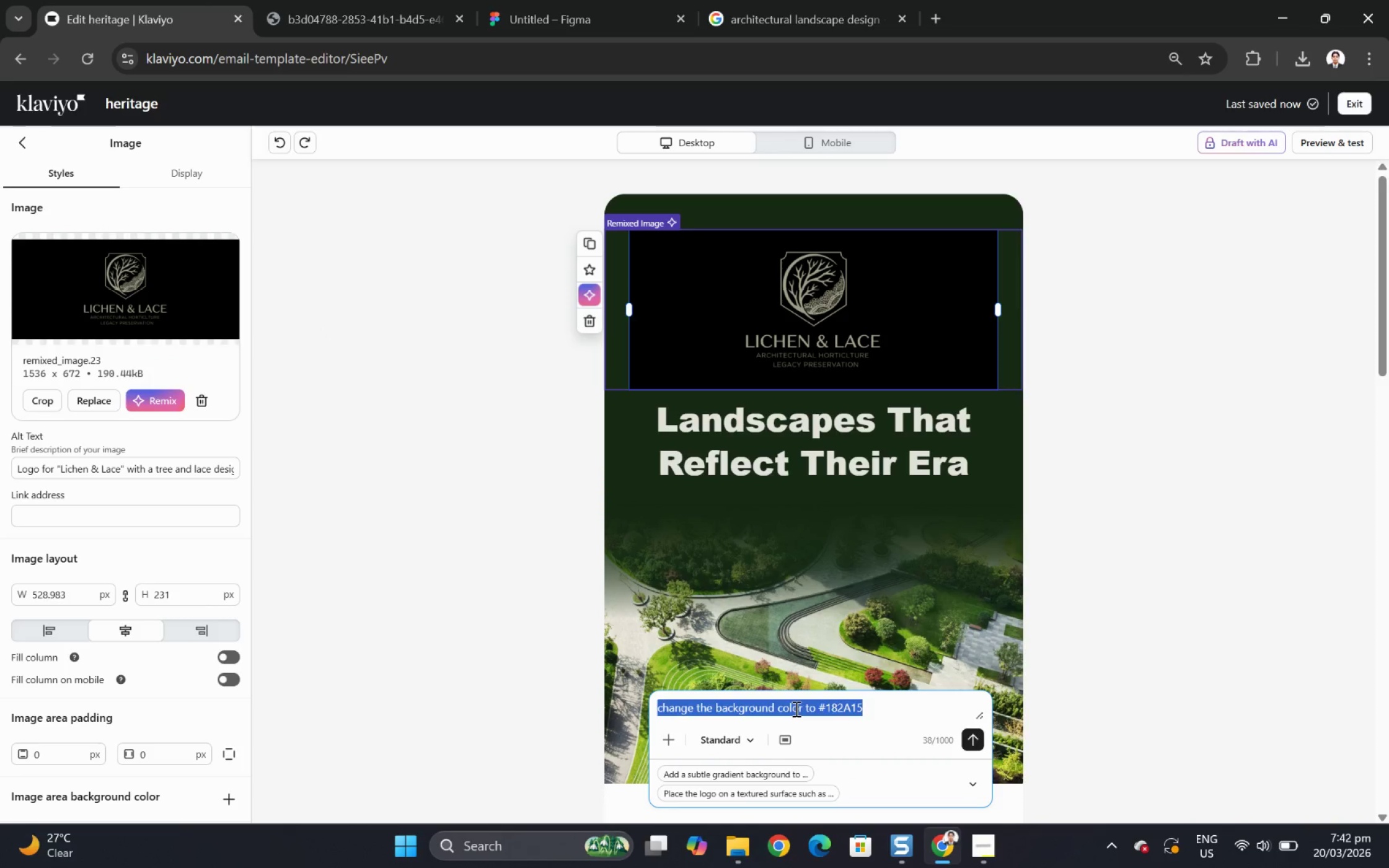 
type(make it tran)
key(Backspace)
key(Backspace)
key(Backspace)
key(Backspace)
type(in transparent background)
 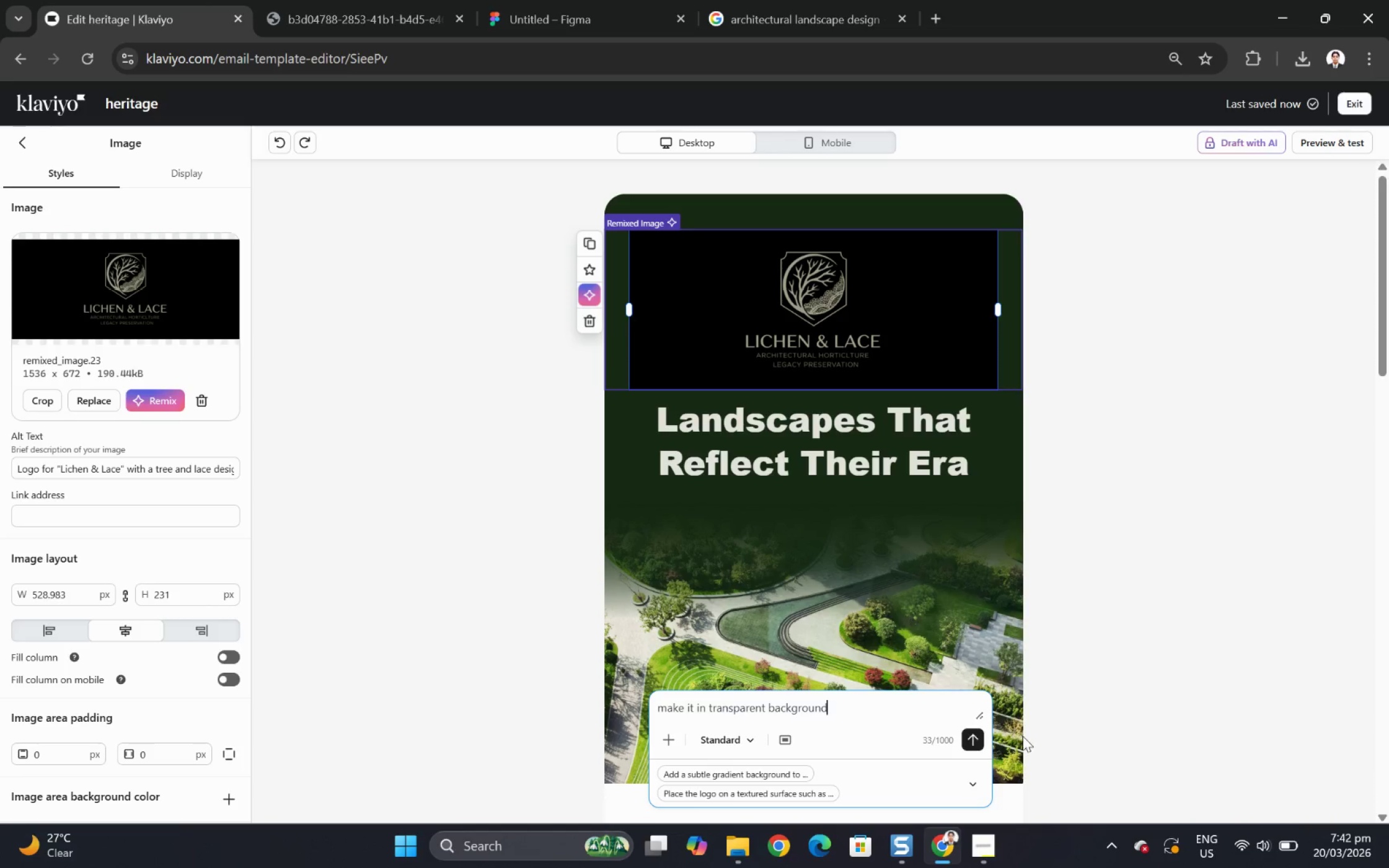 
mouse_move([976, 735])
 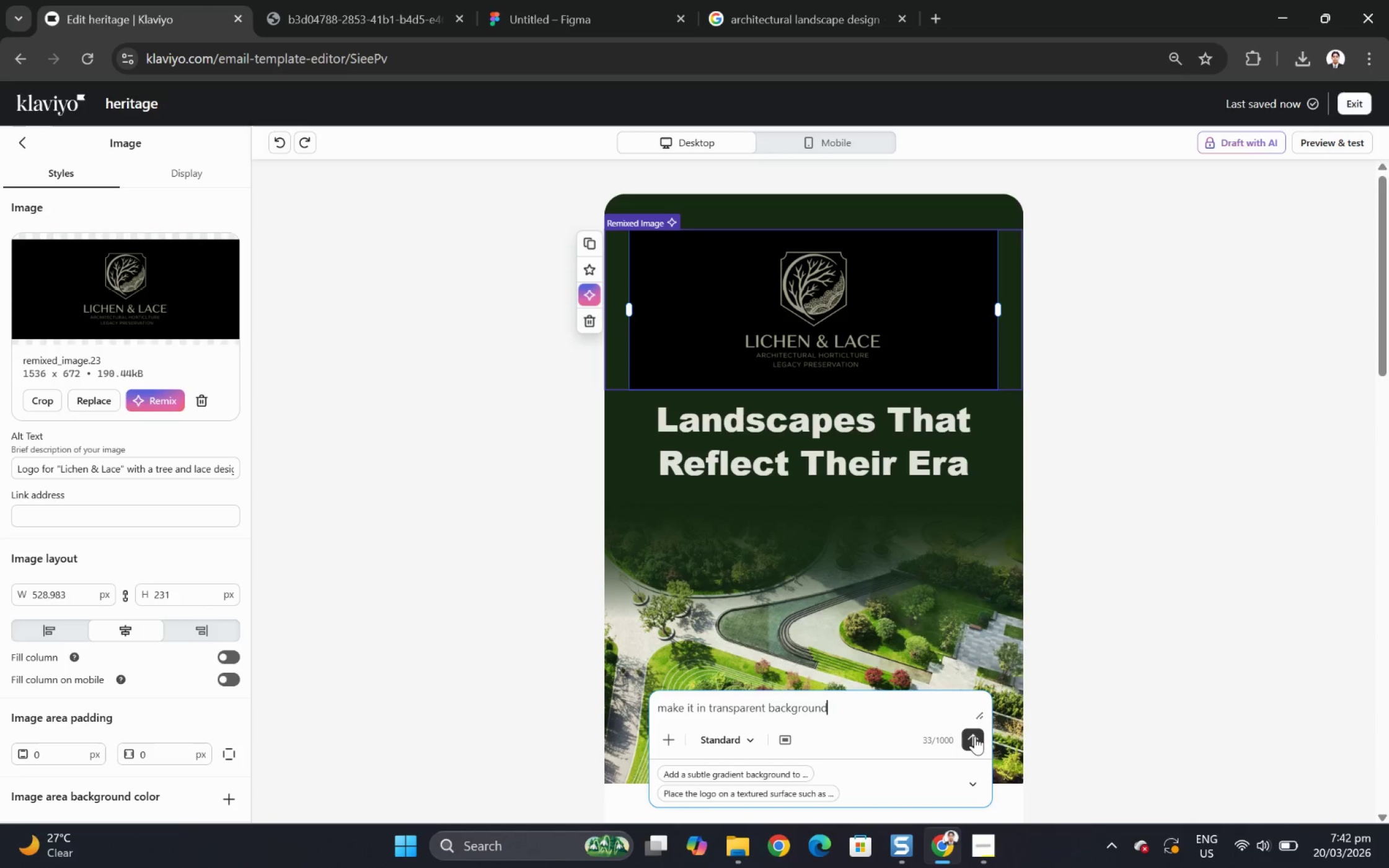 
left_click([974, 735])
 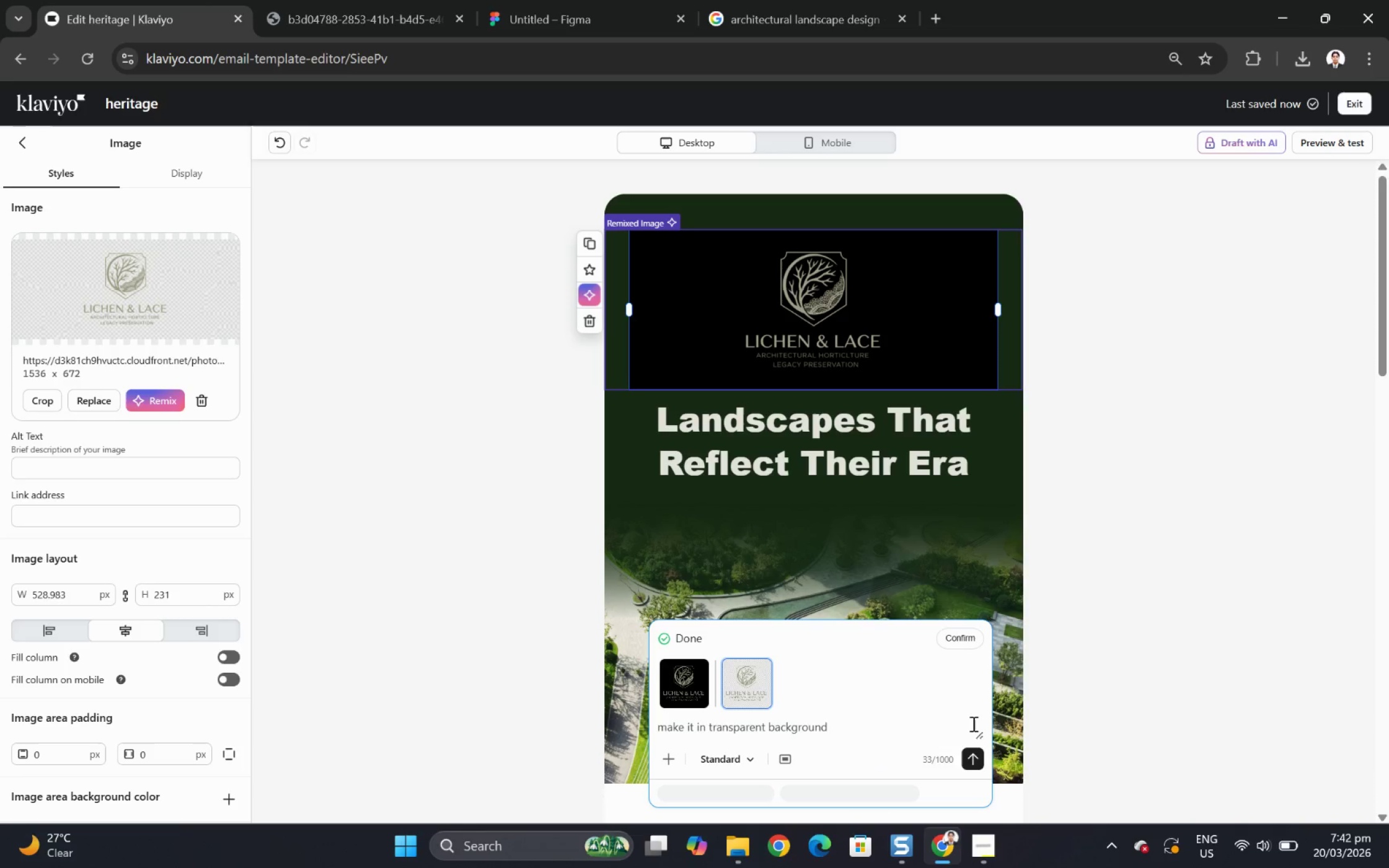 
wait(19.91)
 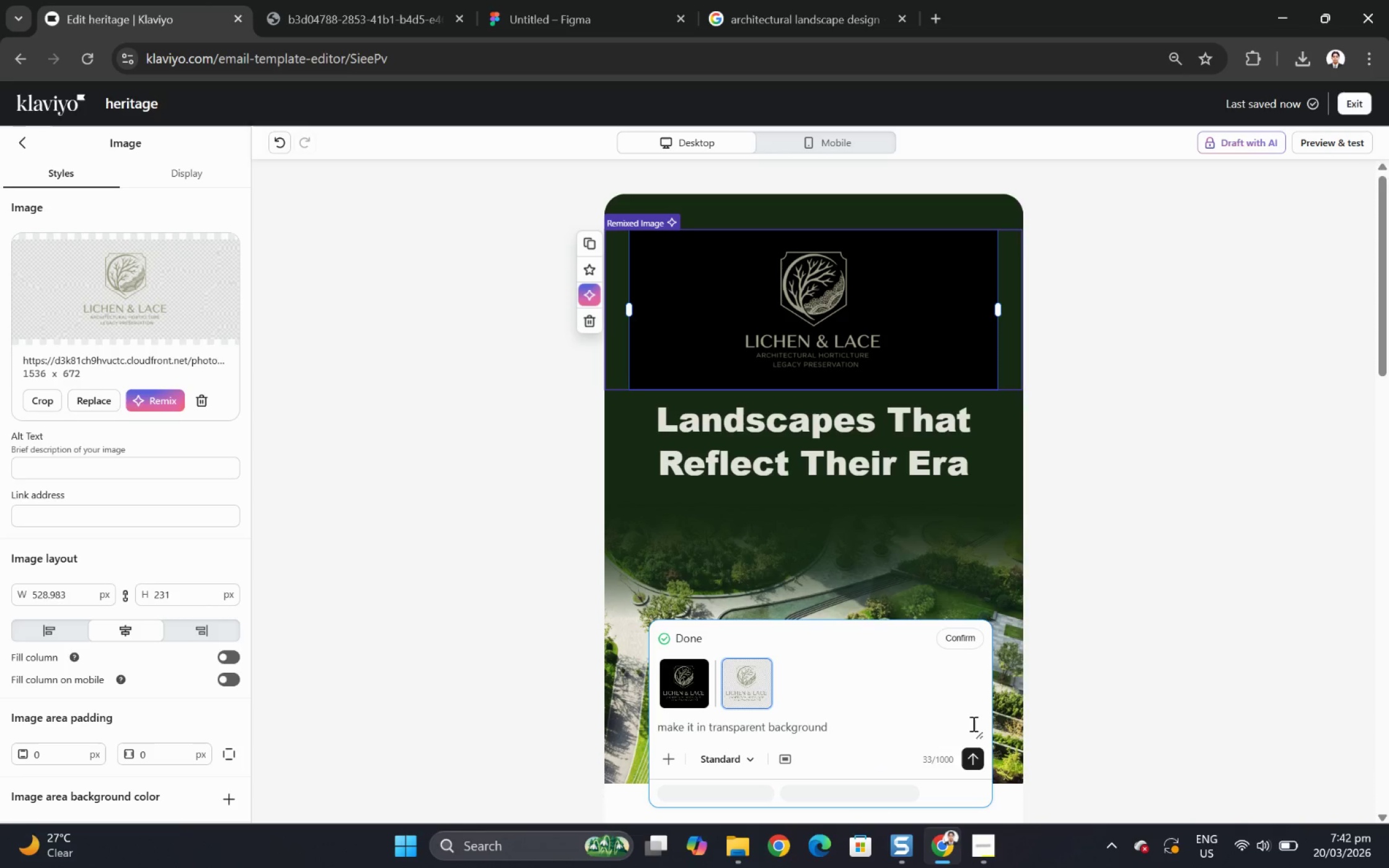 
left_click([959, 629])
 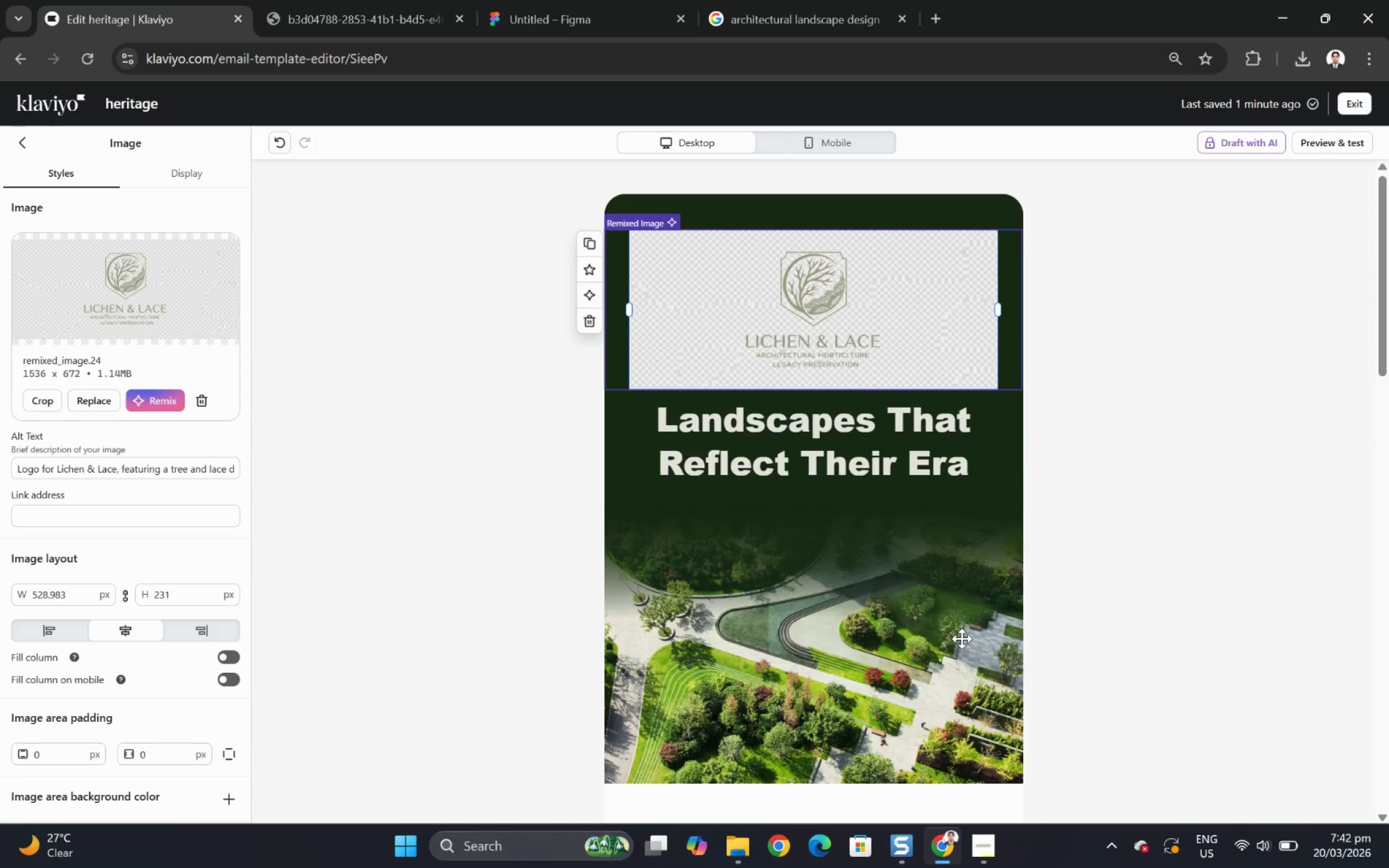 
wait(11.53)
 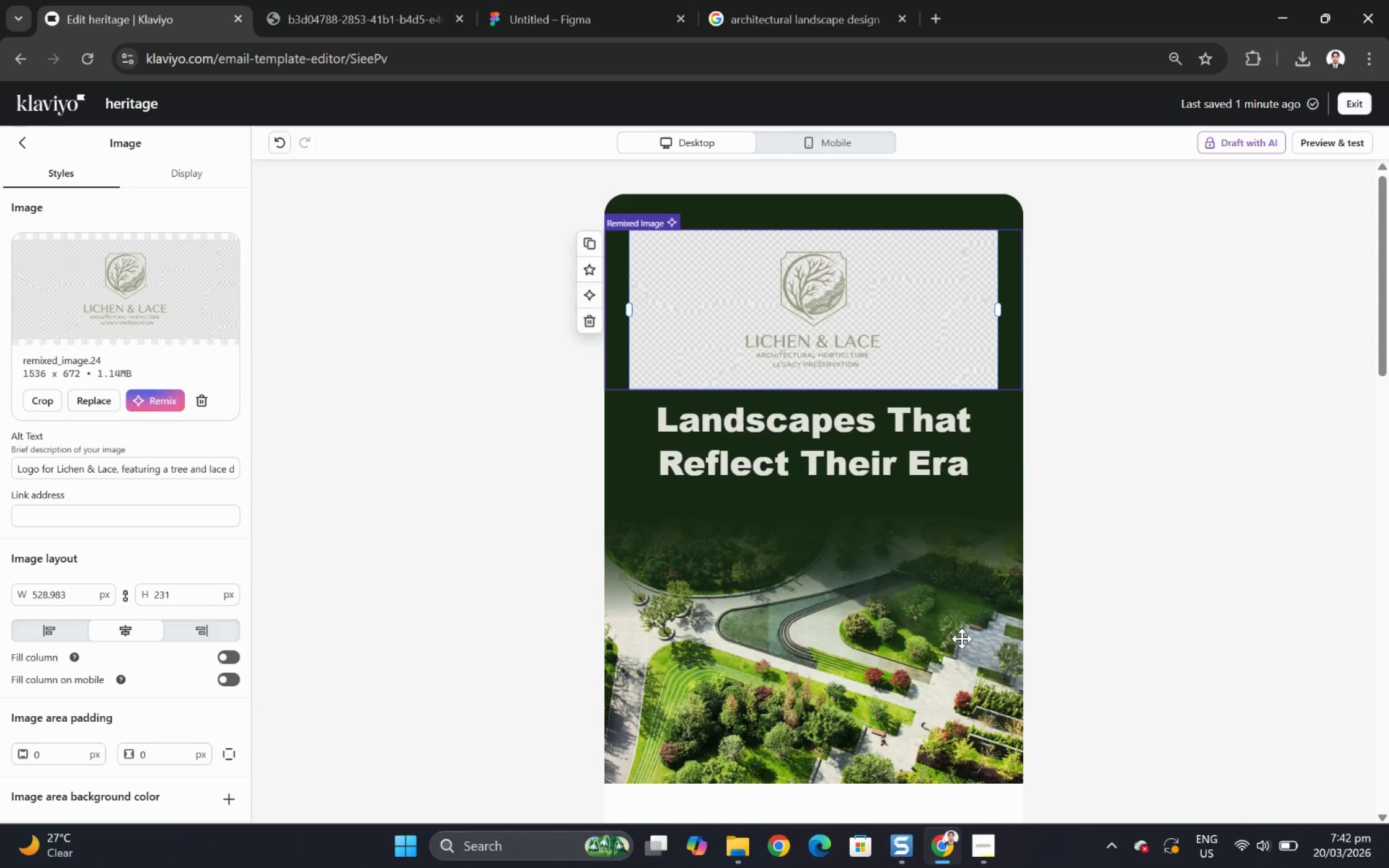 
left_click([143, 401])
 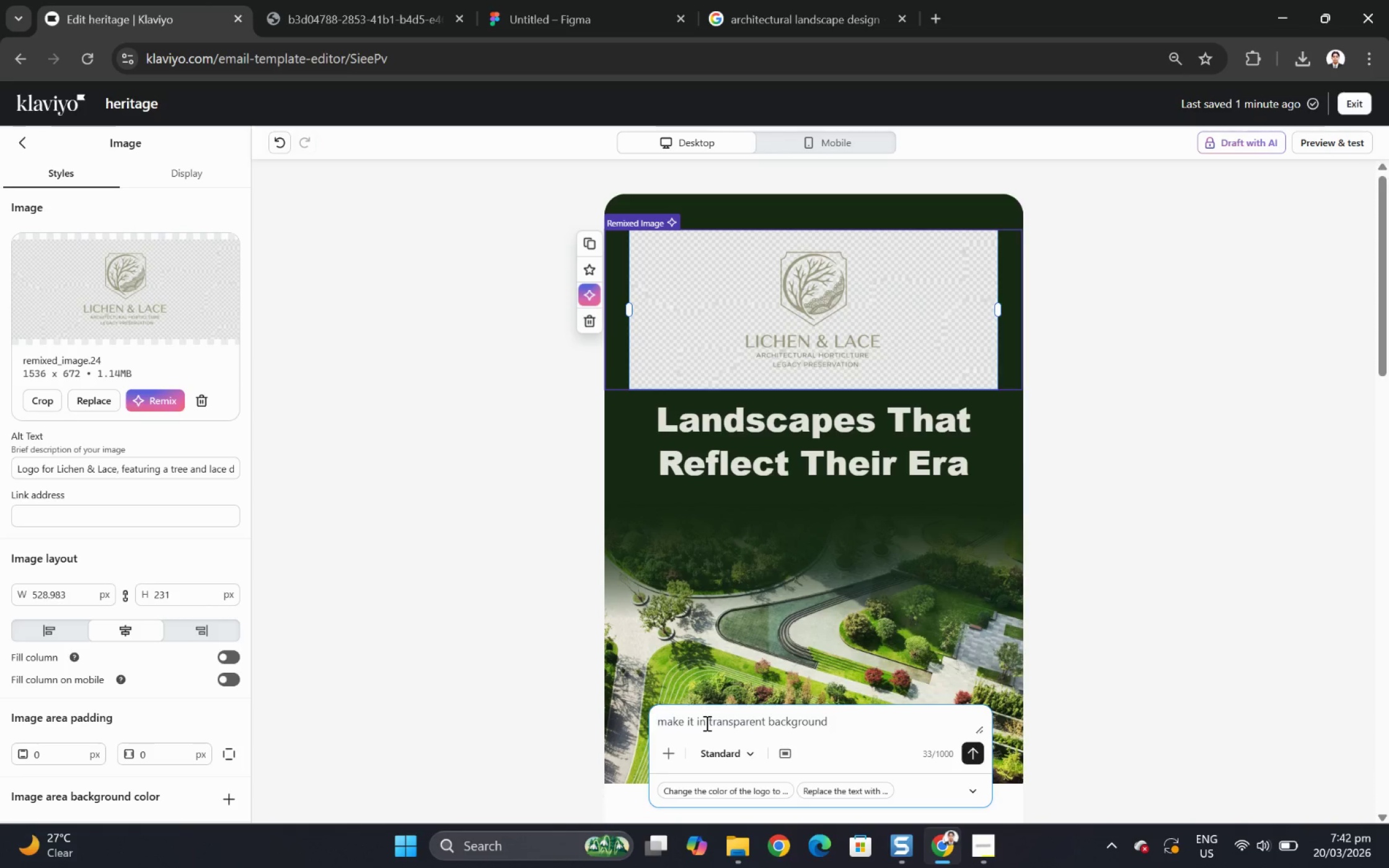 
wait(6.41)
 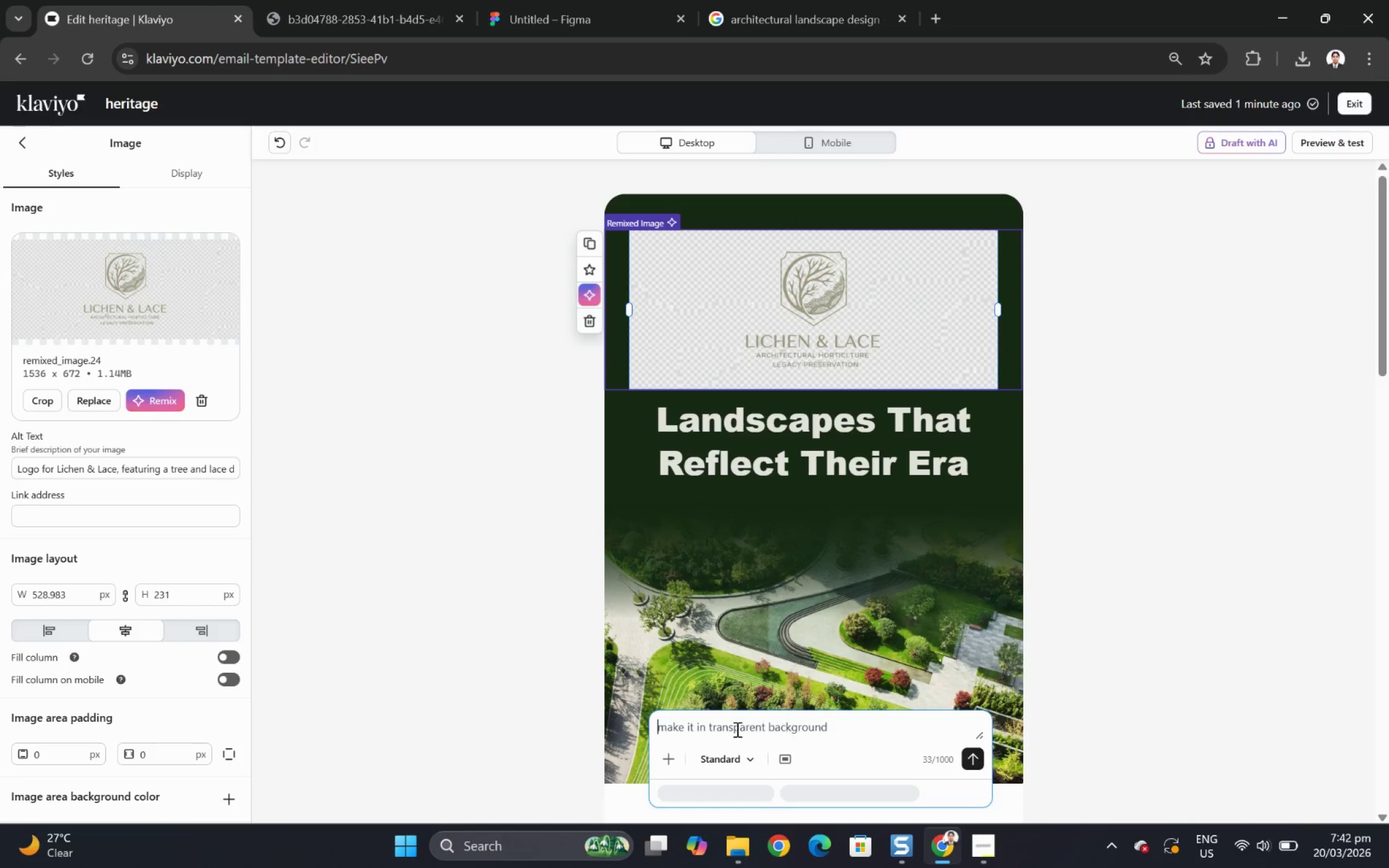 
left_click_drag(start_coordinate=[764, 722], to_coordinate=[614, 730])
 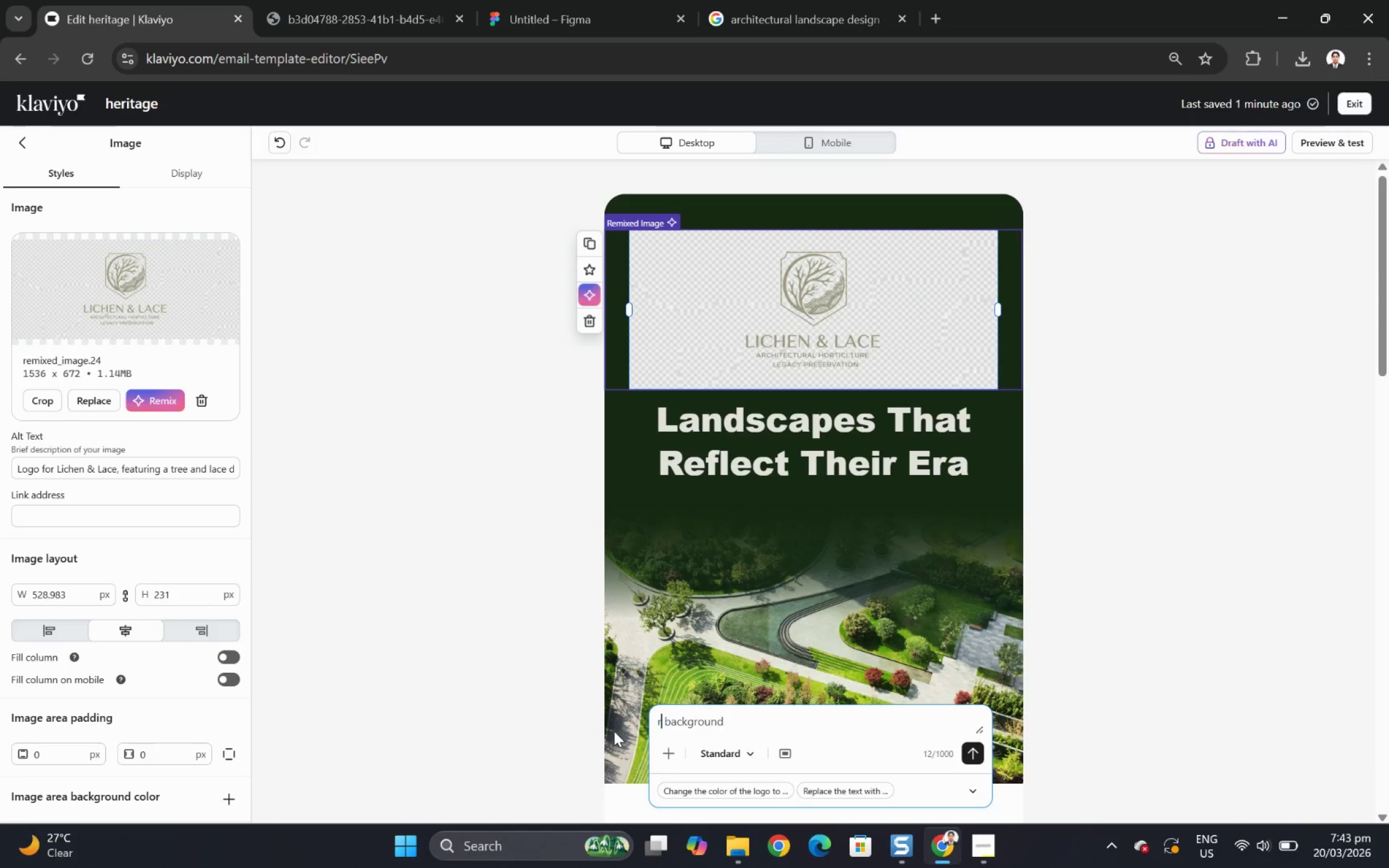 
hold_key(key=R, duration=0.38)
 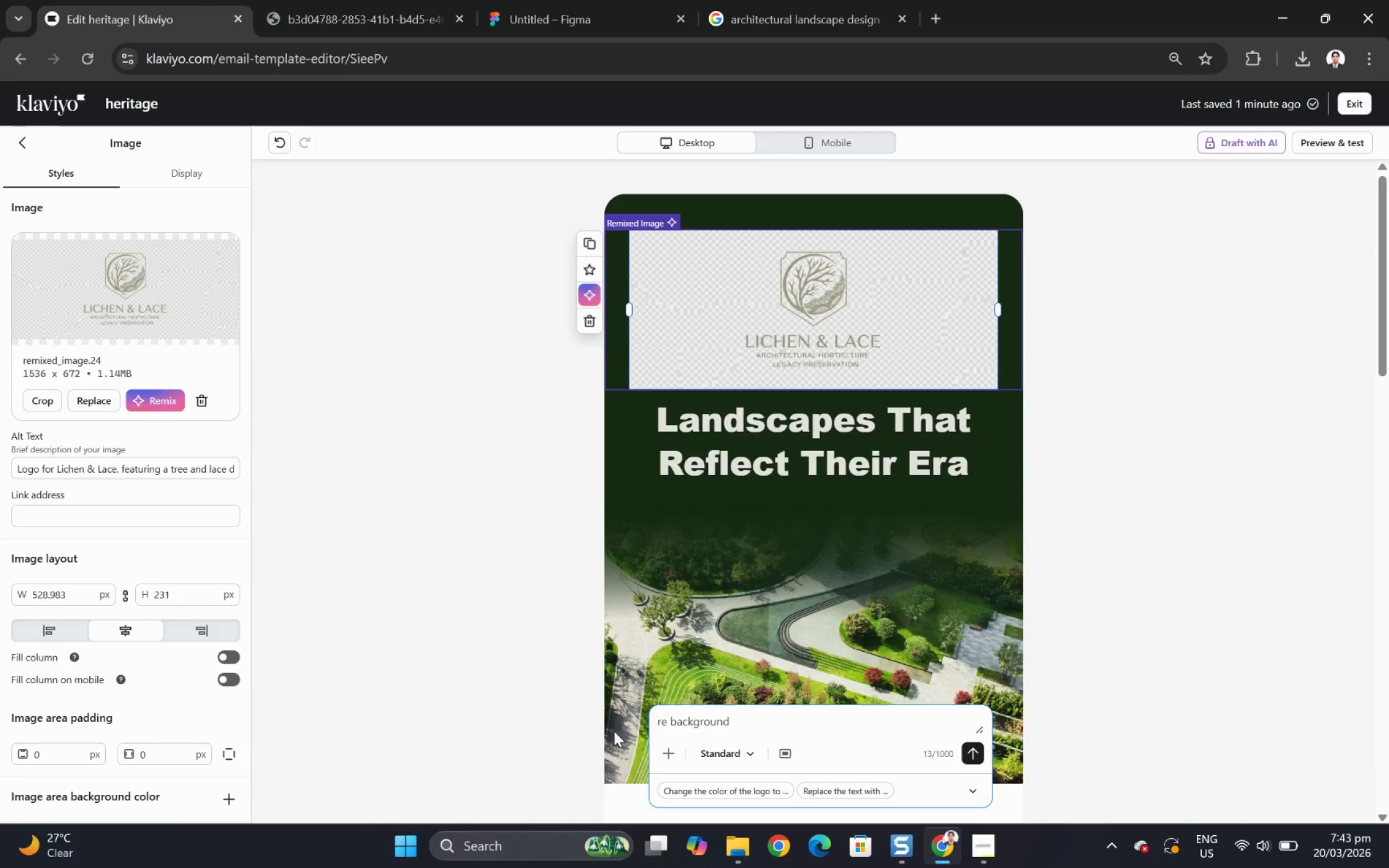 
type(emove the)
 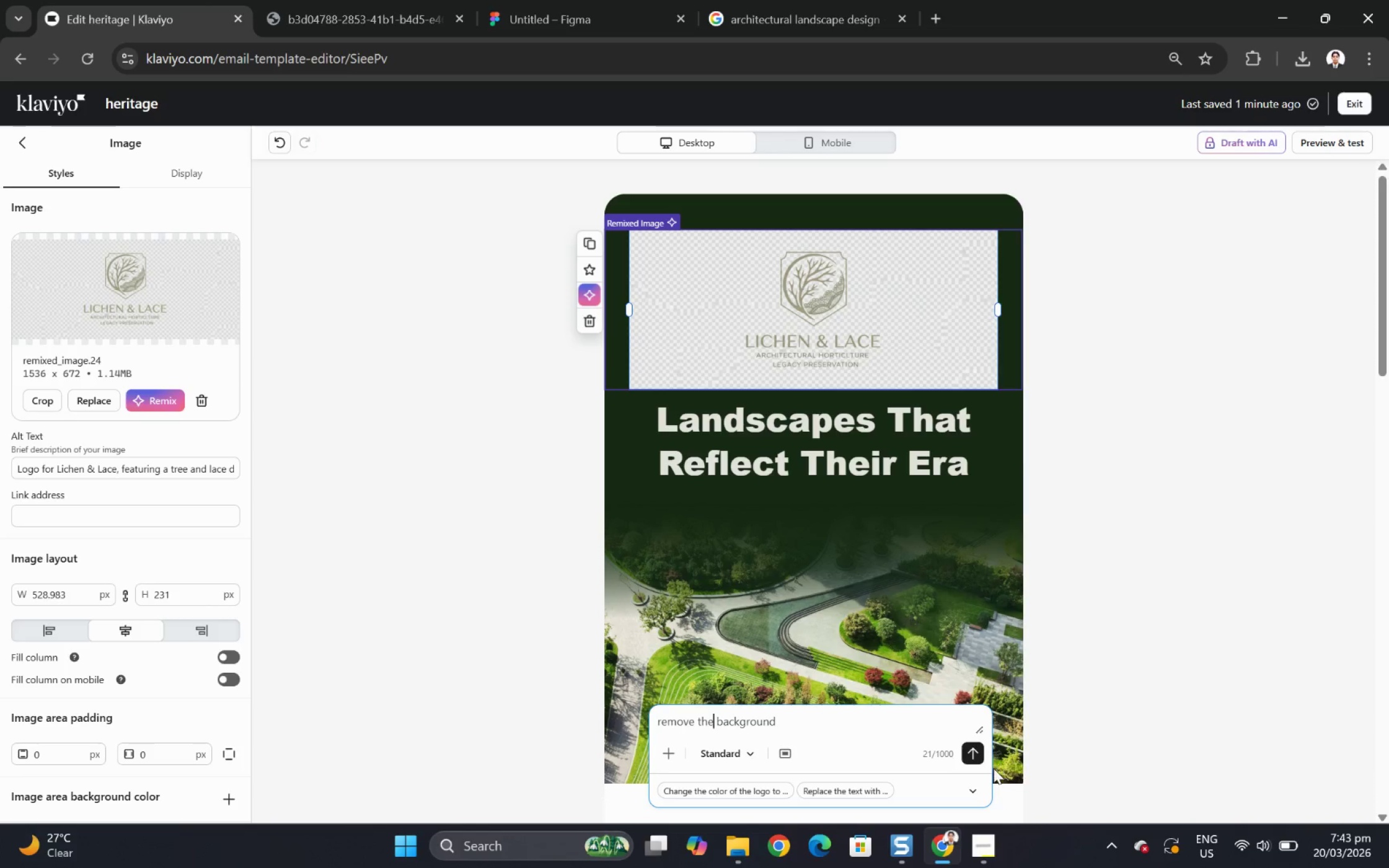 
left_click([980, 758])
 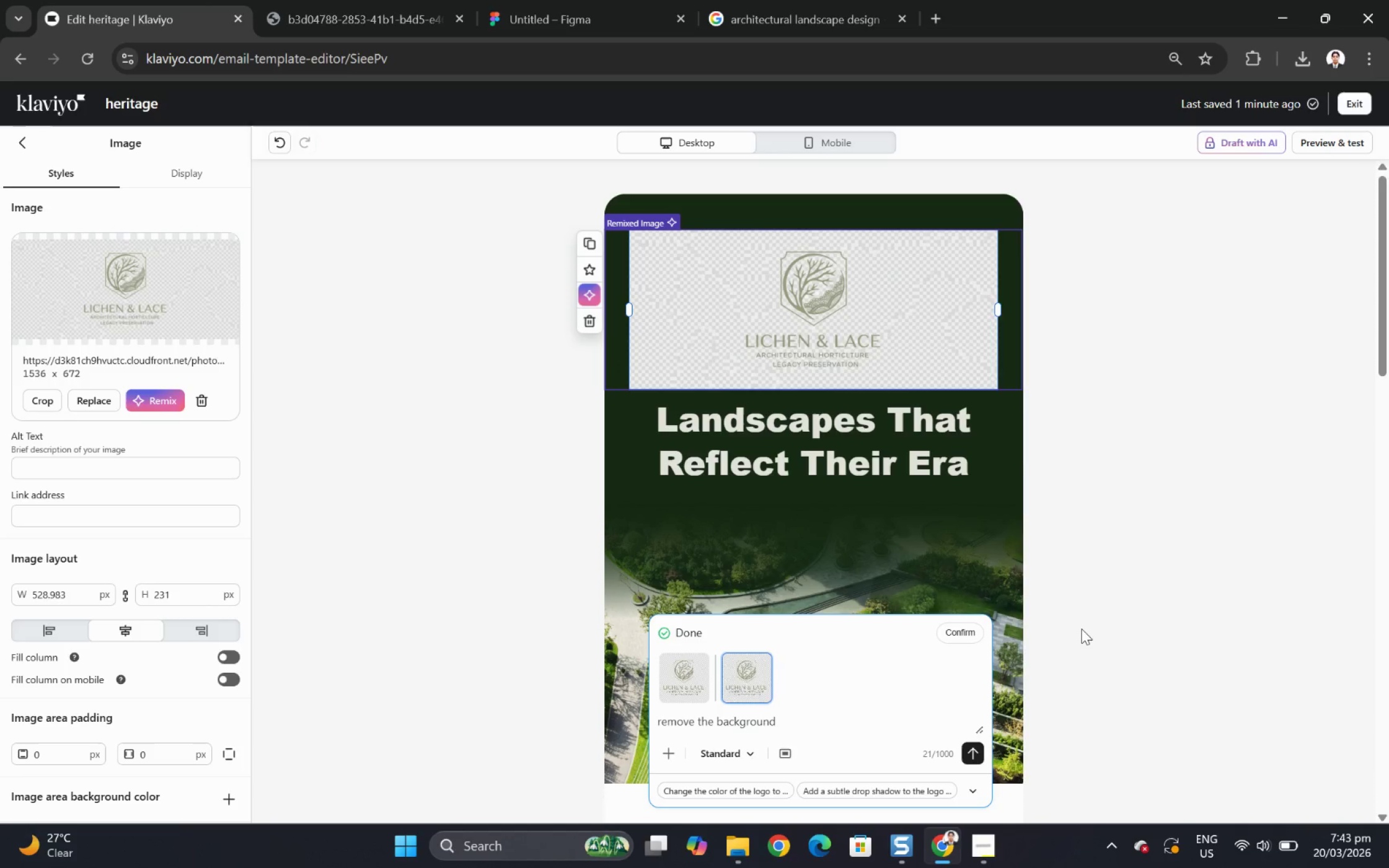 
wait(35.58)
 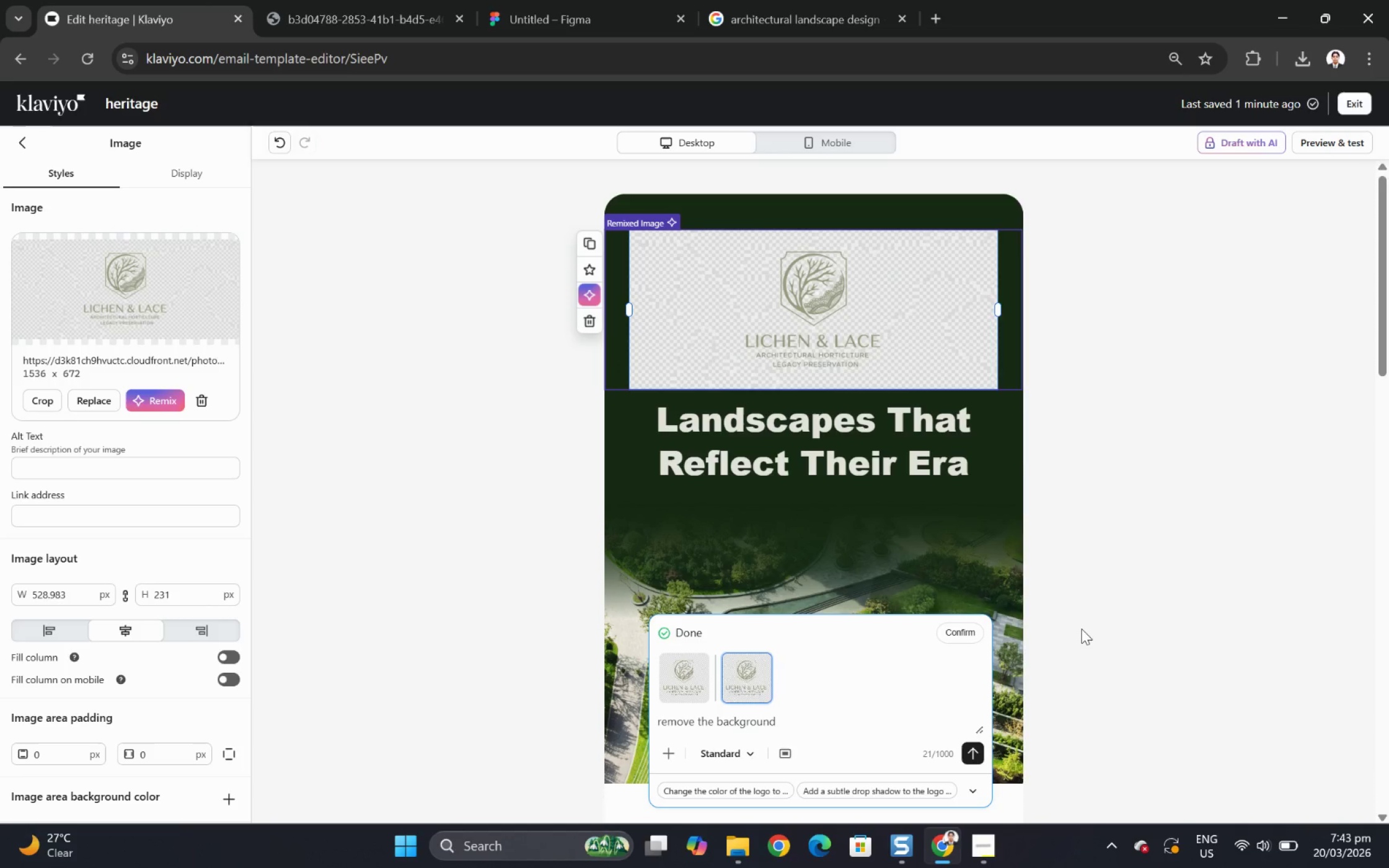 
left_click([746, 754])
 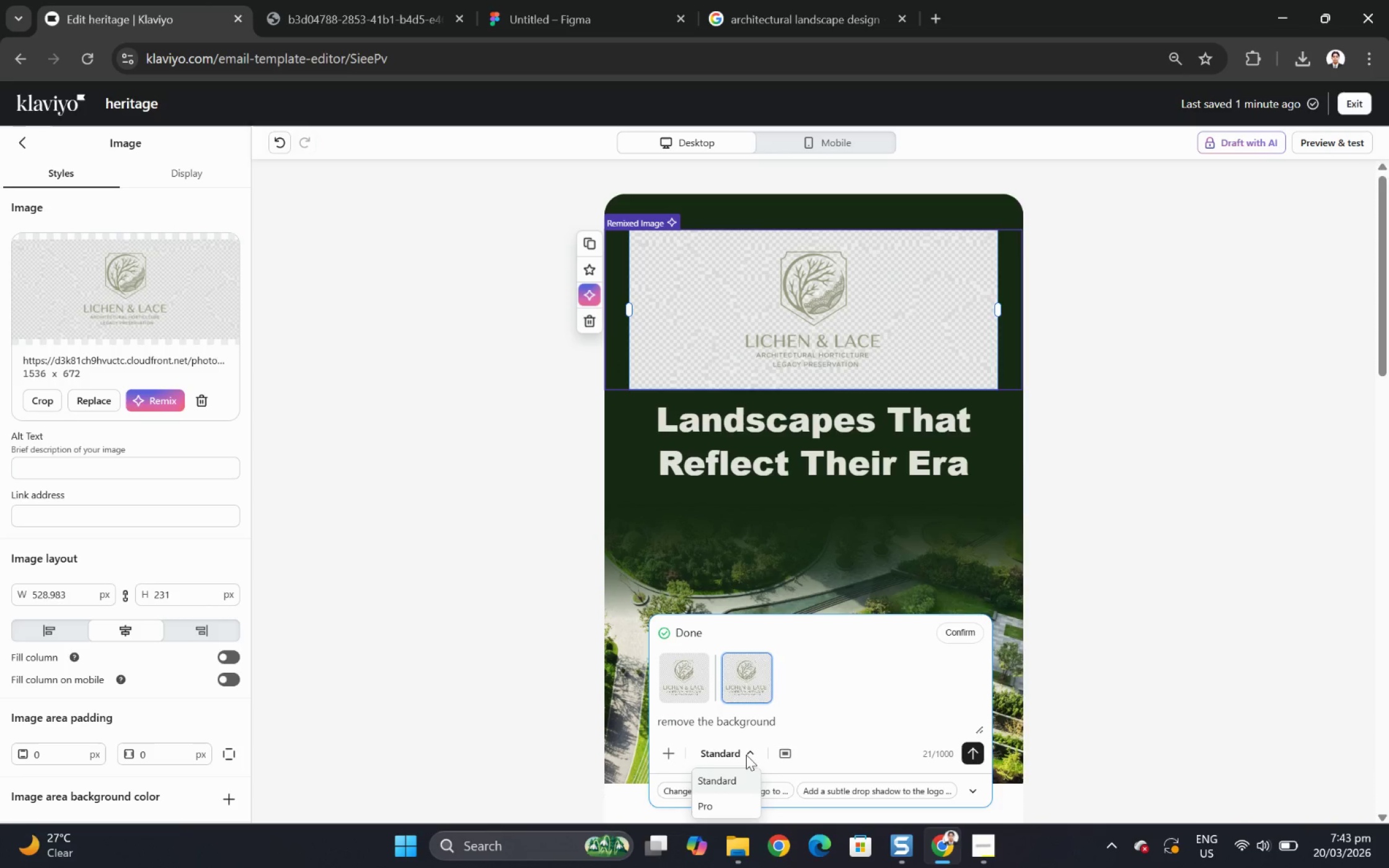 
left_click([746, 754])
 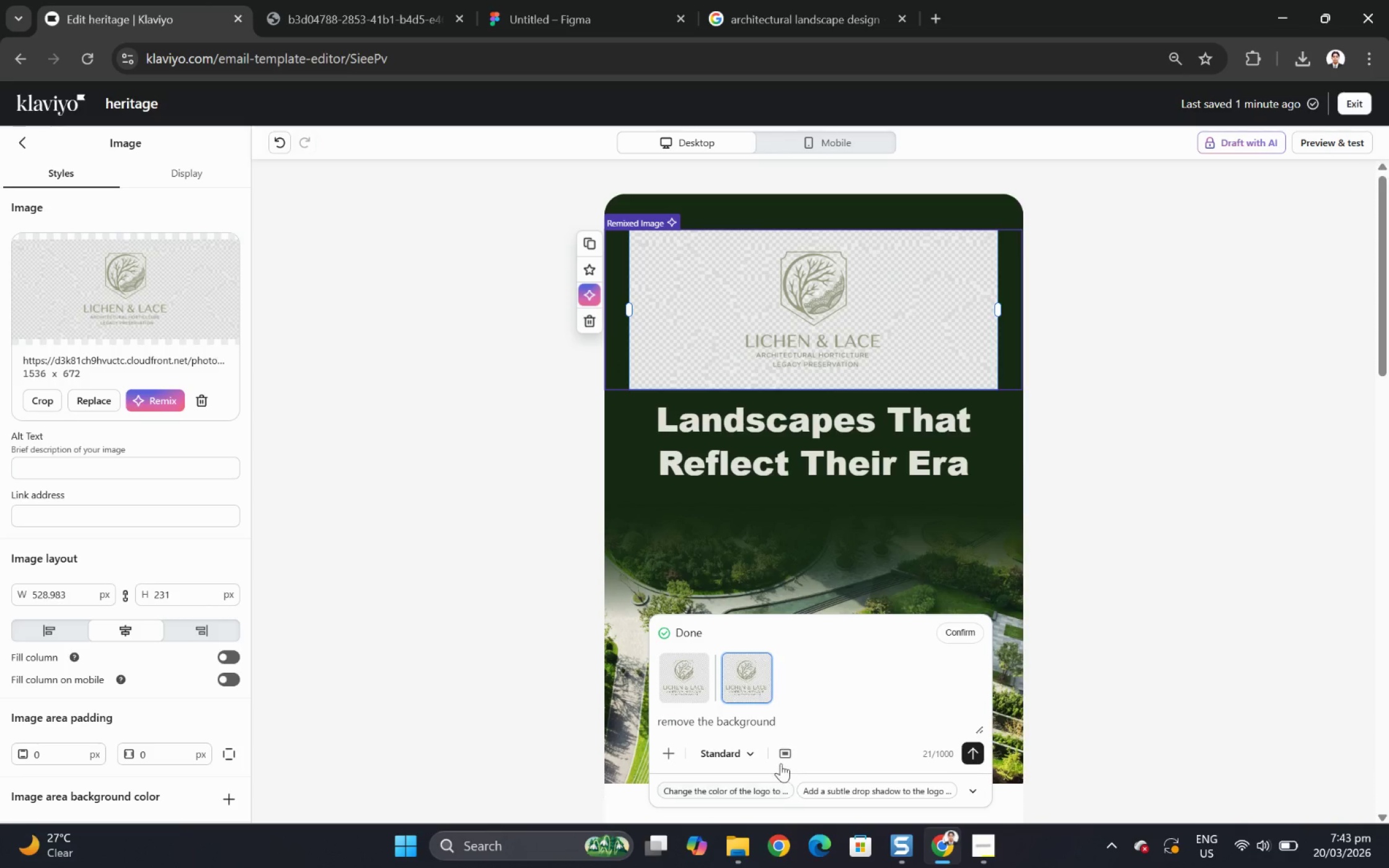 
left_click([785, 757])
 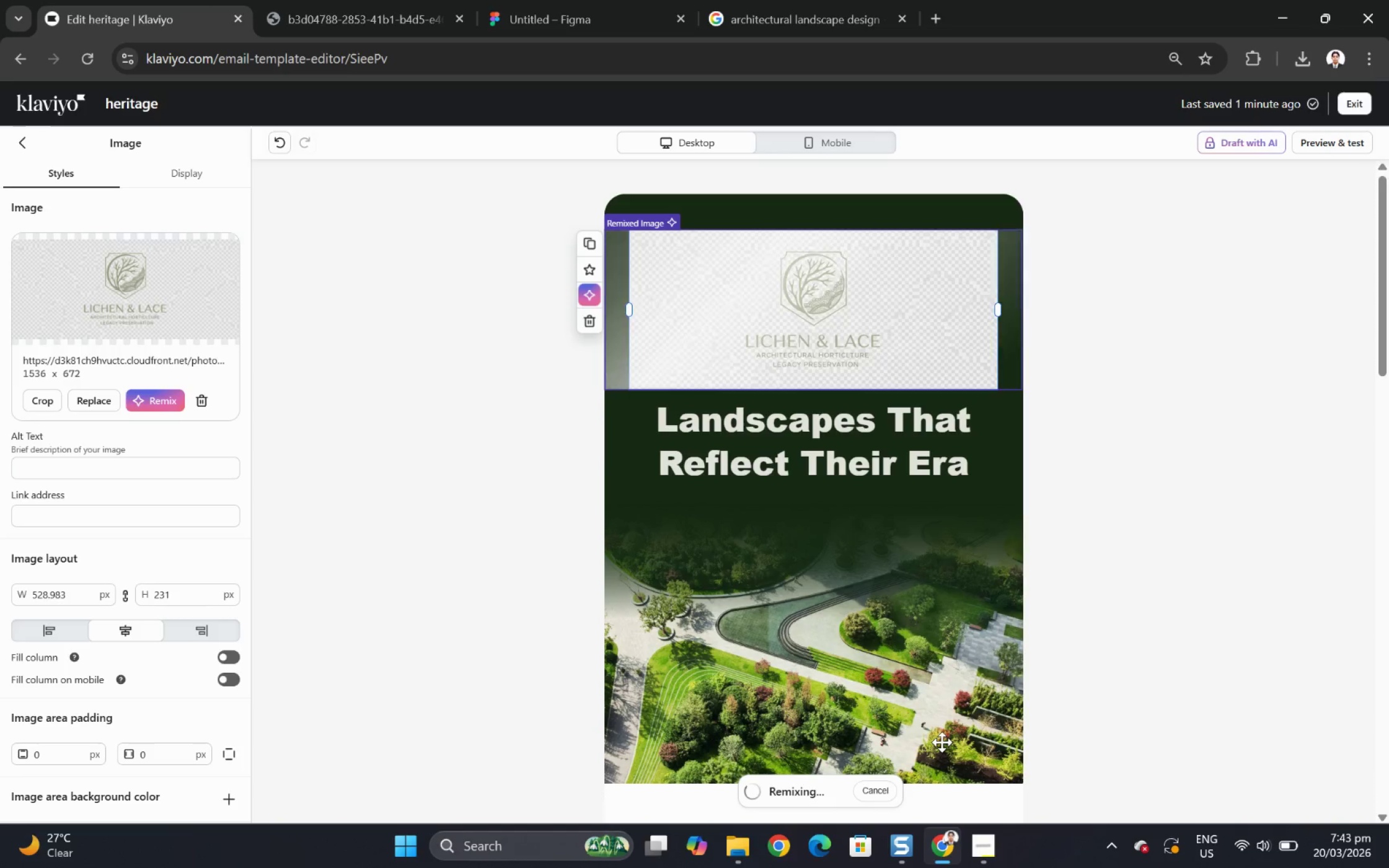 
wait(13.84)
 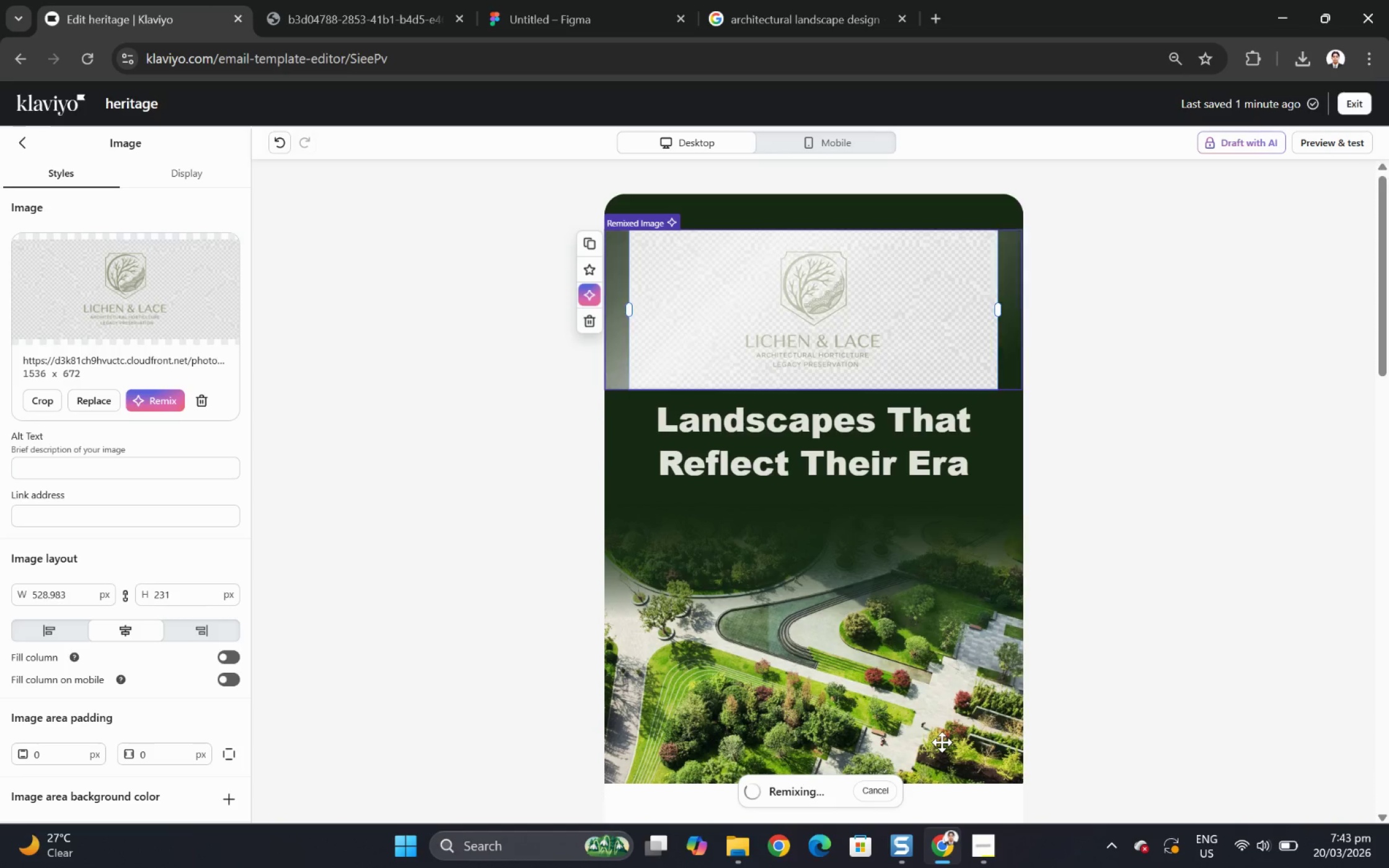 
left_click([969, 622])
 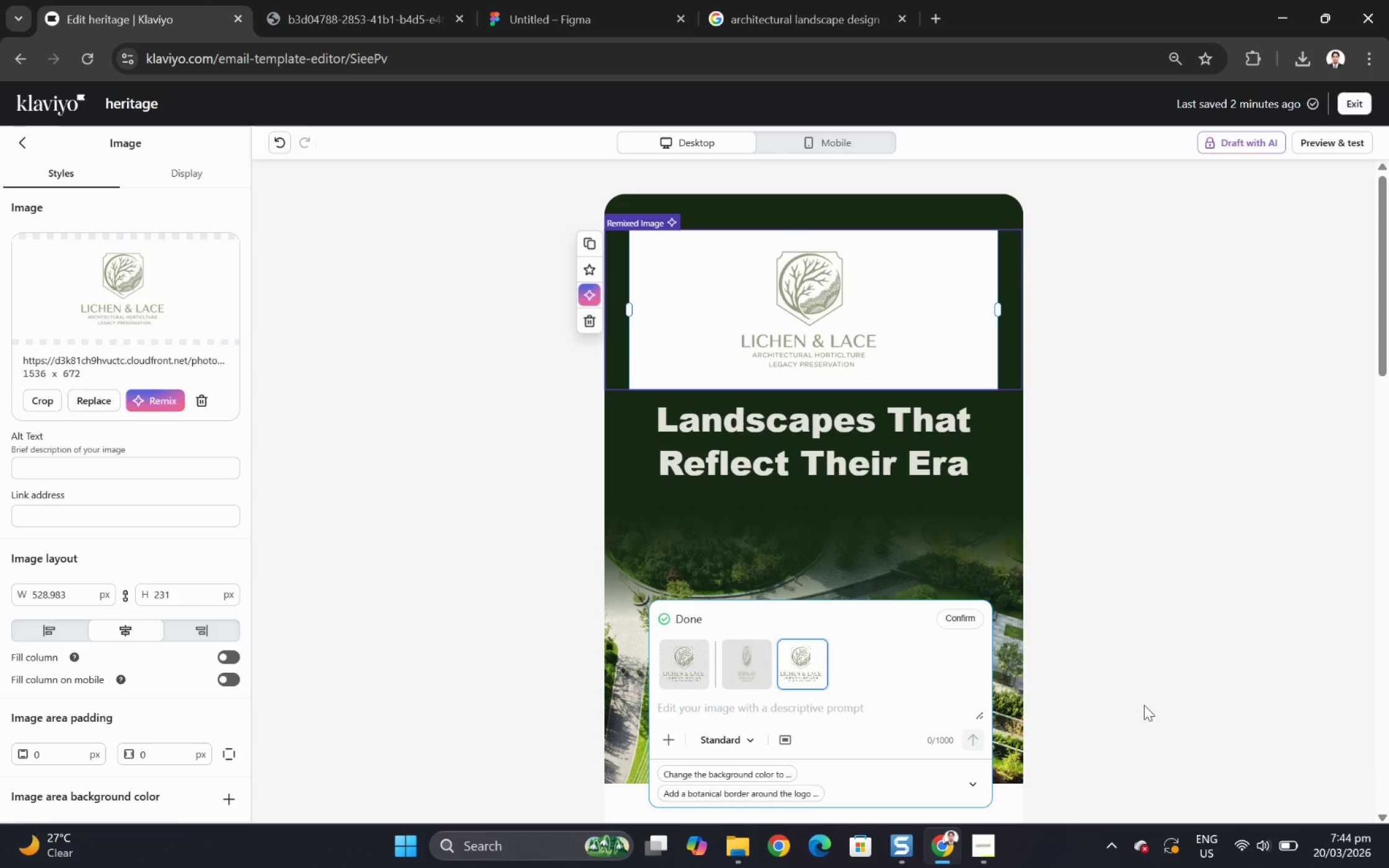 
left_click_drag(start_coordinate=[1106, 818], to_coordinate=[1096, 843])
 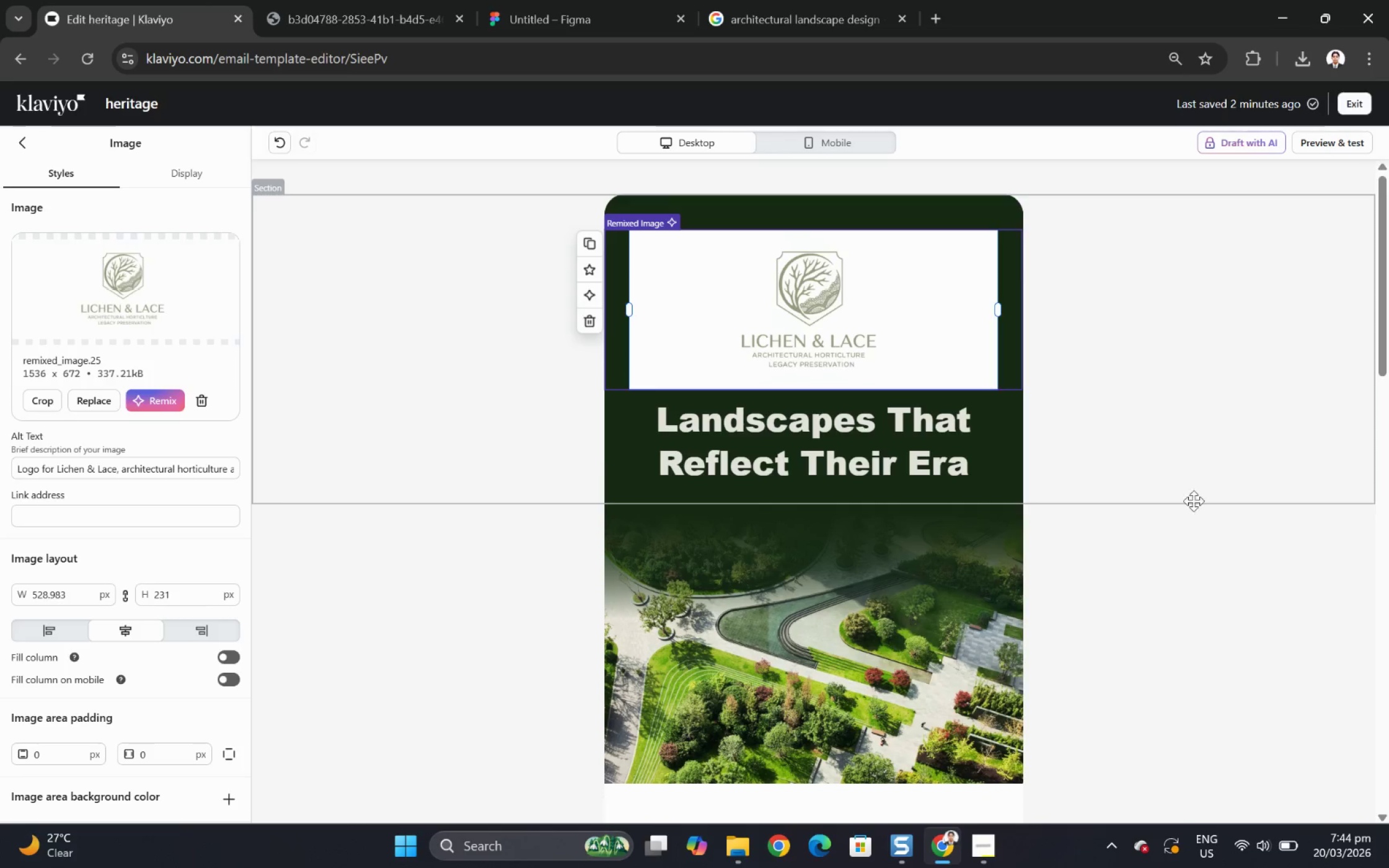 
left_click([1240, 664])
 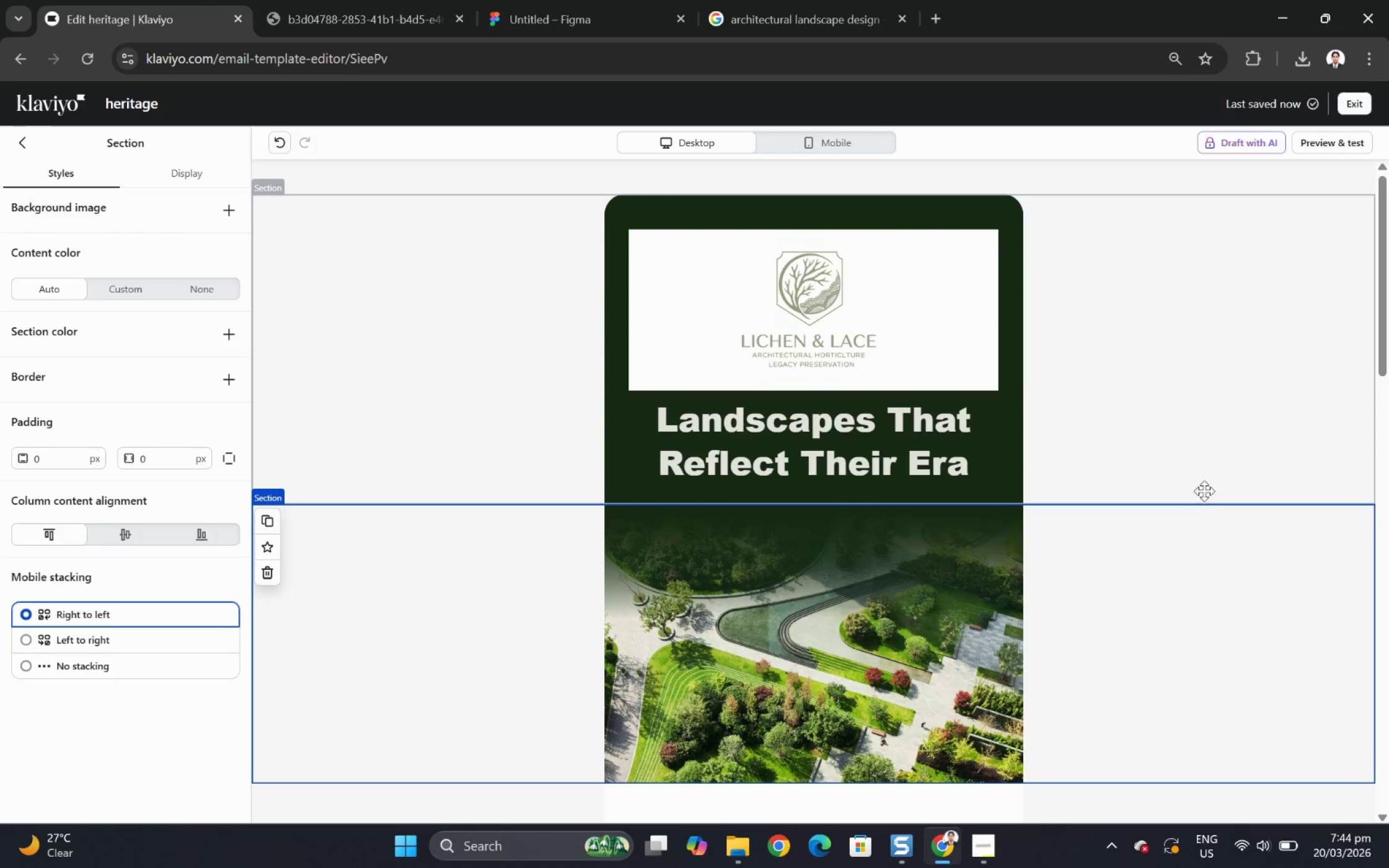 
left_click([849, 281])
 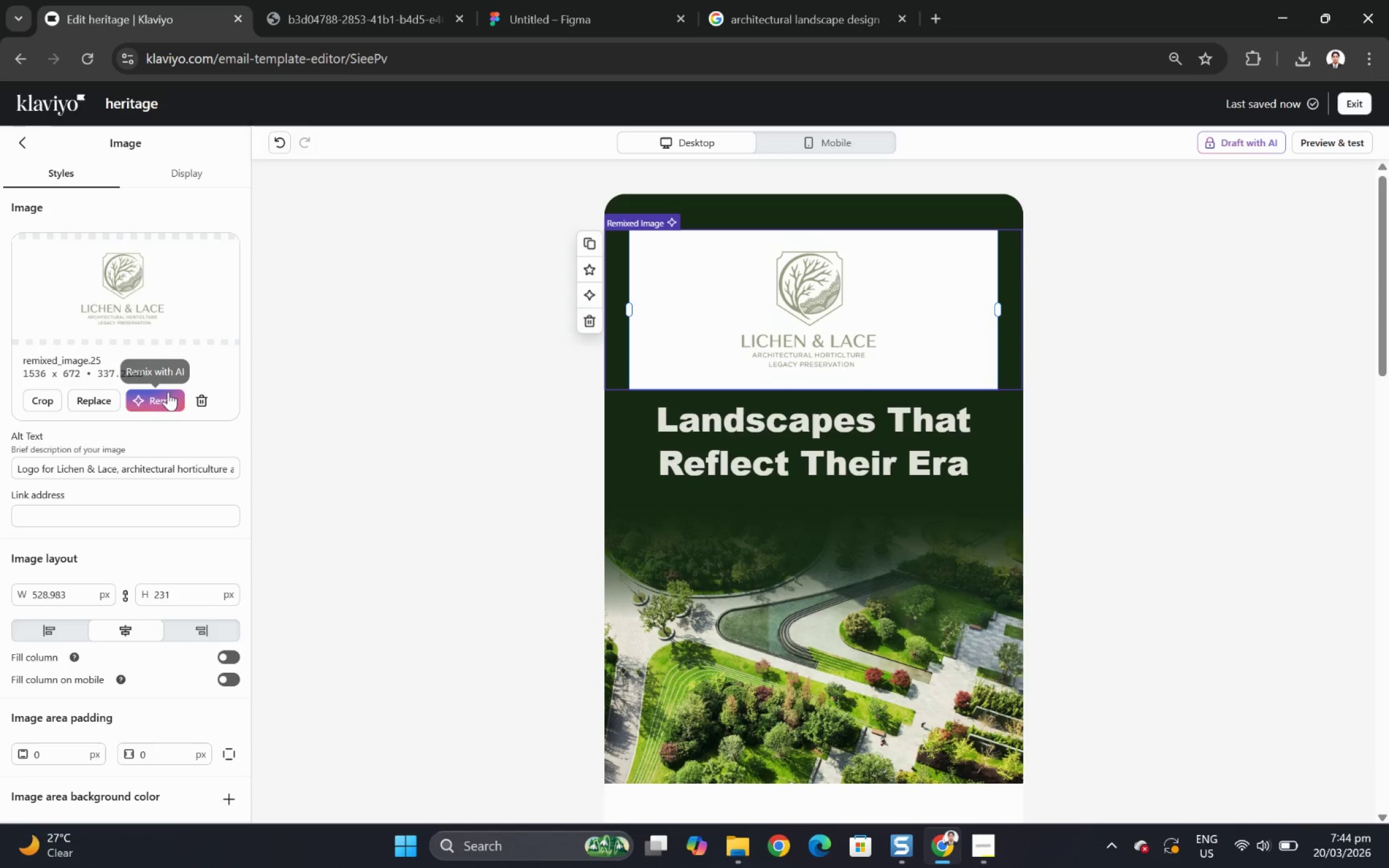 
left_click([176, 392])
 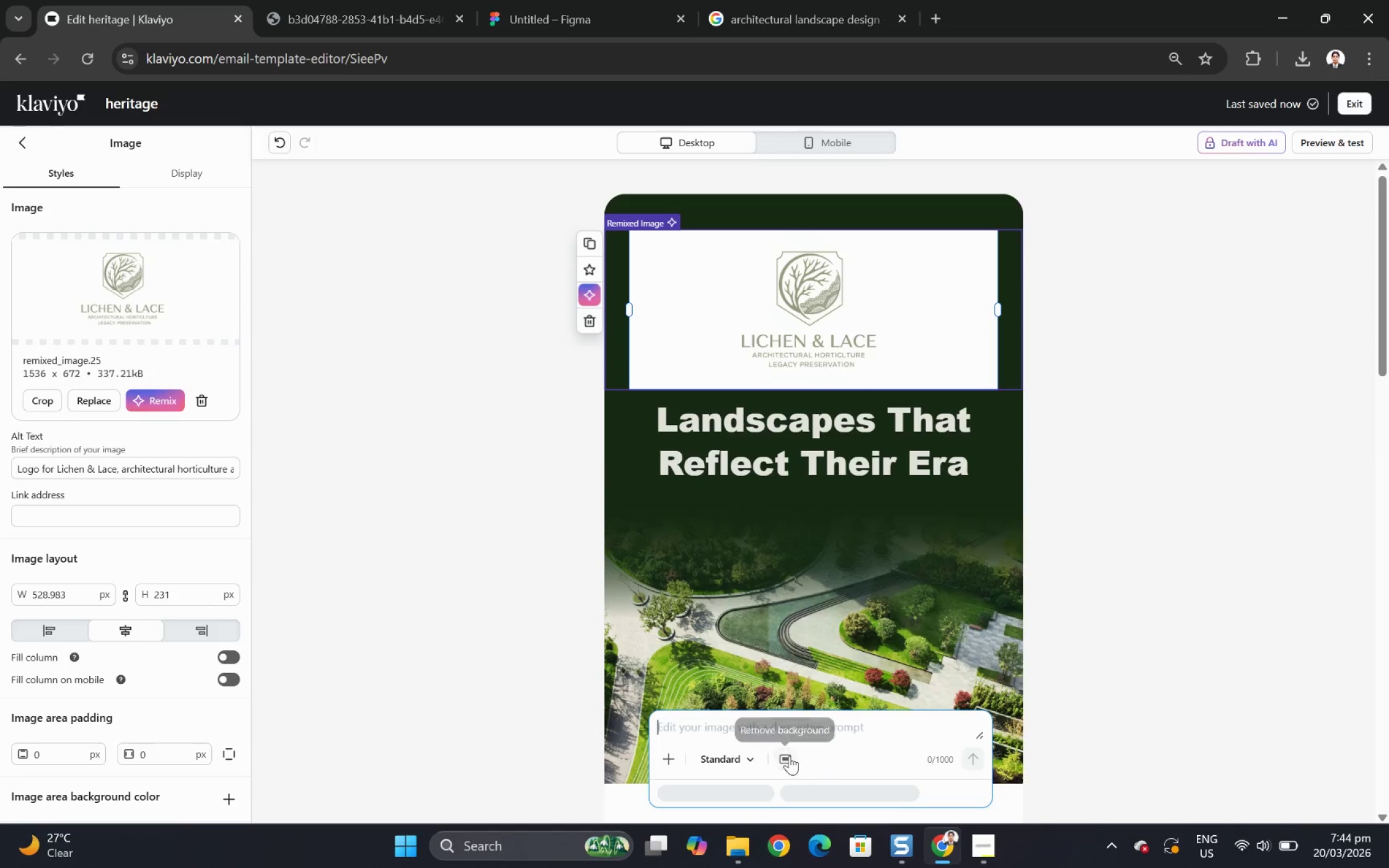 
left_click([788, 754])
 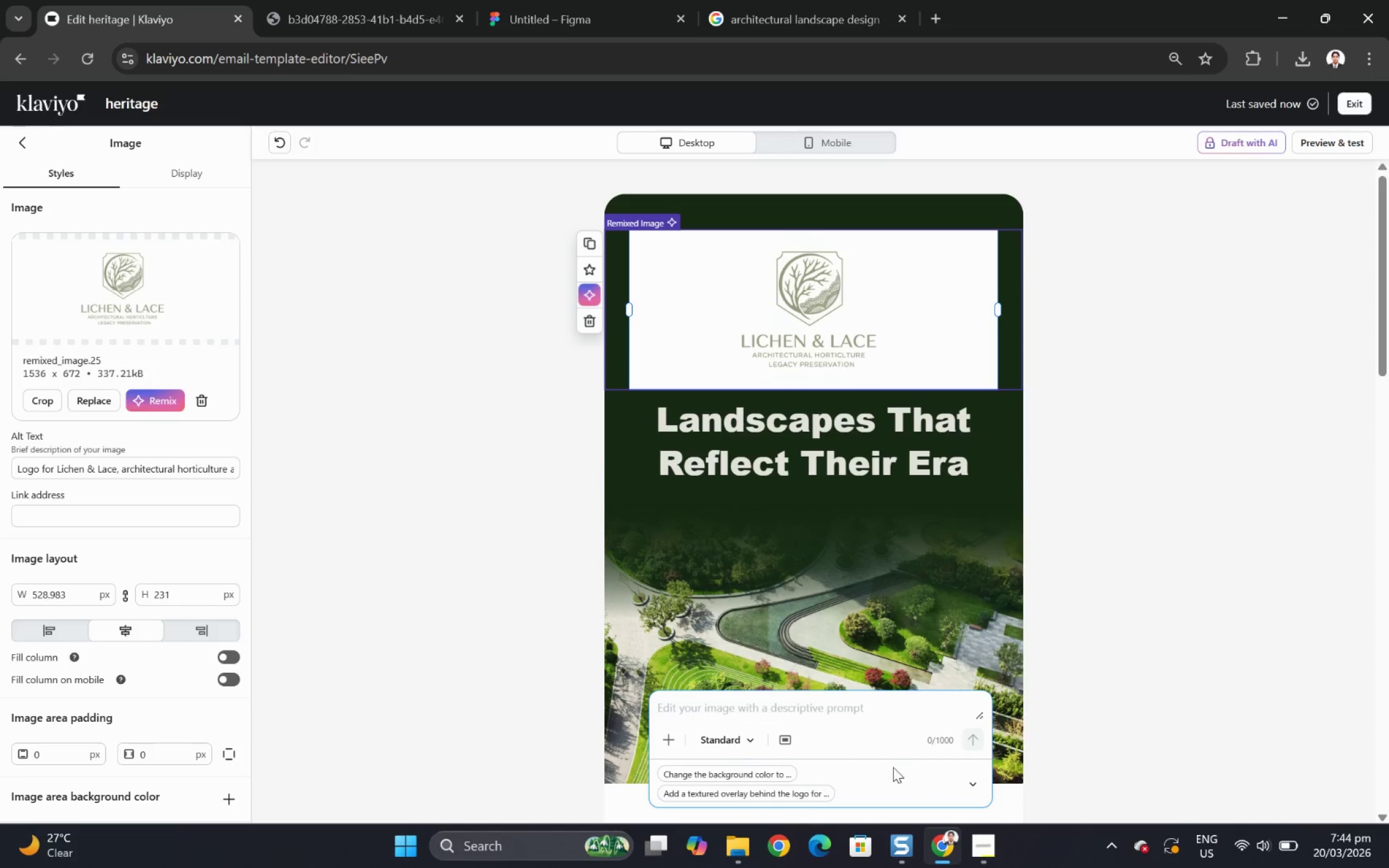 
left_click([785, 739])
 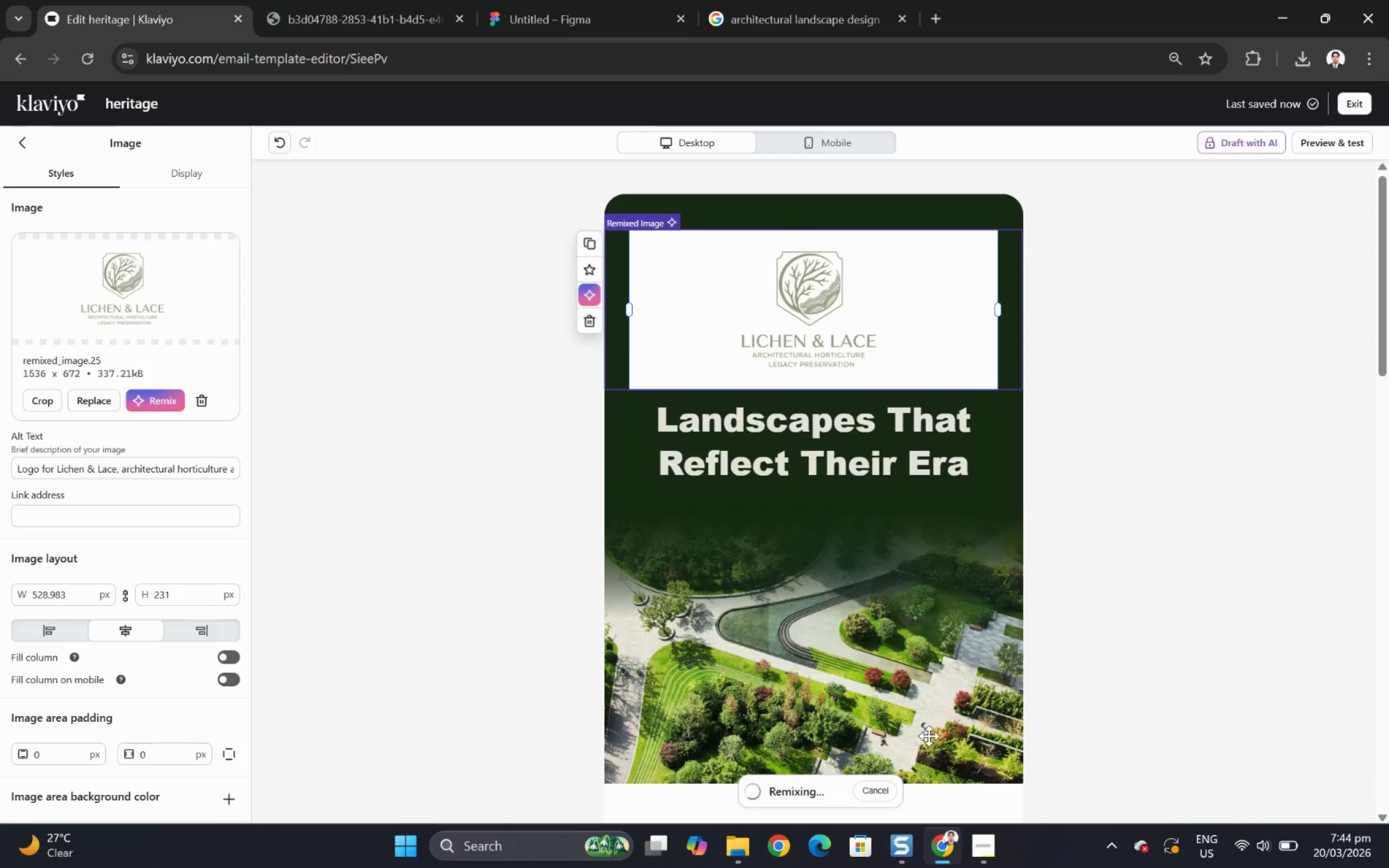 
wait(13.03)
 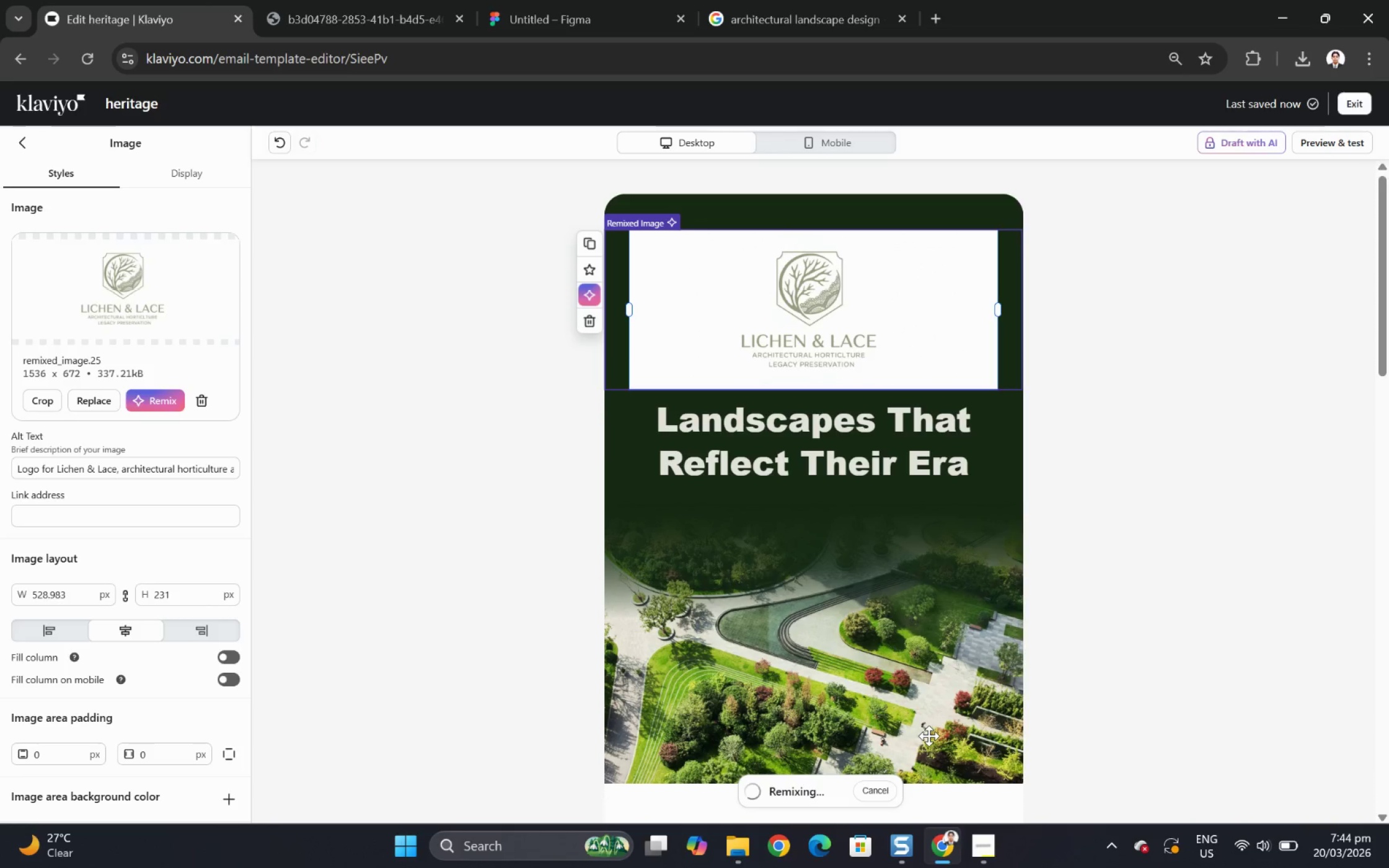 
left_click([957, 636])
 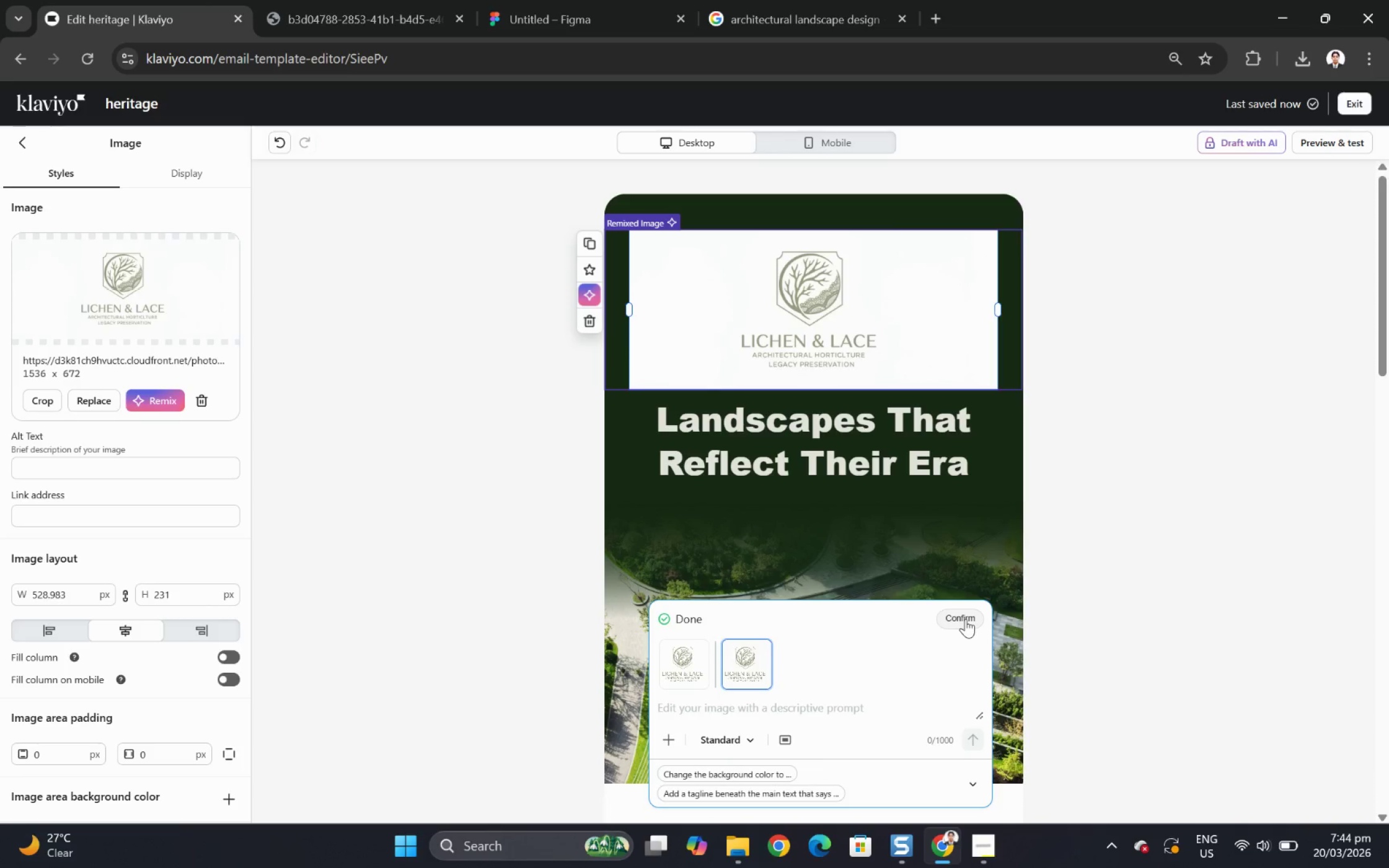 
left_click([965, 618])
 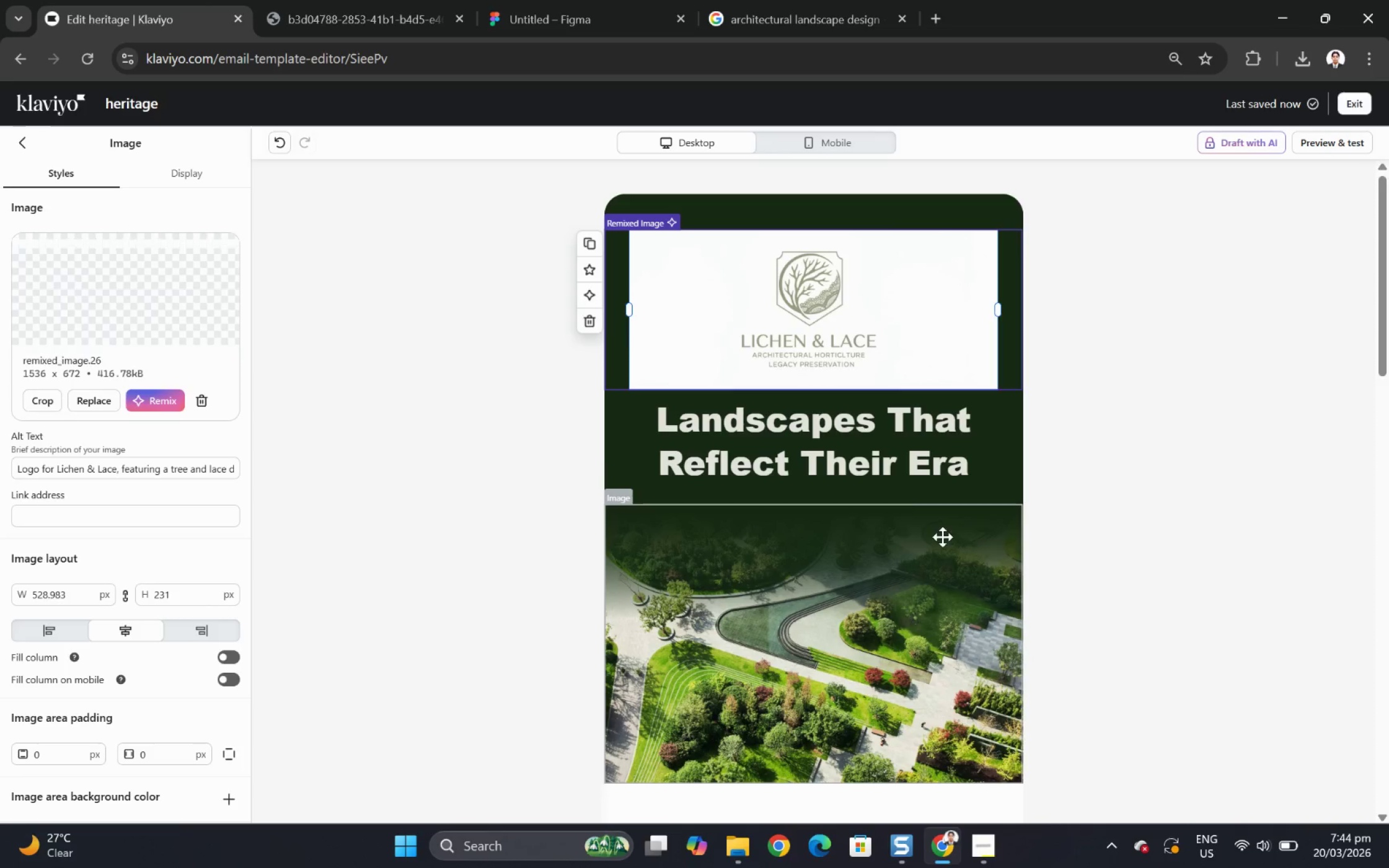 
left_click([1084, 559])
 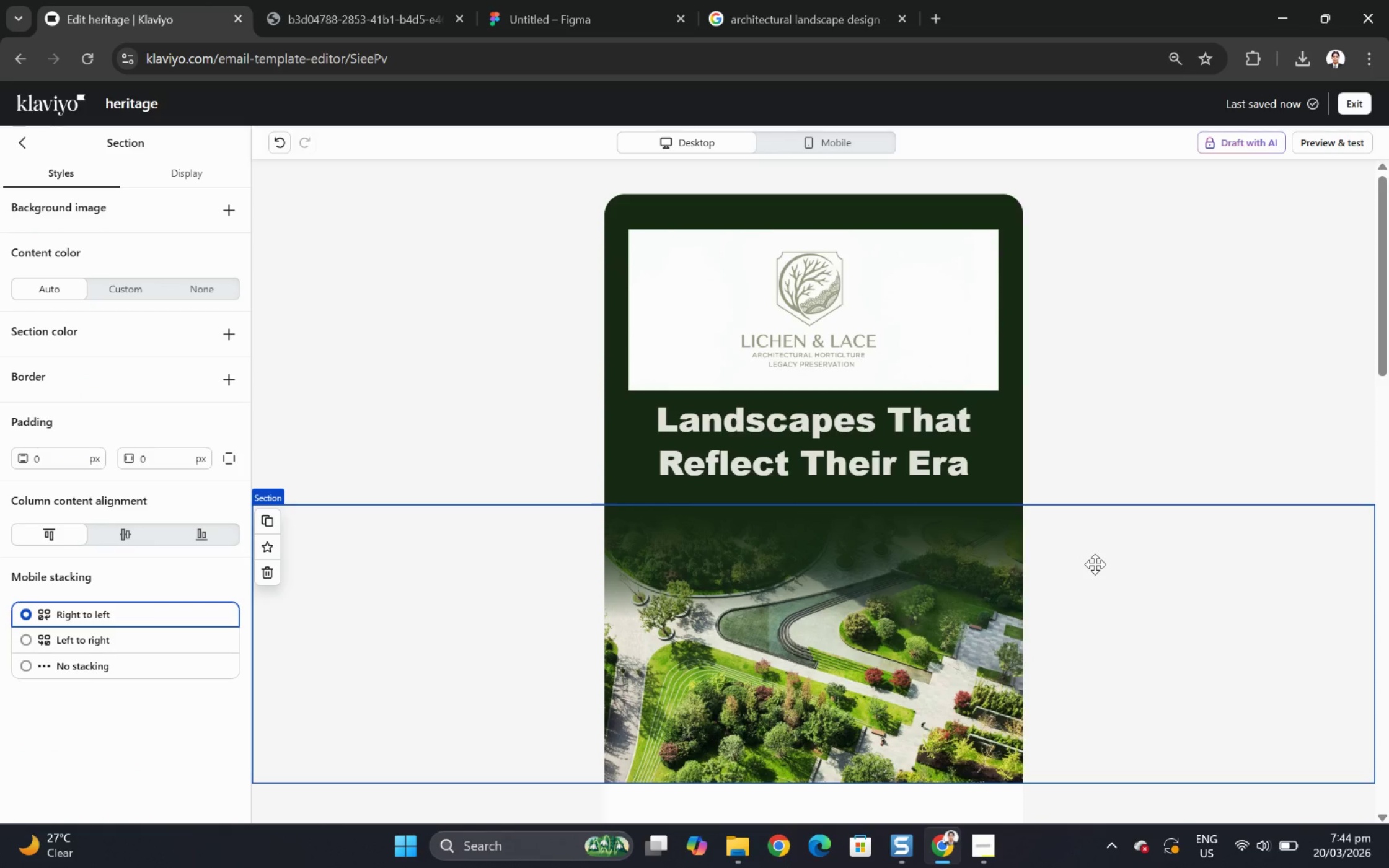 
wait(7.66)
 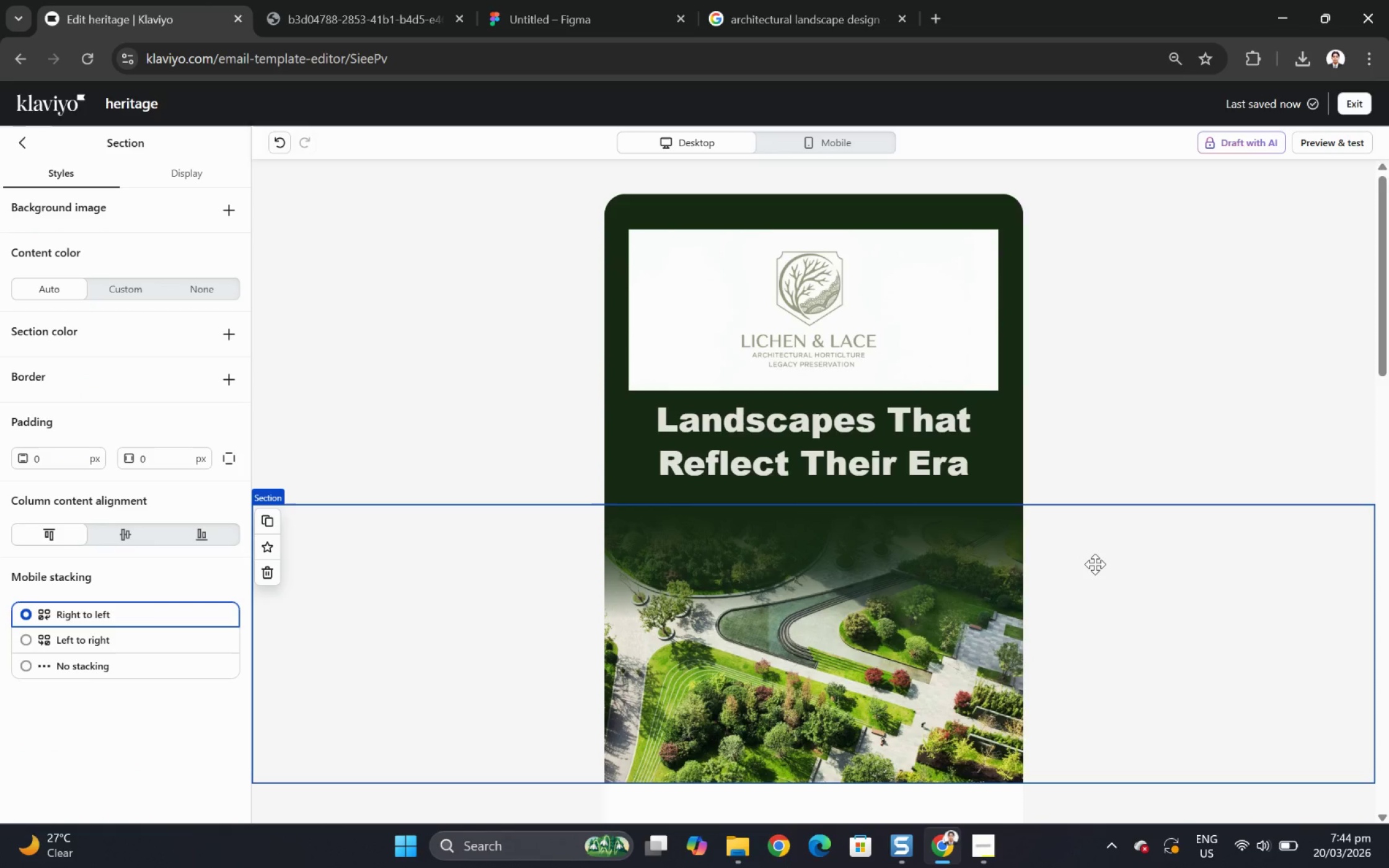 
left_click([901, 338])
 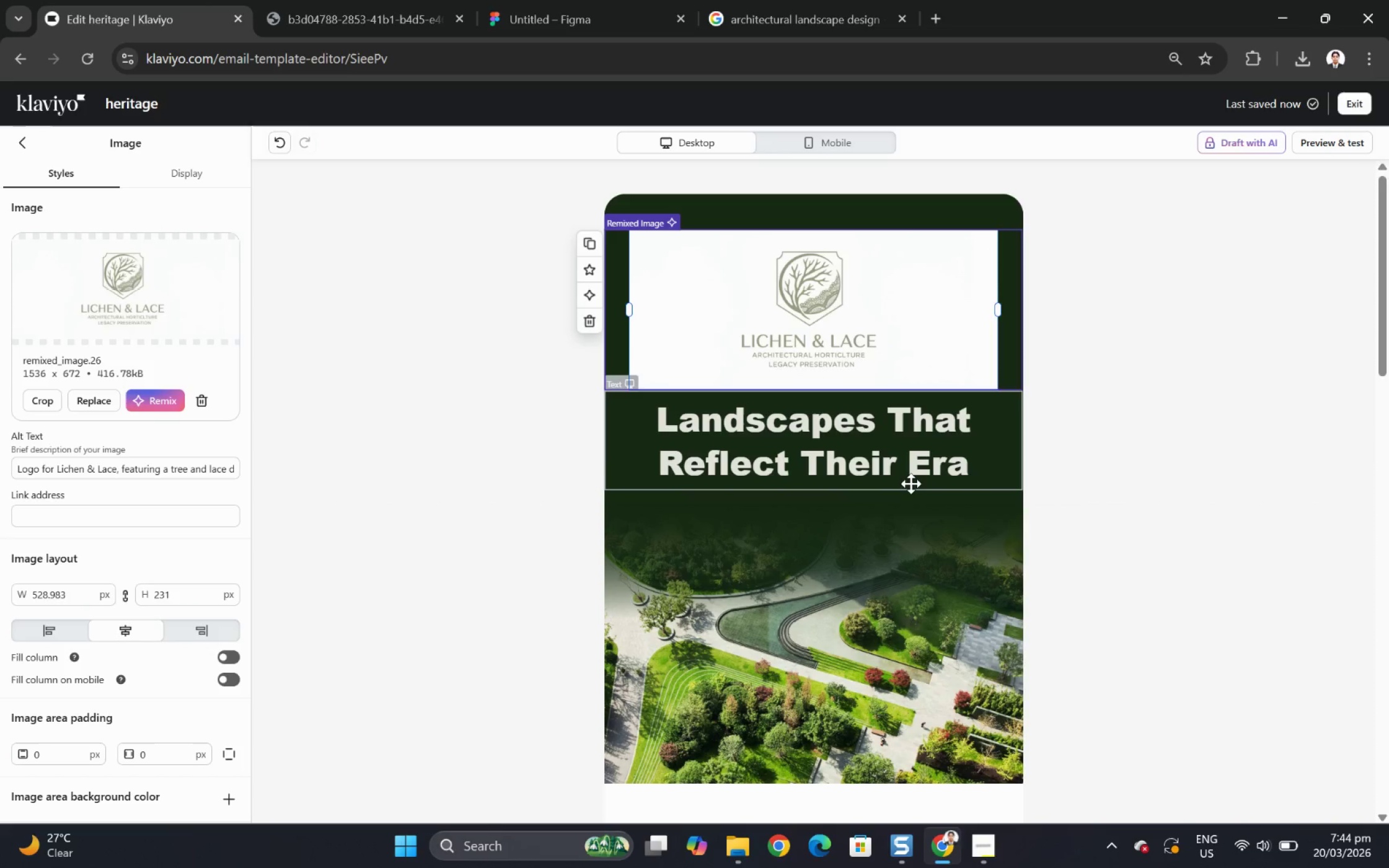 
wait(7.38)
 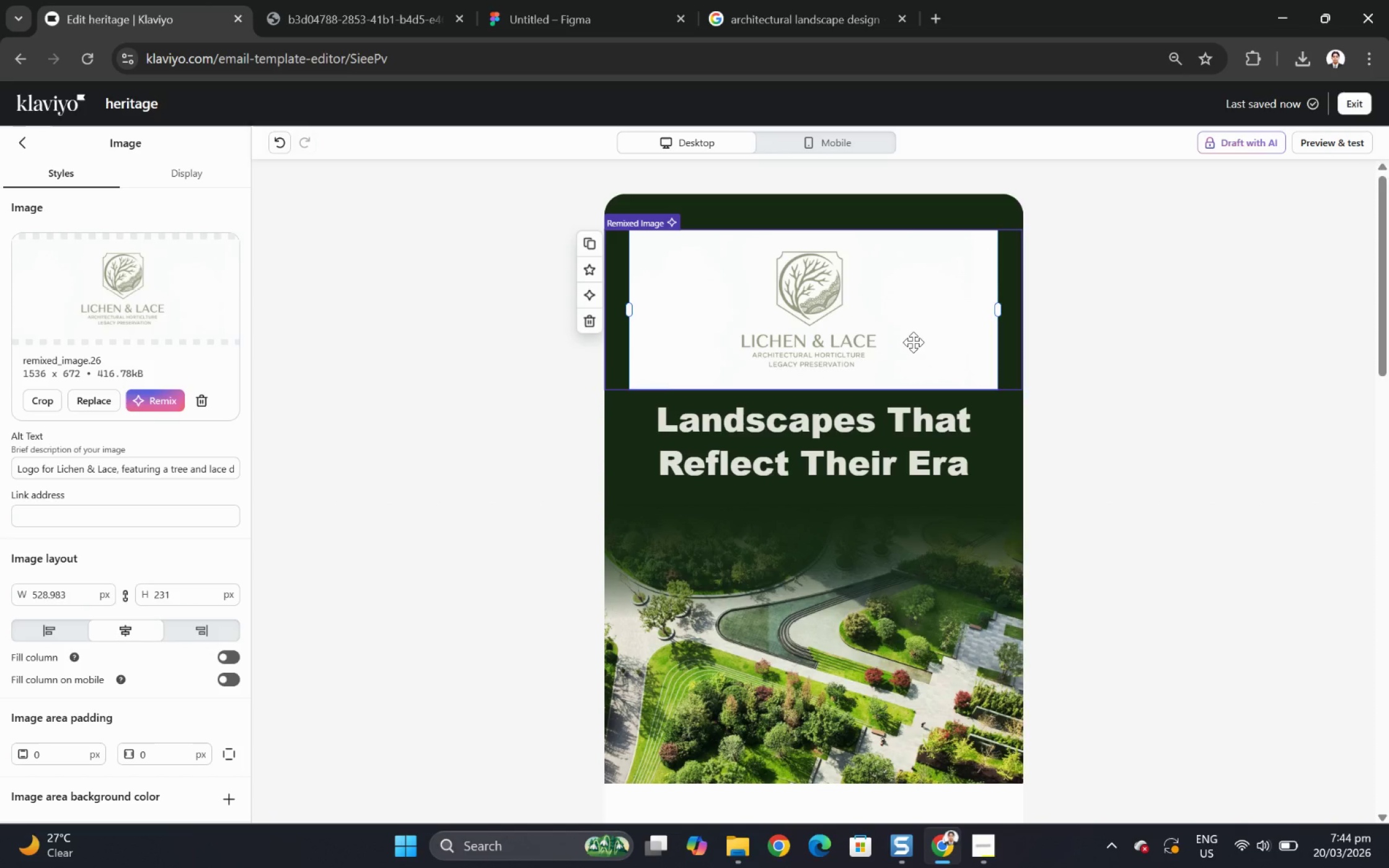 
scroll: coordinate [939, 349], scroll_direction: down, amount: 12.0
 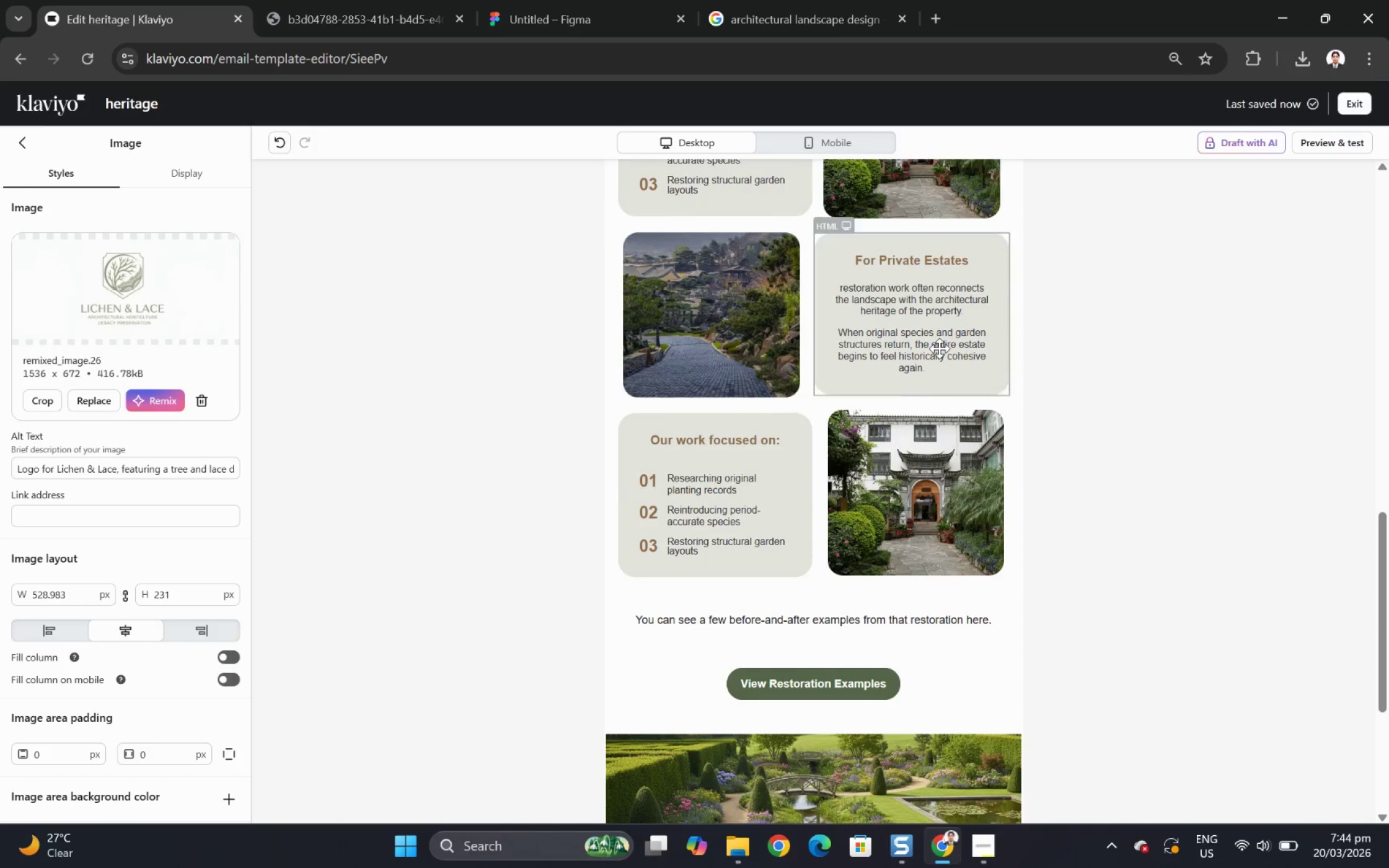 
scroll: coordinate [1013, 341], scroll_direction: up, amount: 18.0
 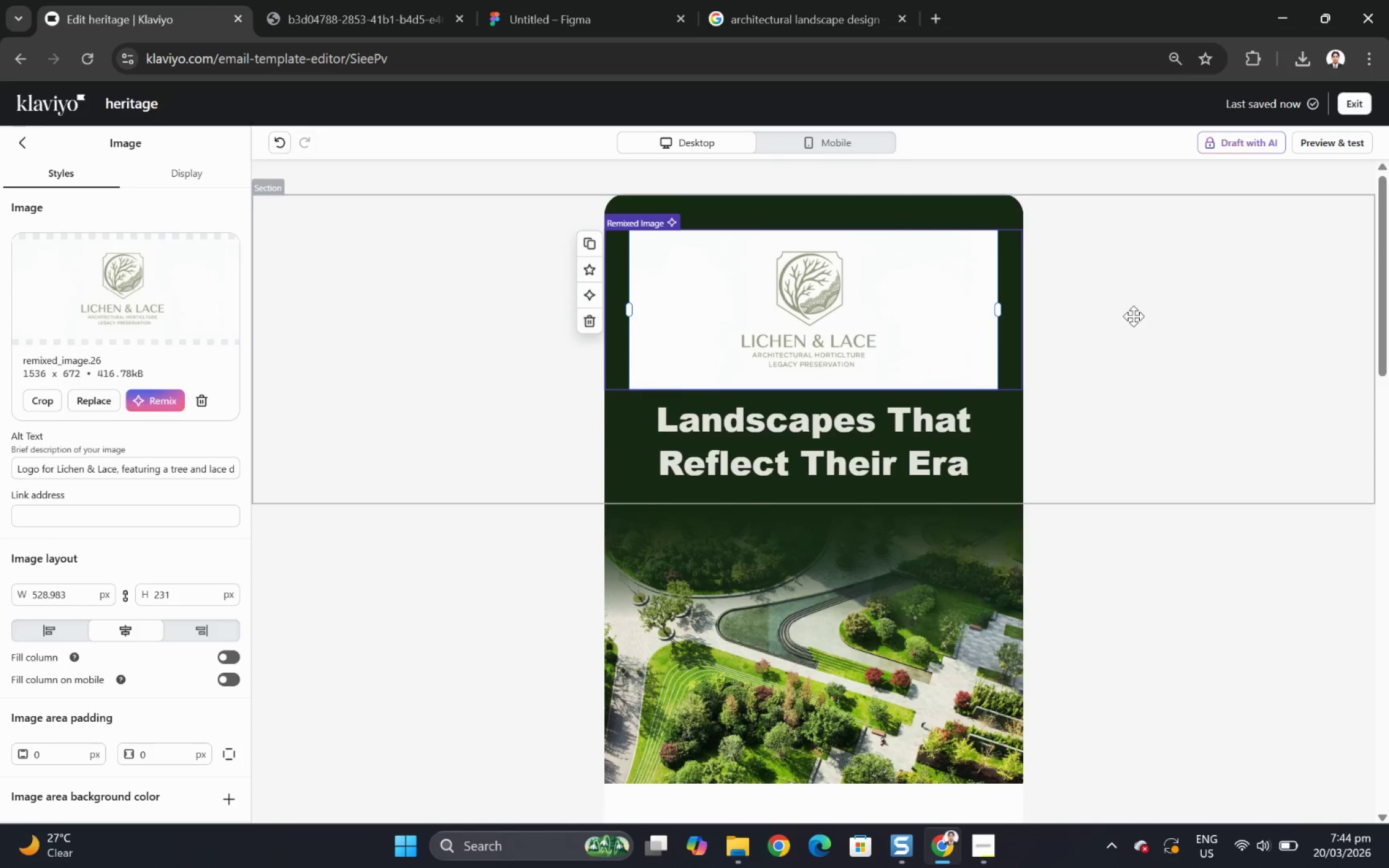 
left_click([1133, 316])
 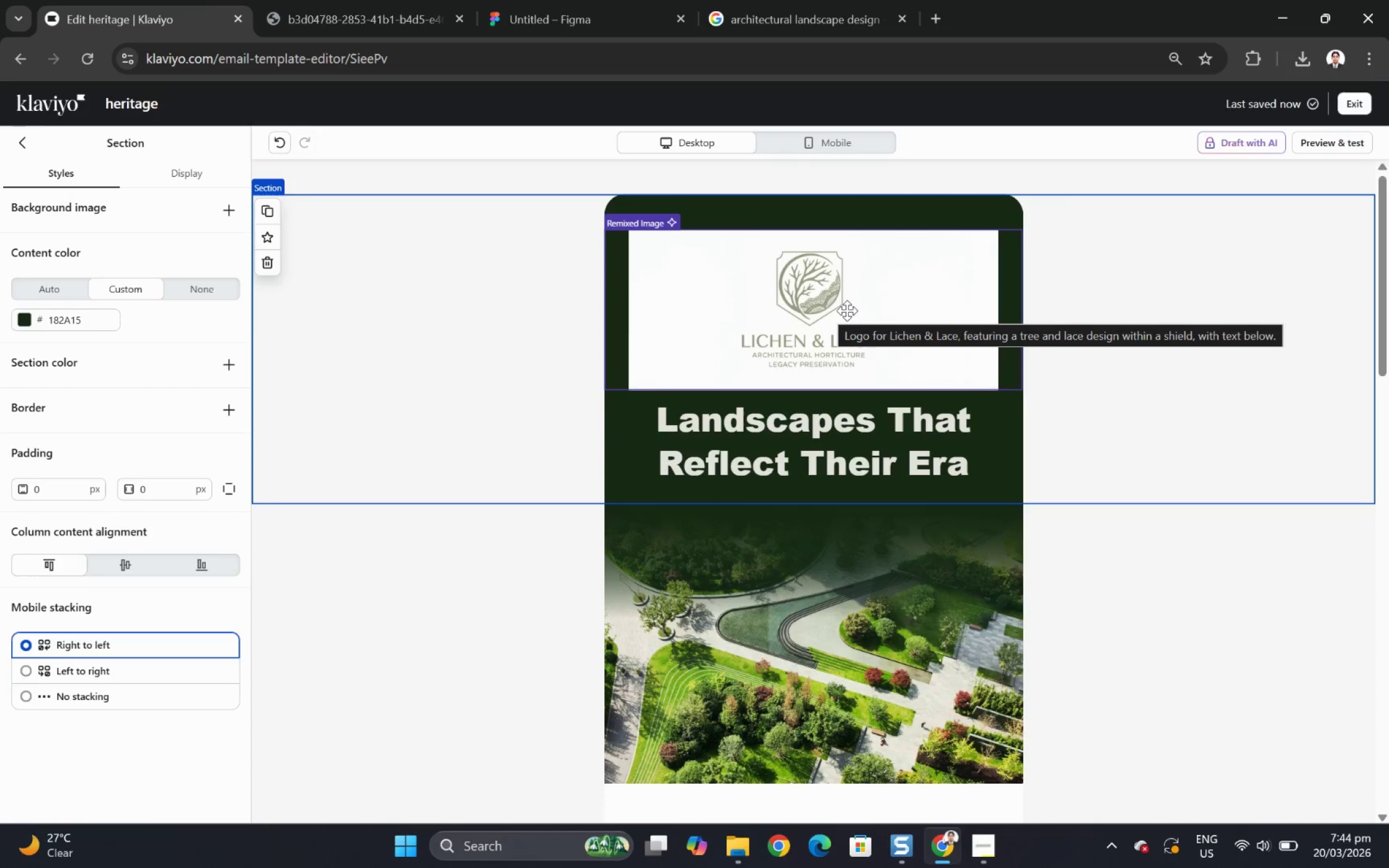 
left_click([1188, 313])
 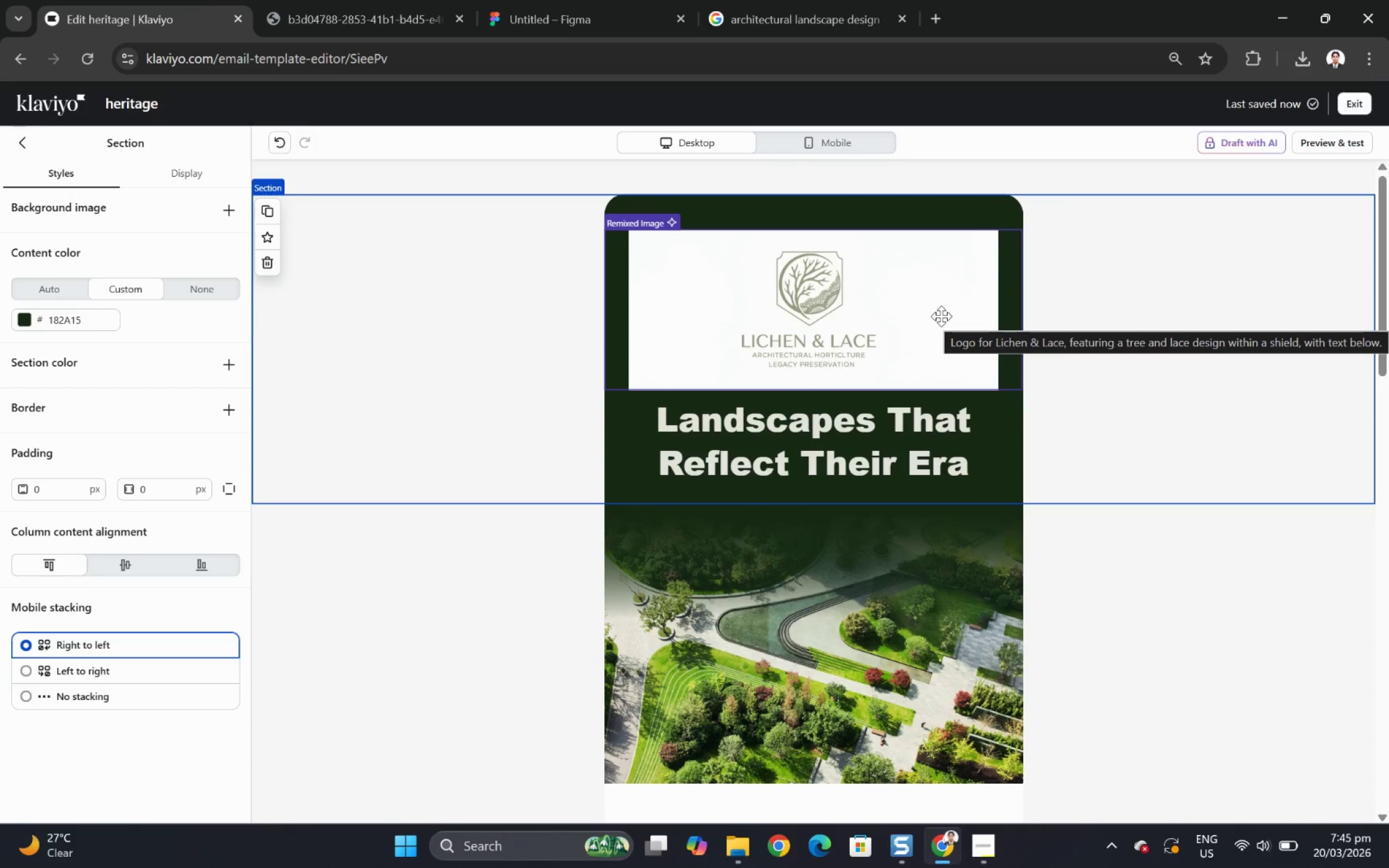 
wait(14.56)
 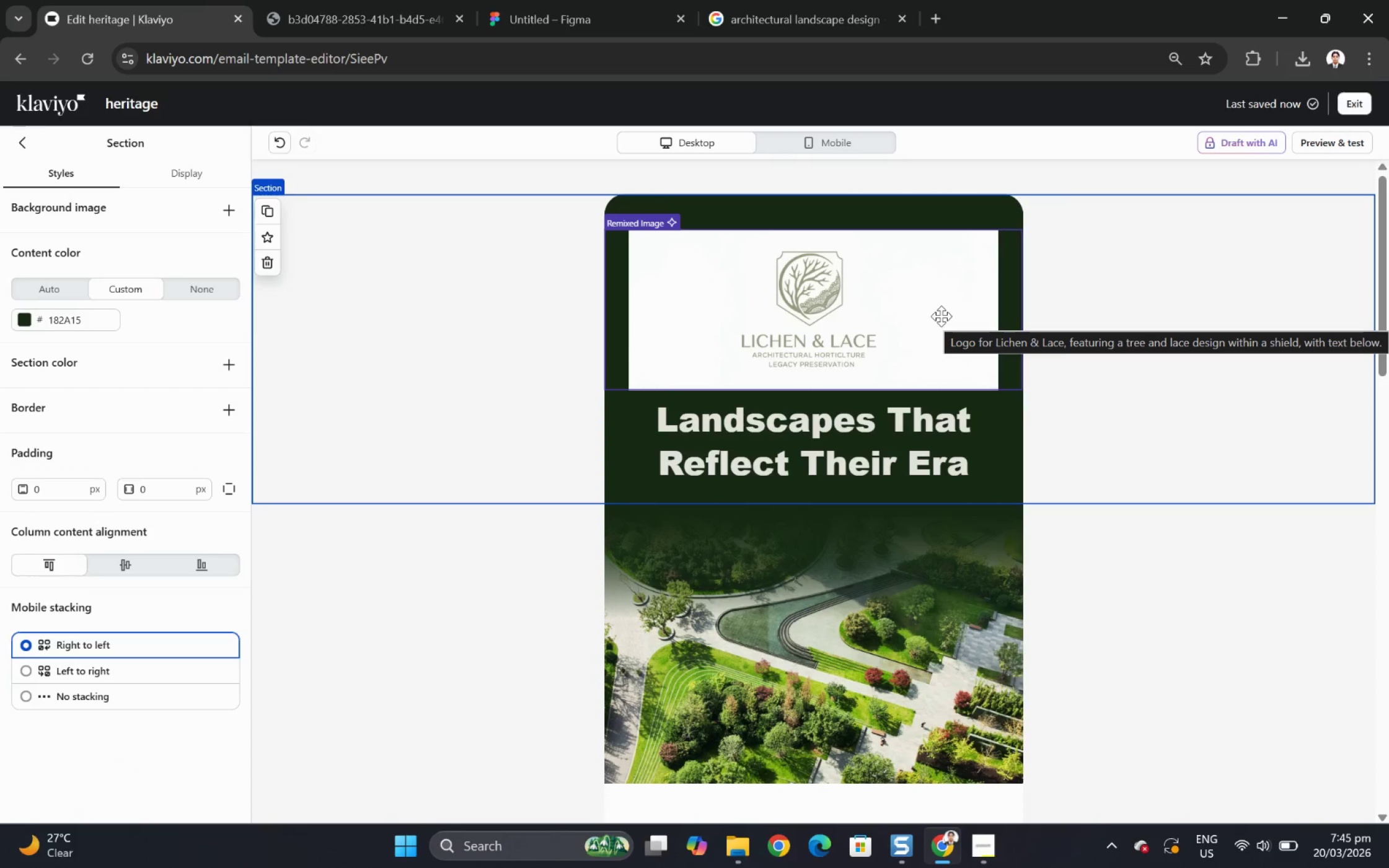 
left_click([790, 838])
 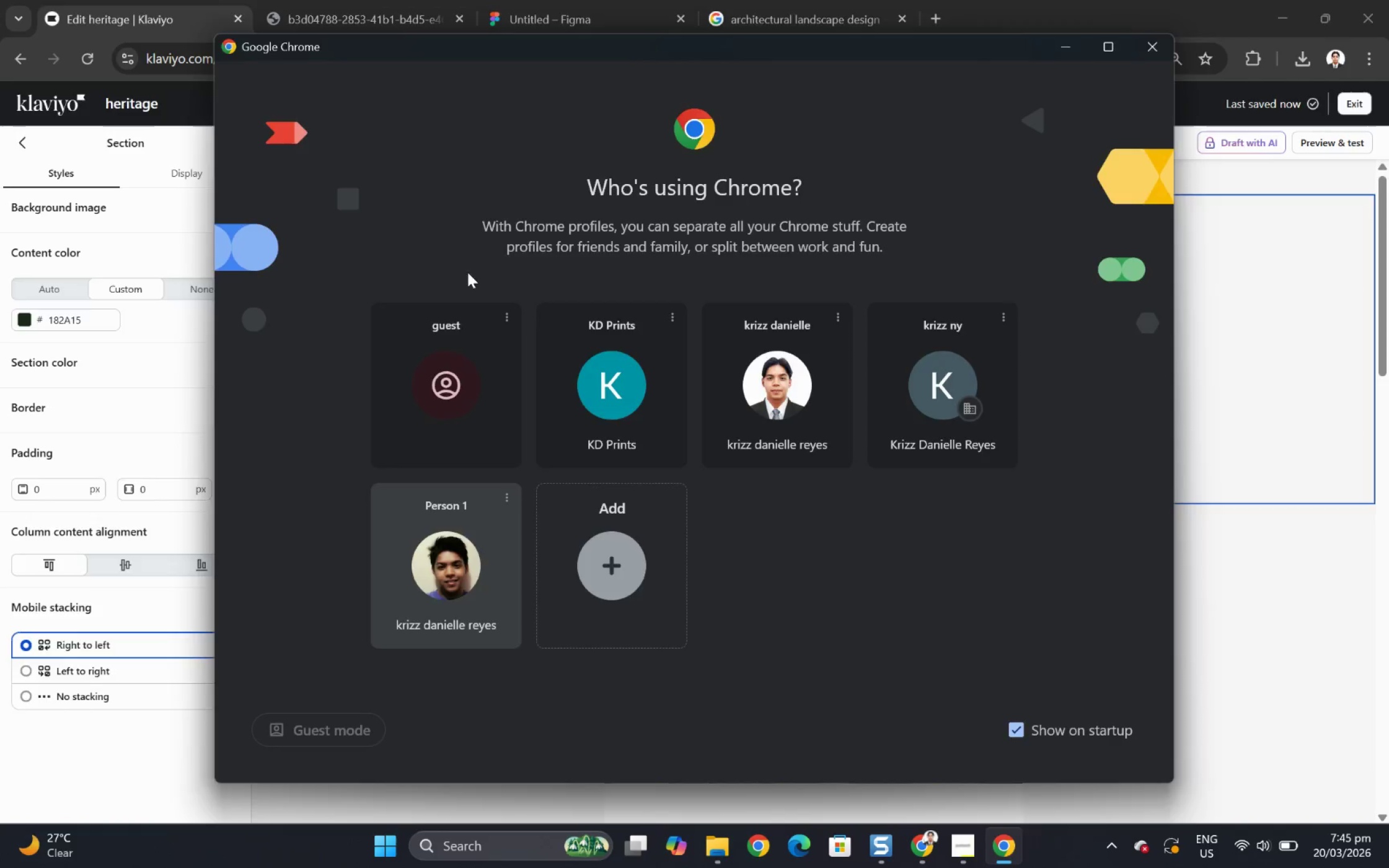 
type(ca)
 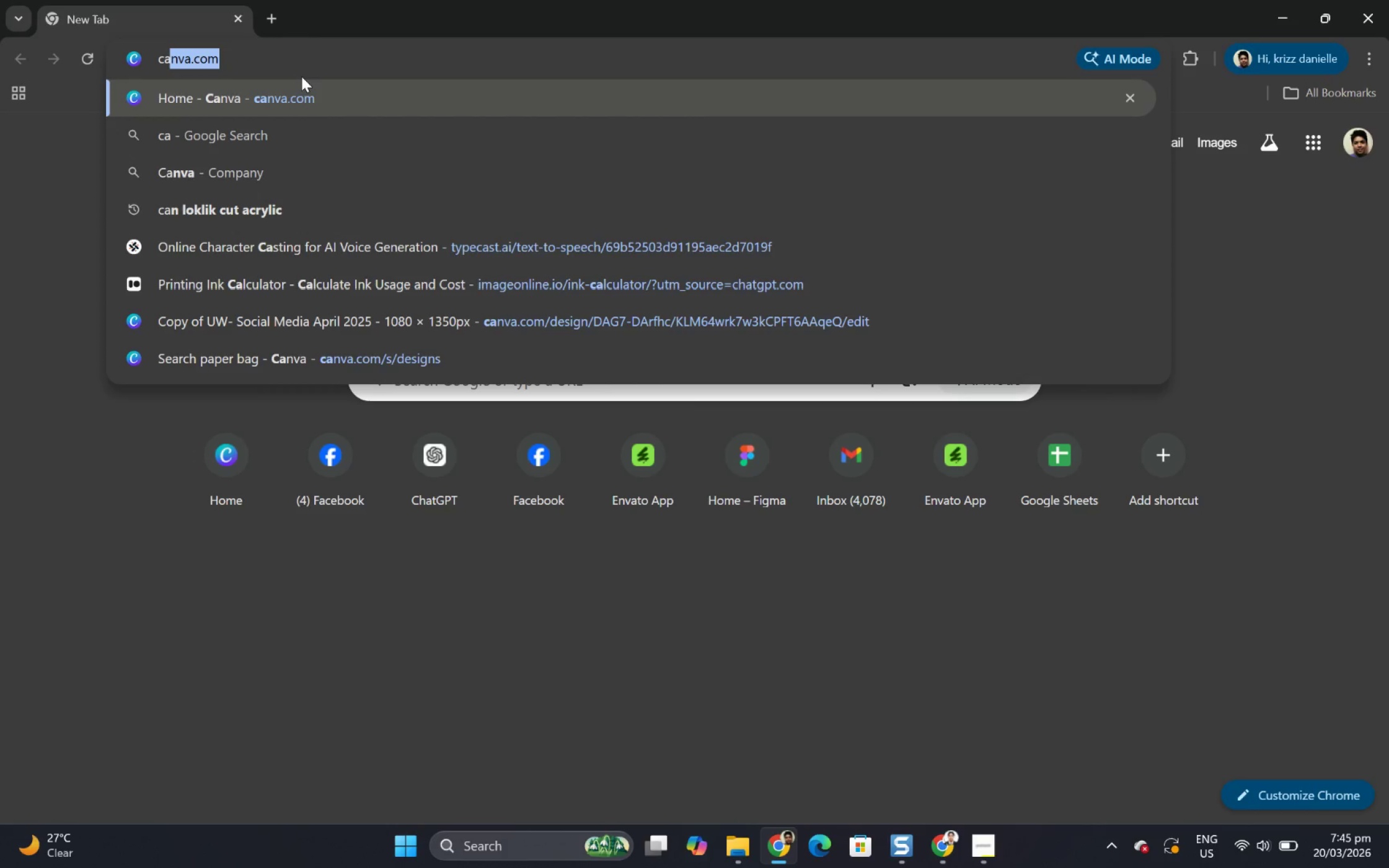 
key(Enter)
 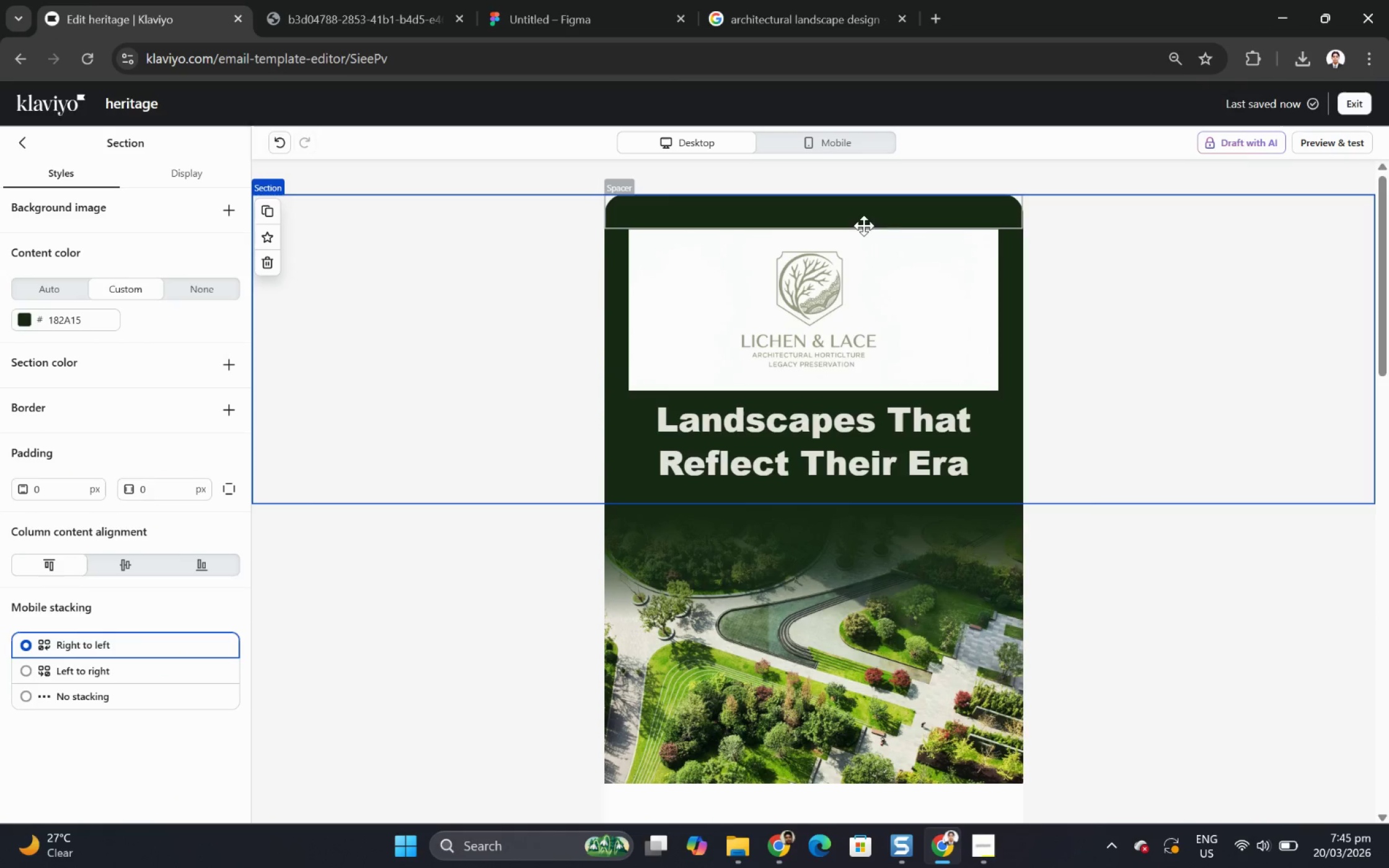 
key(Alt+AltLeft)
 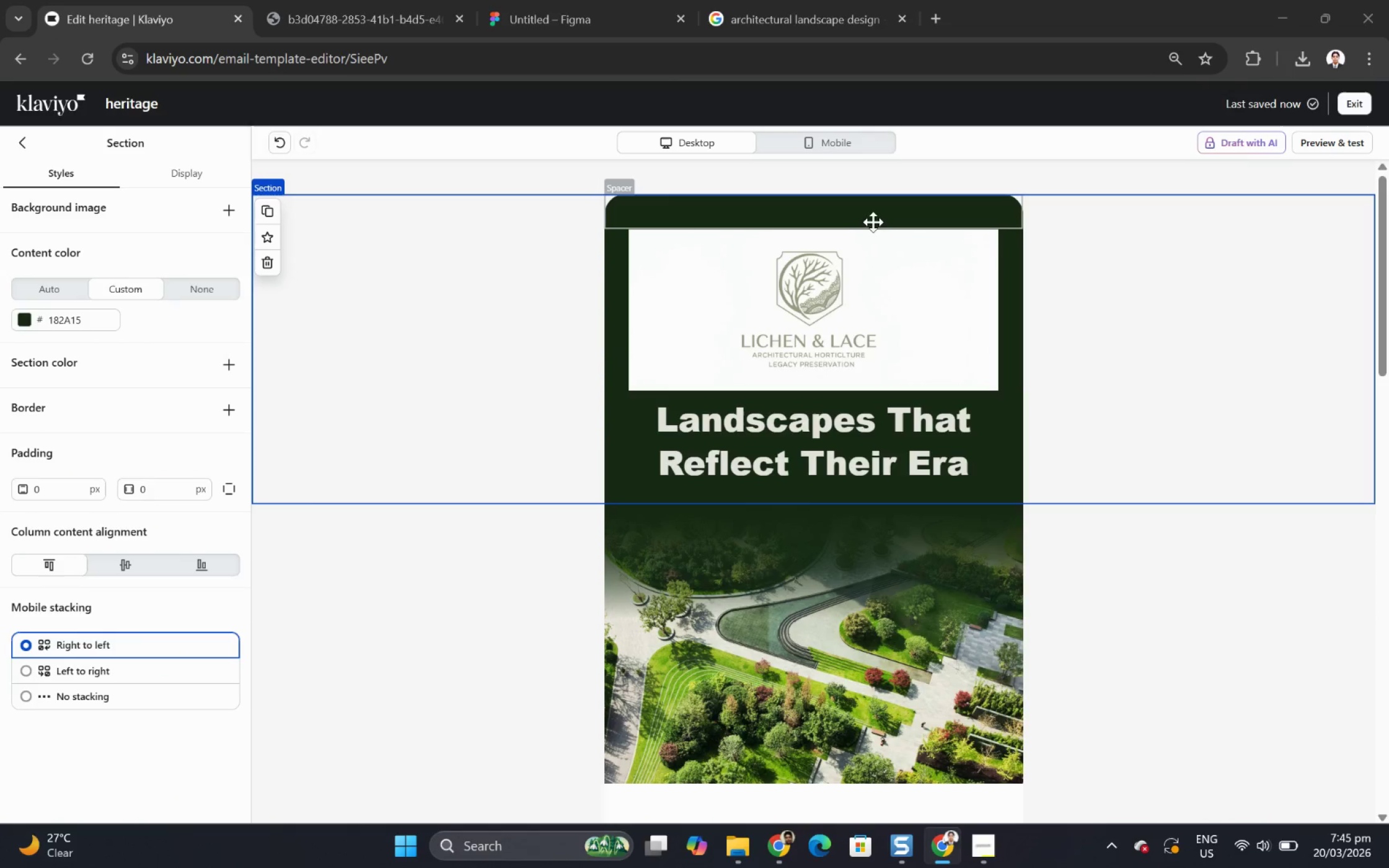 
key(Alt+Tab)
 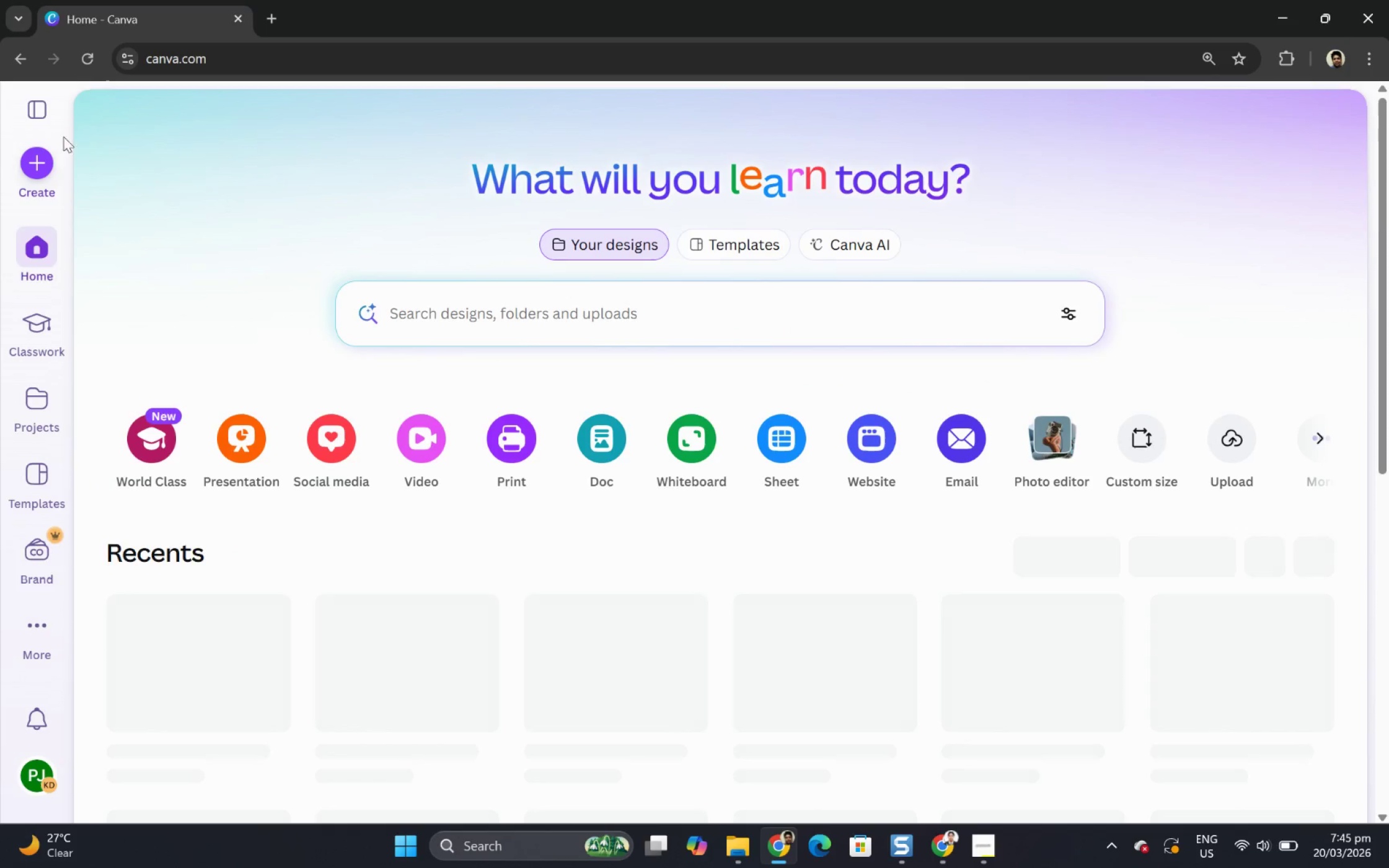 
left_click([40, 165])
 